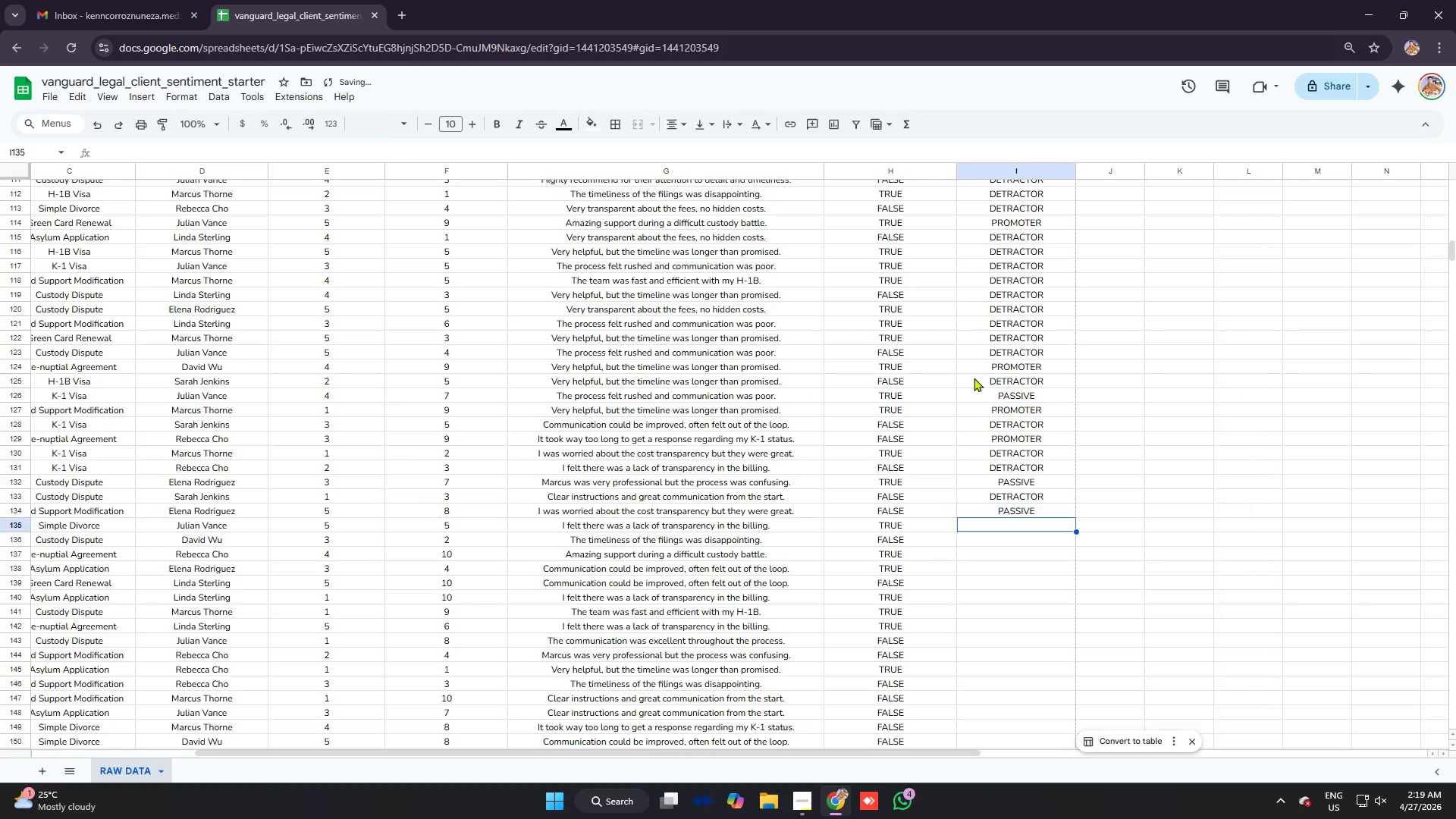 
key(Enter)
 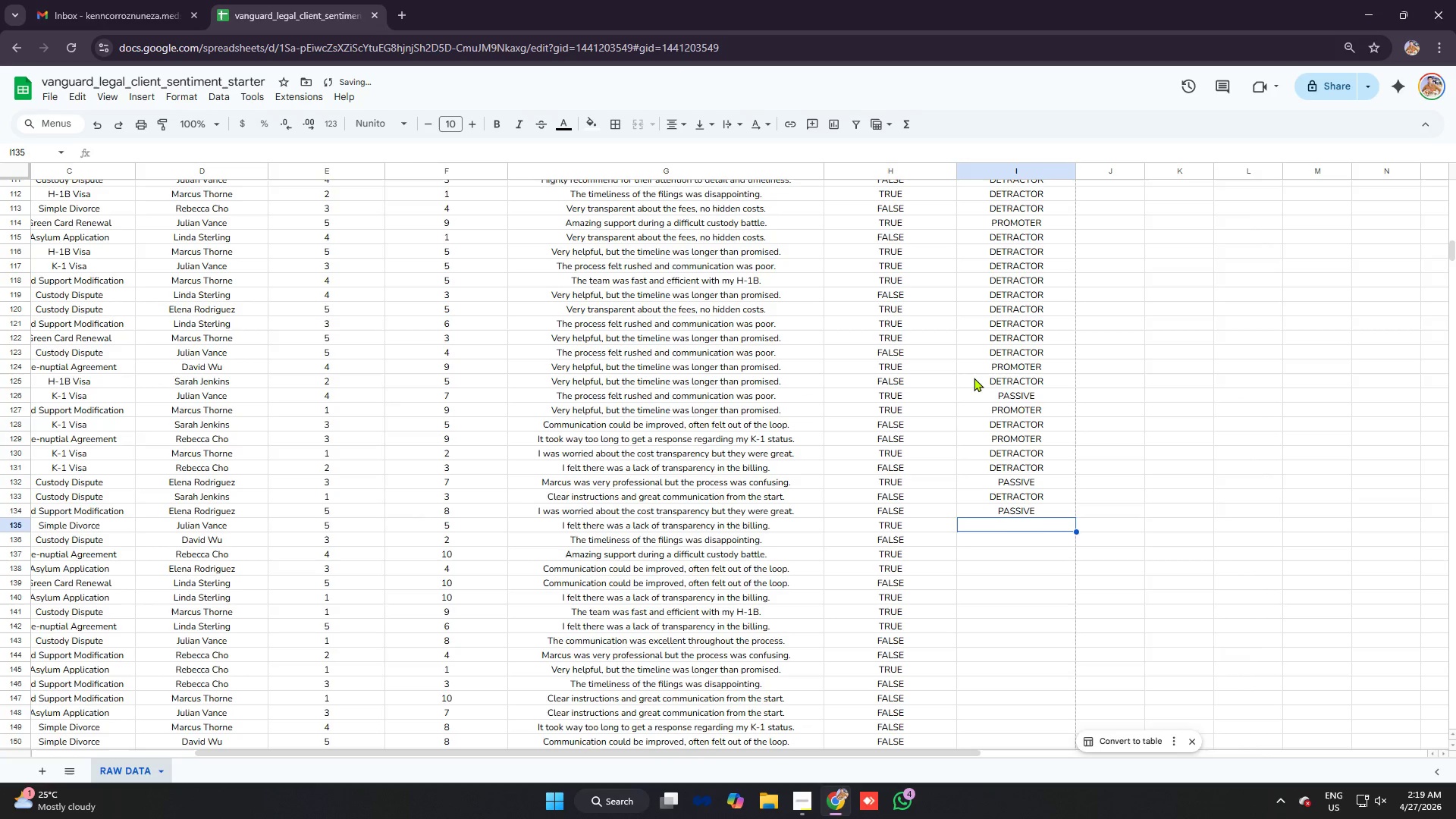 
key(Control+ControlLeft)
 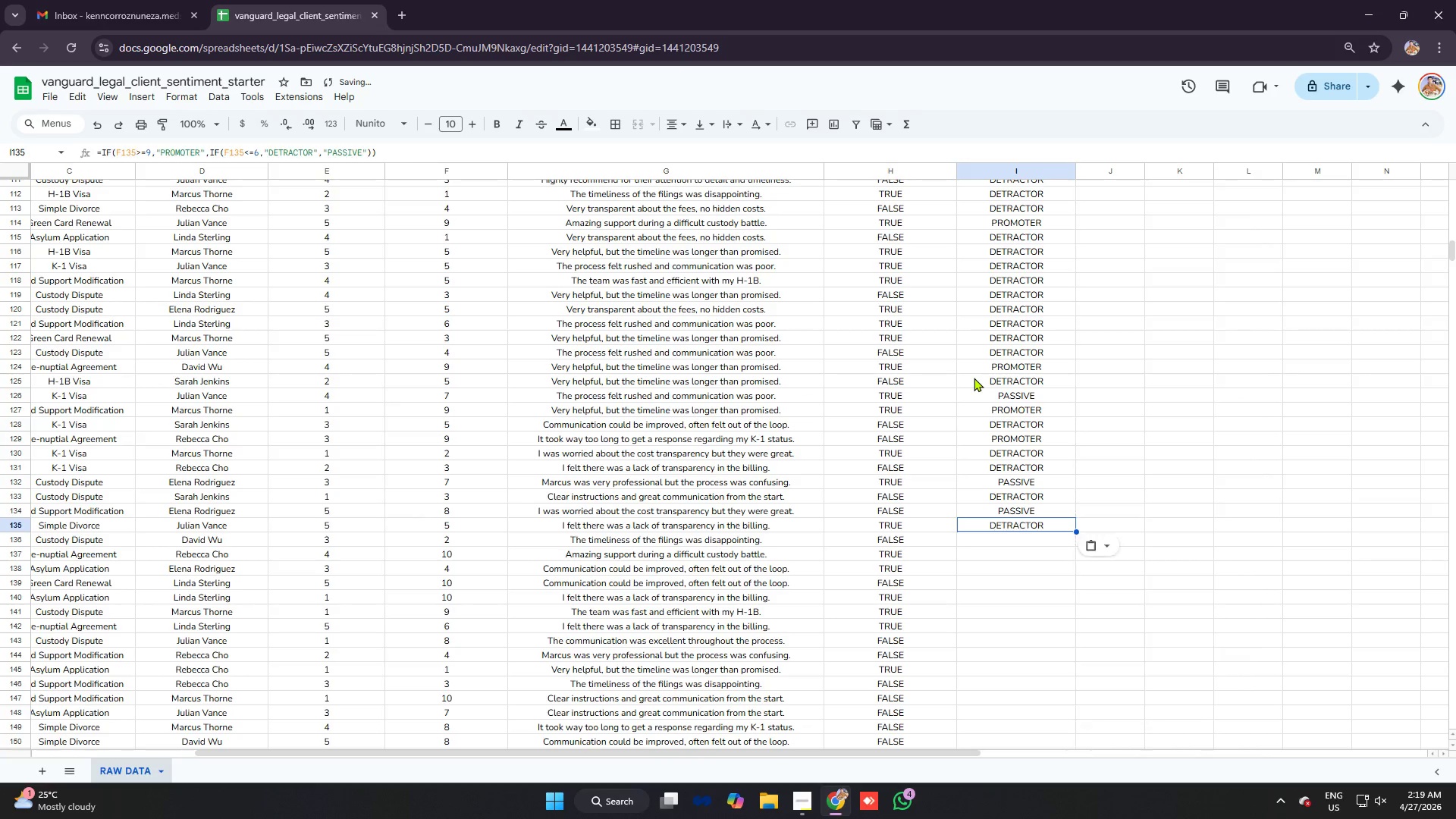 
key(Control+V)
 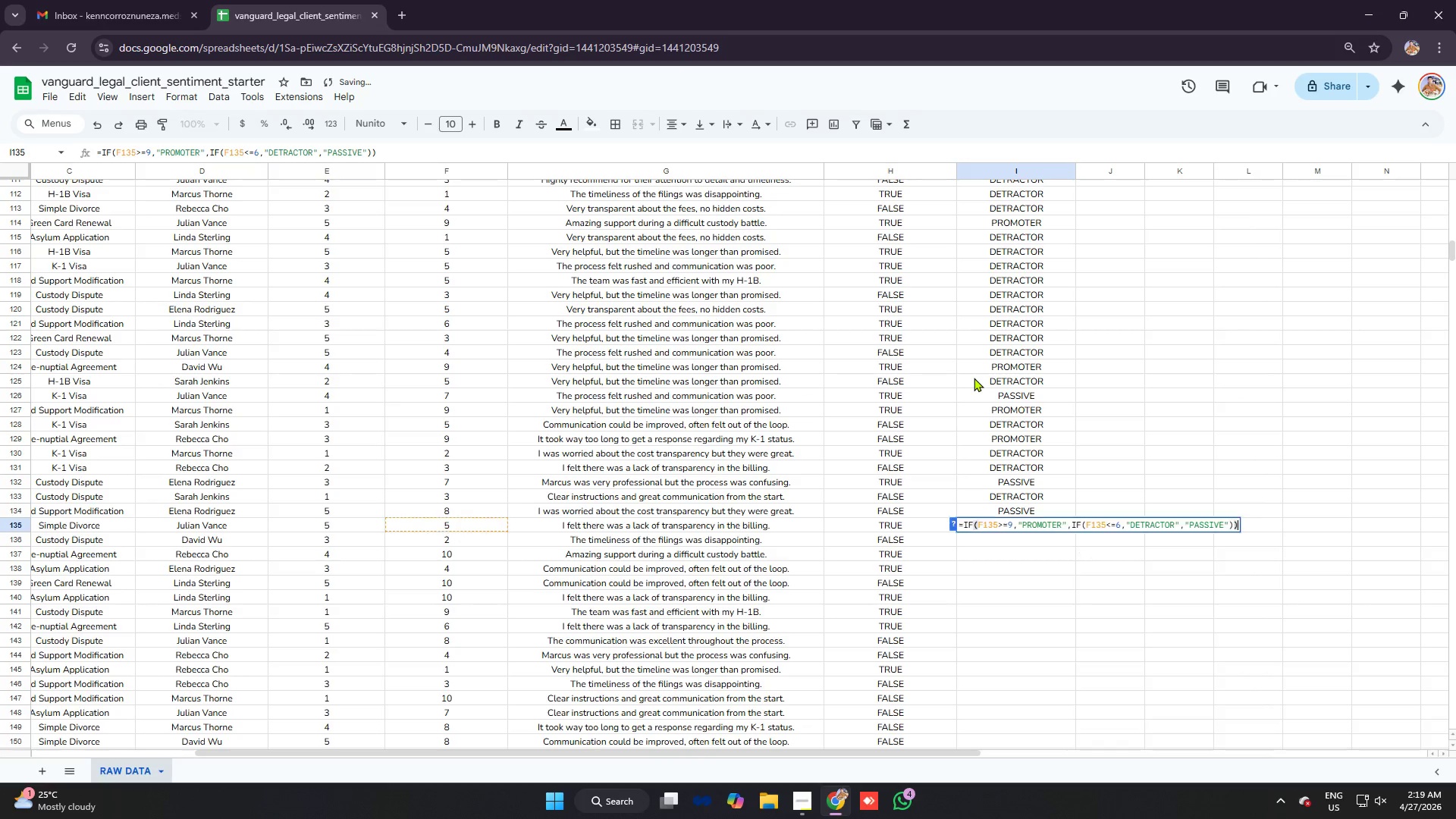 
key(Enter)
 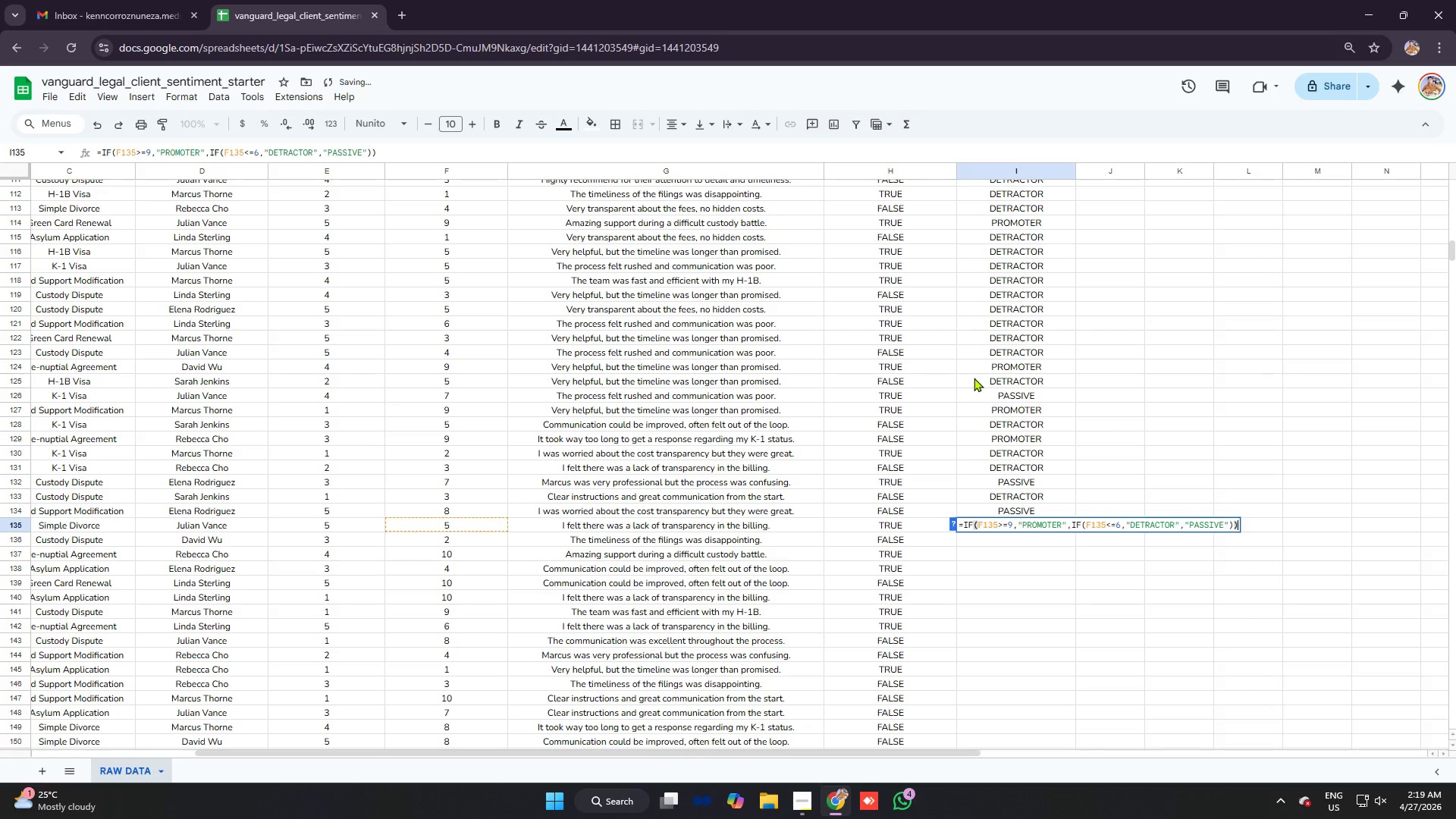 
key(Enter)
 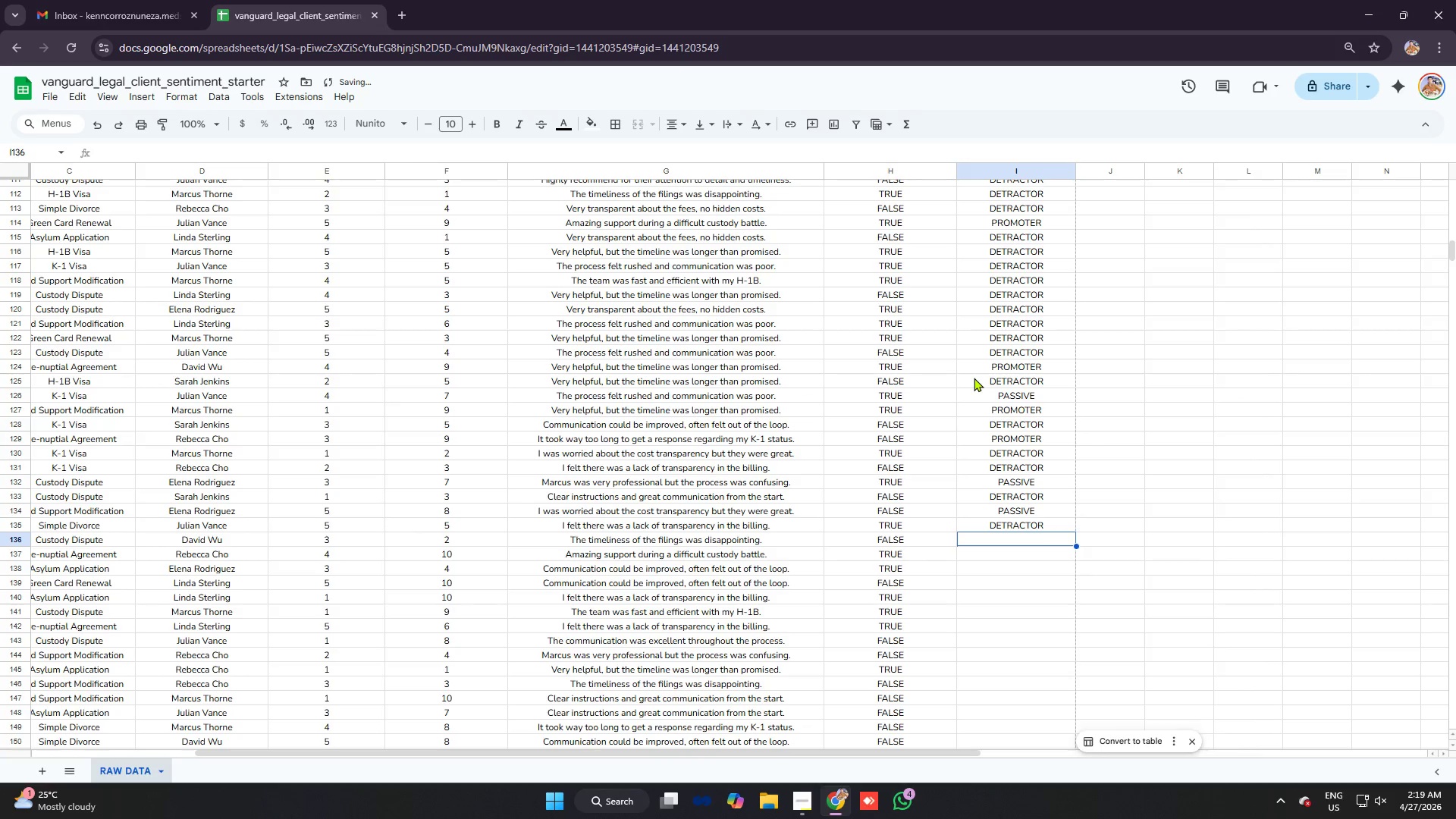 
key(Control+ControlLeft)
 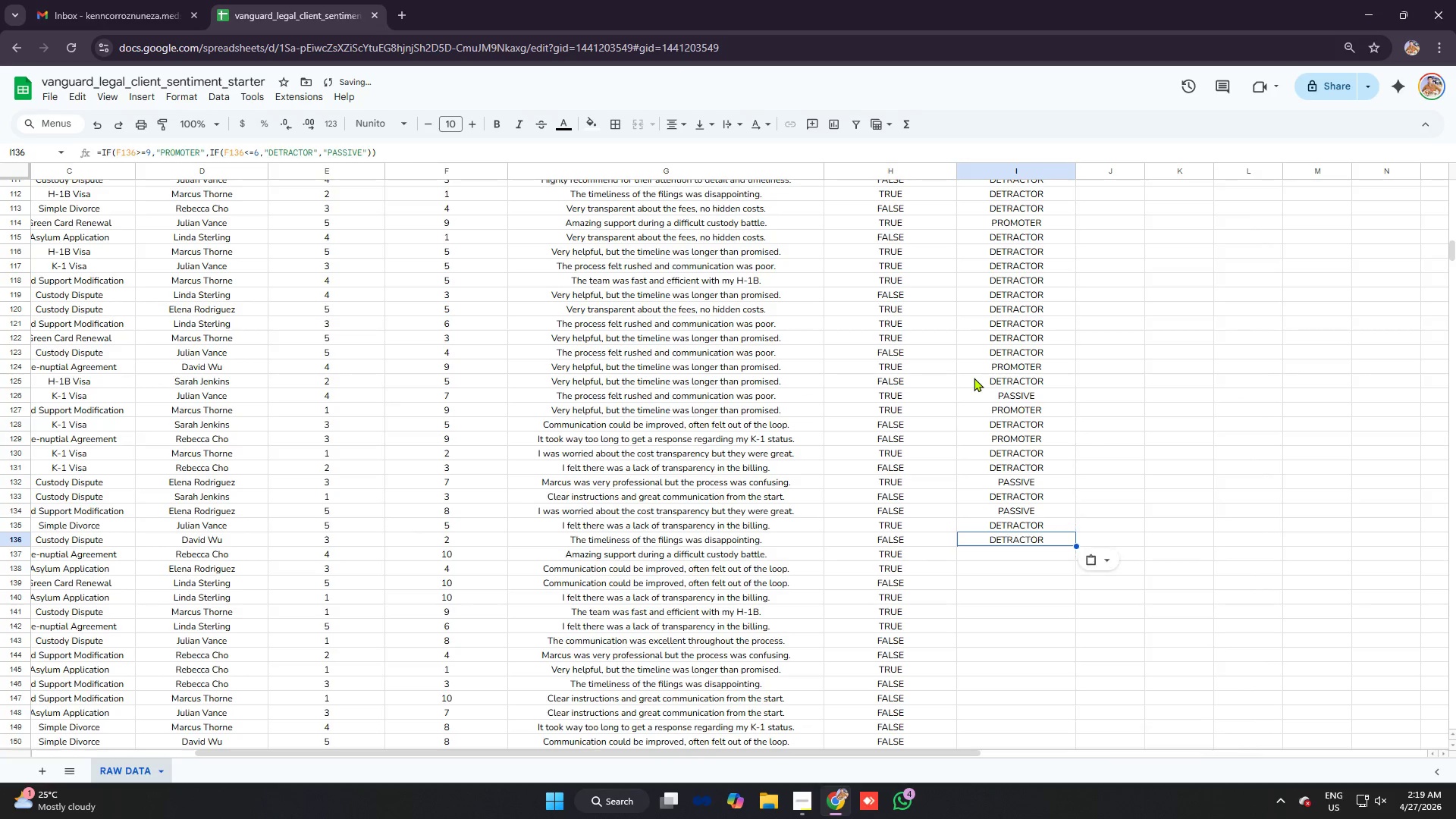 
key(Control+V)
 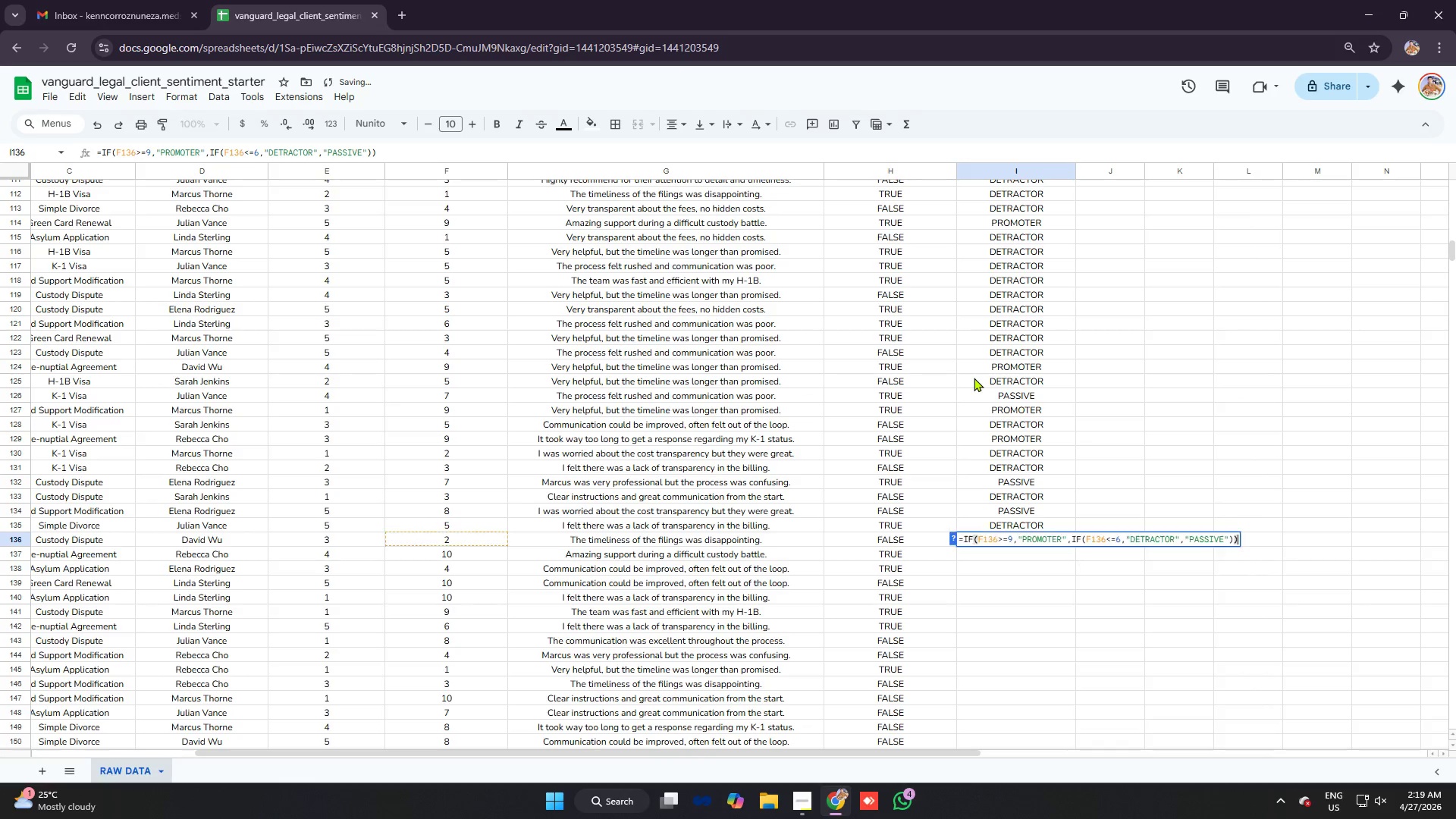 
key(Enter)
 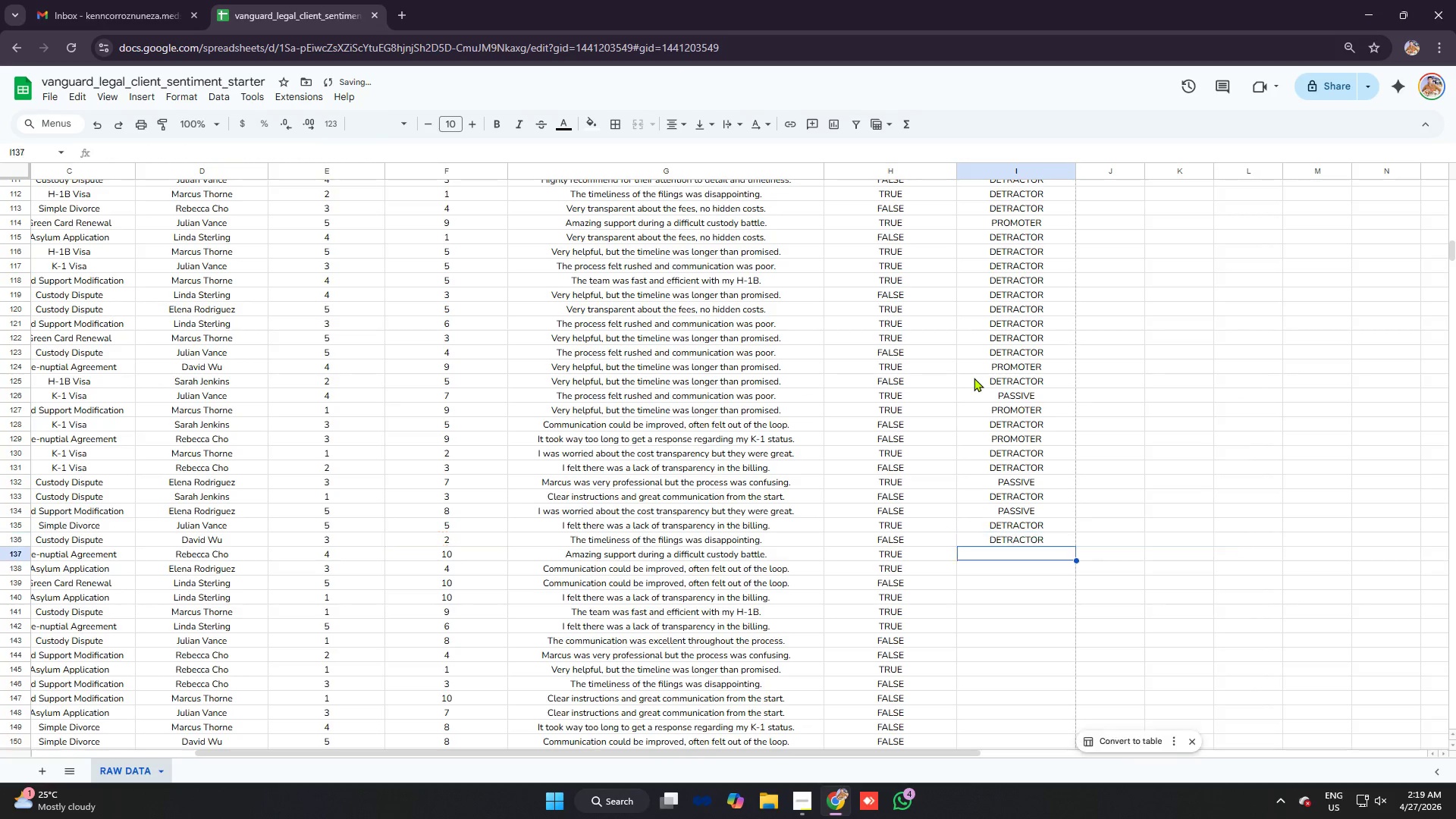 
key(Enter)
 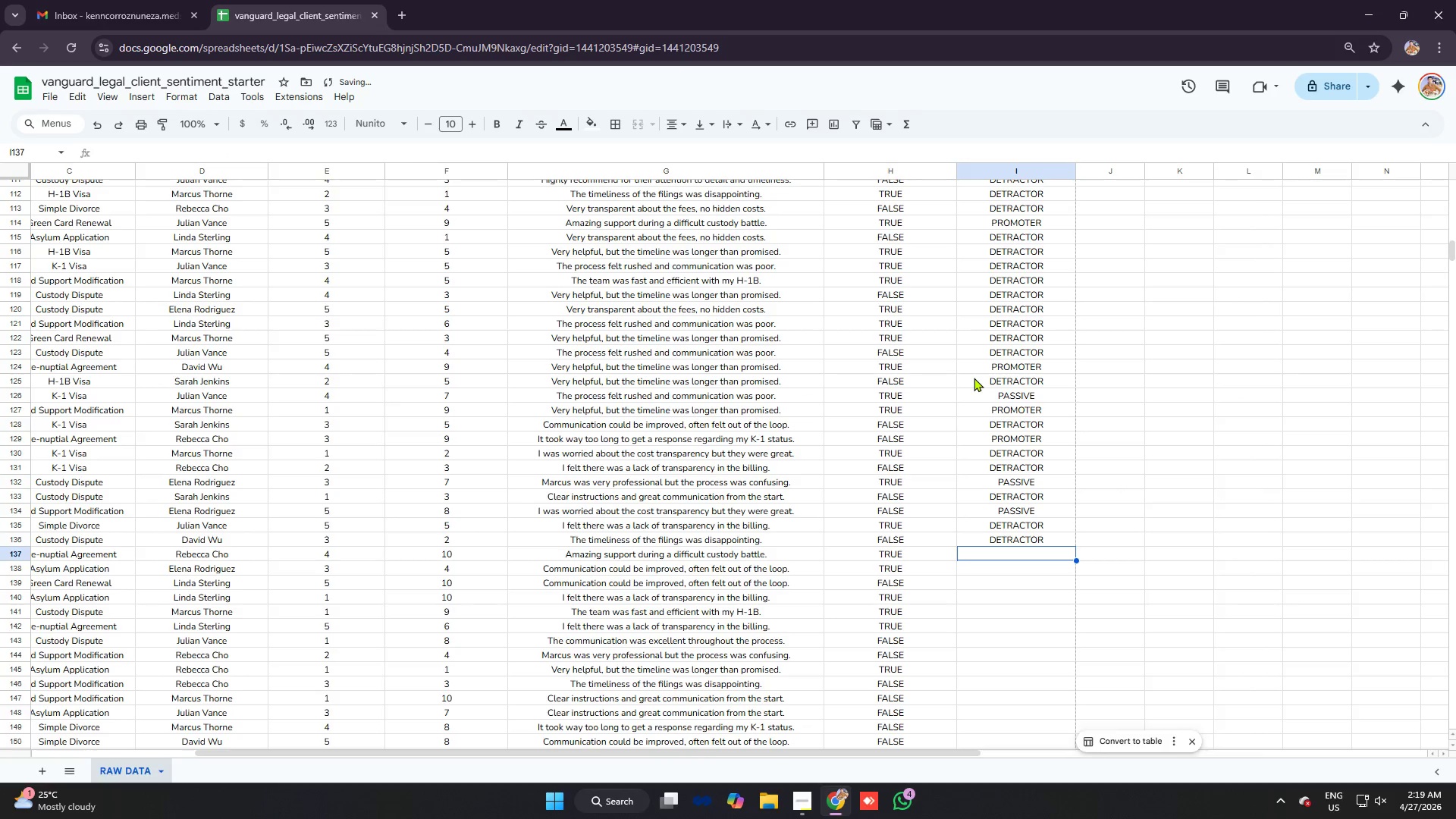 
key(Control+ControlLeft)
 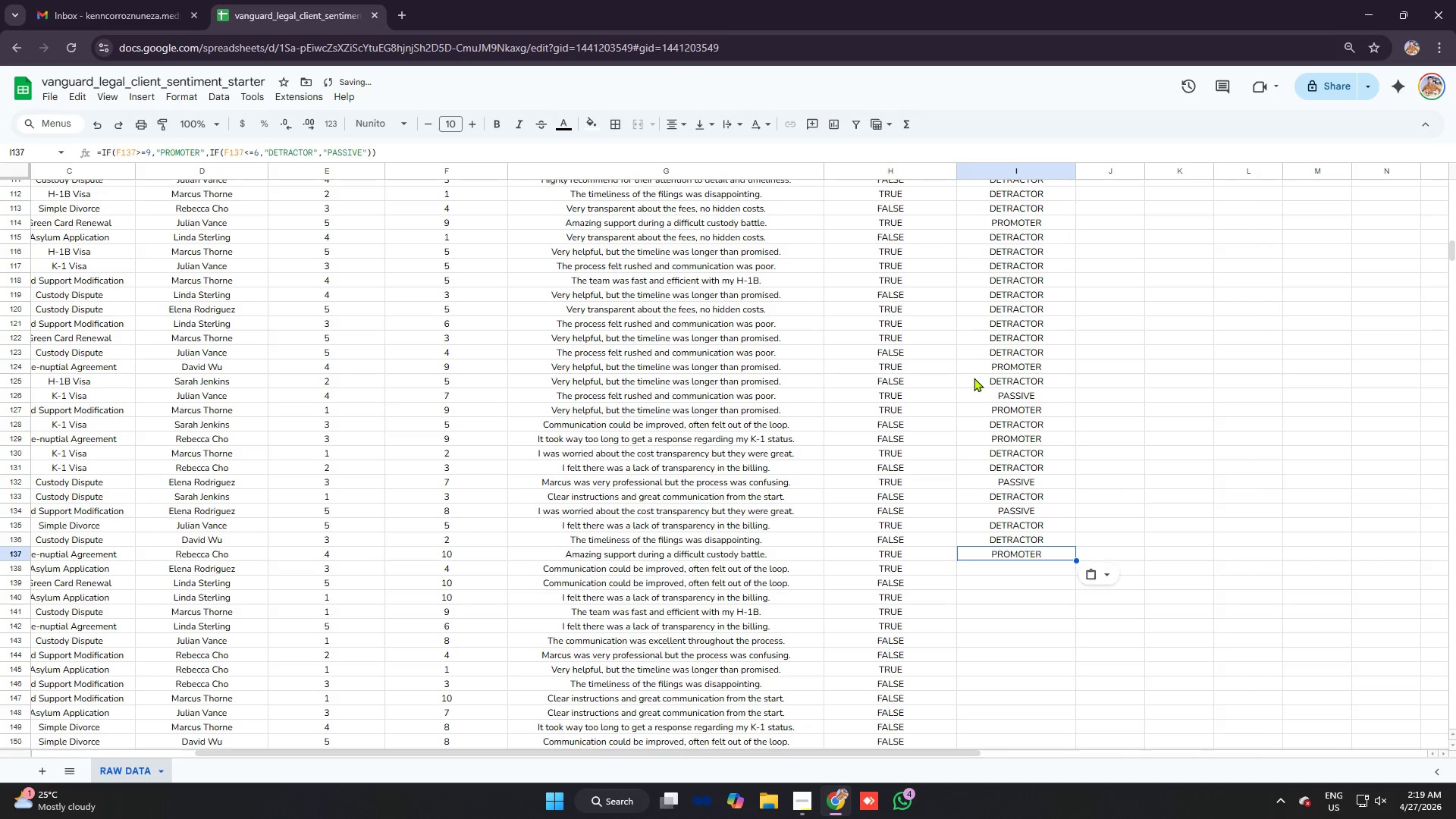 
key(Control+V)
 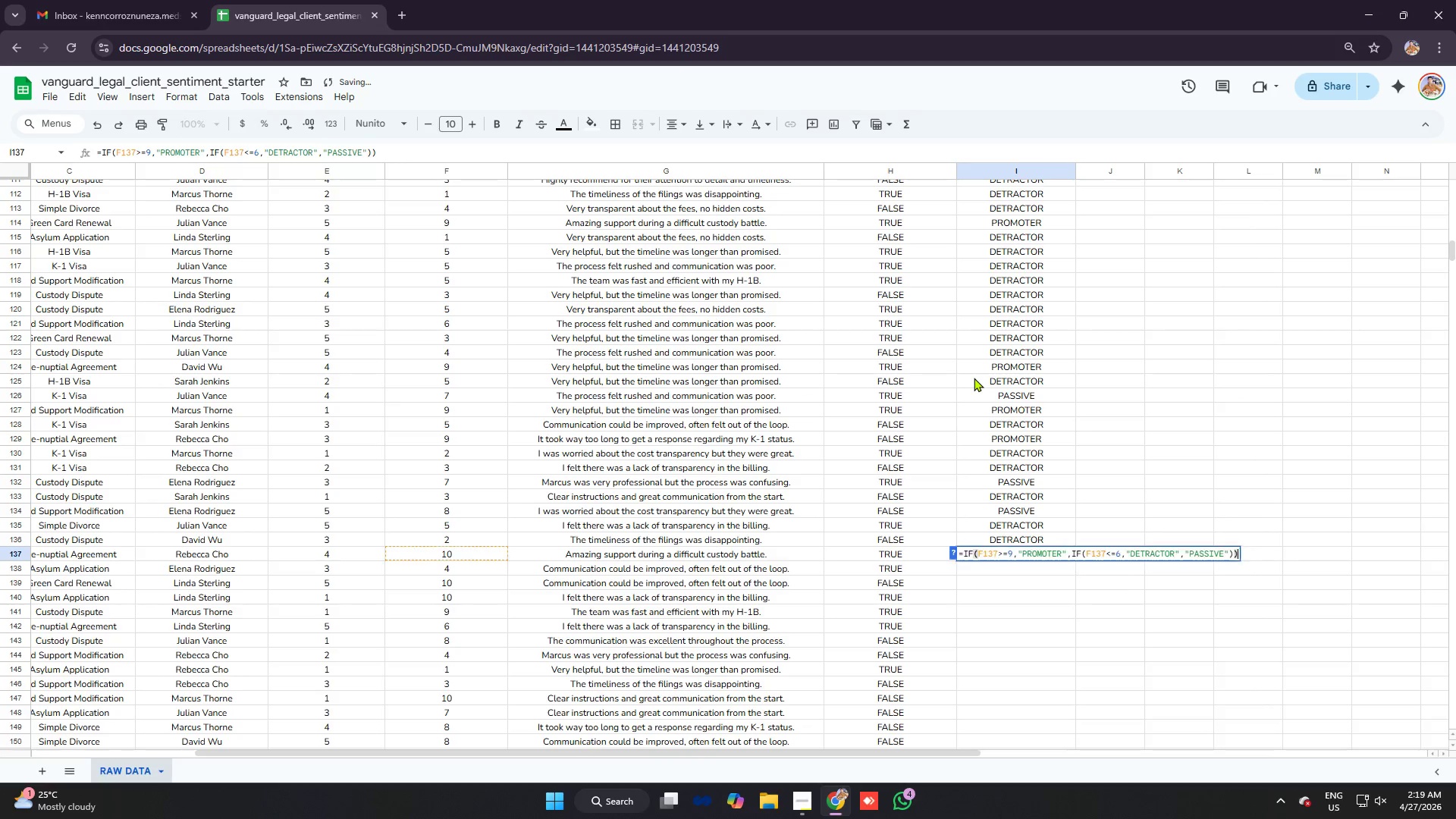 
key(Enter)
 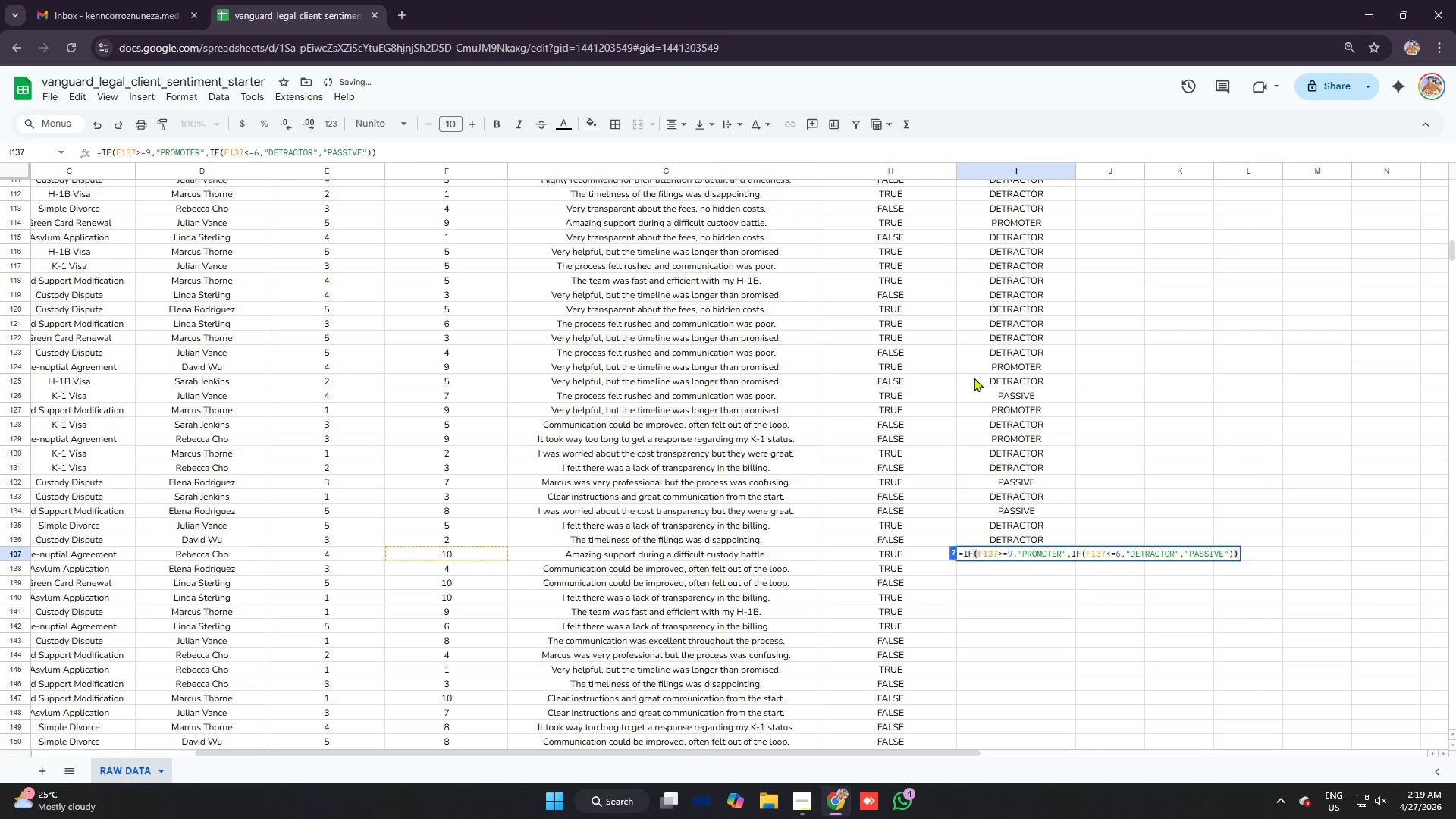 
key(Enter)
 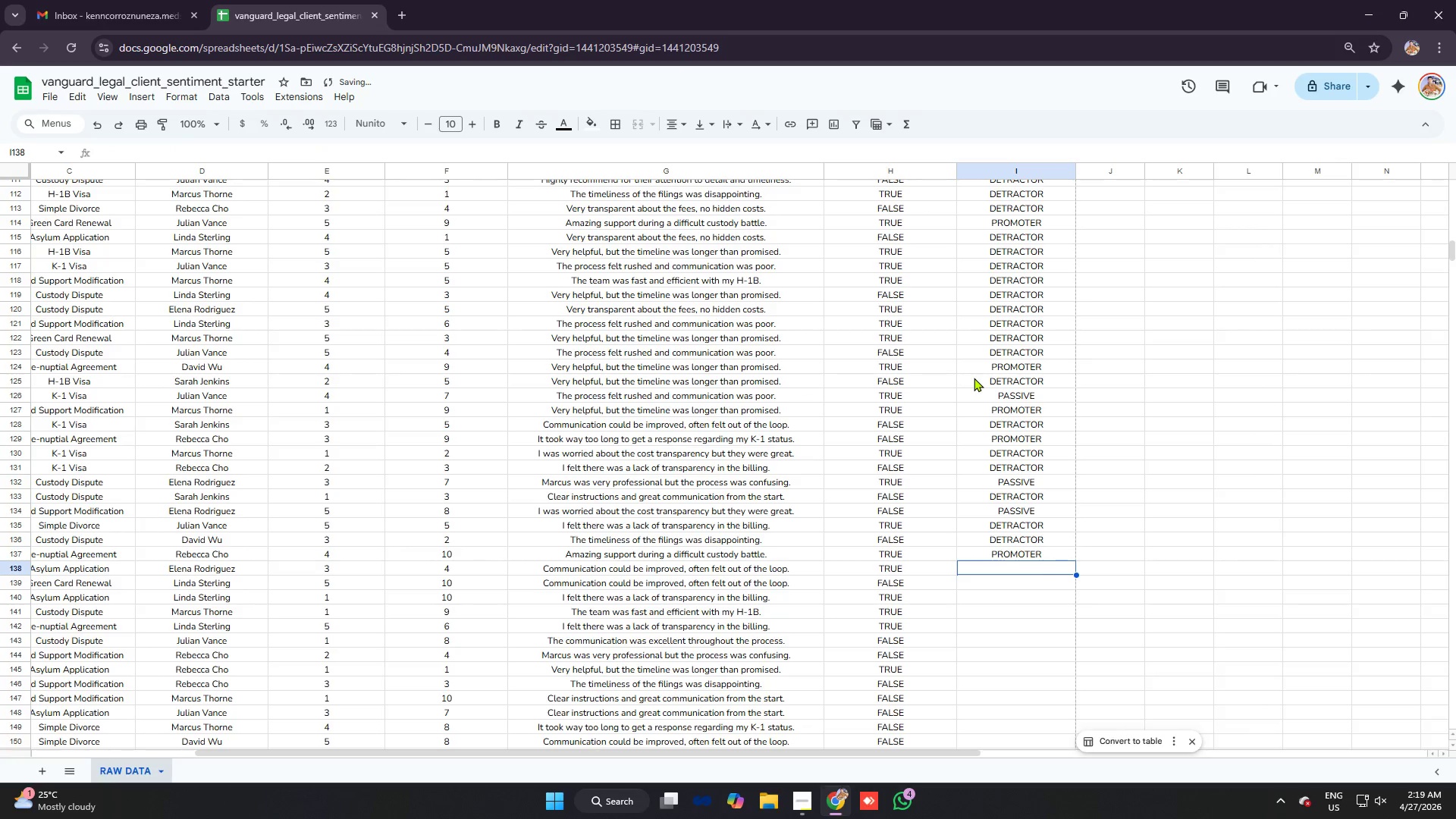 
key(Control+ControlLeft)
 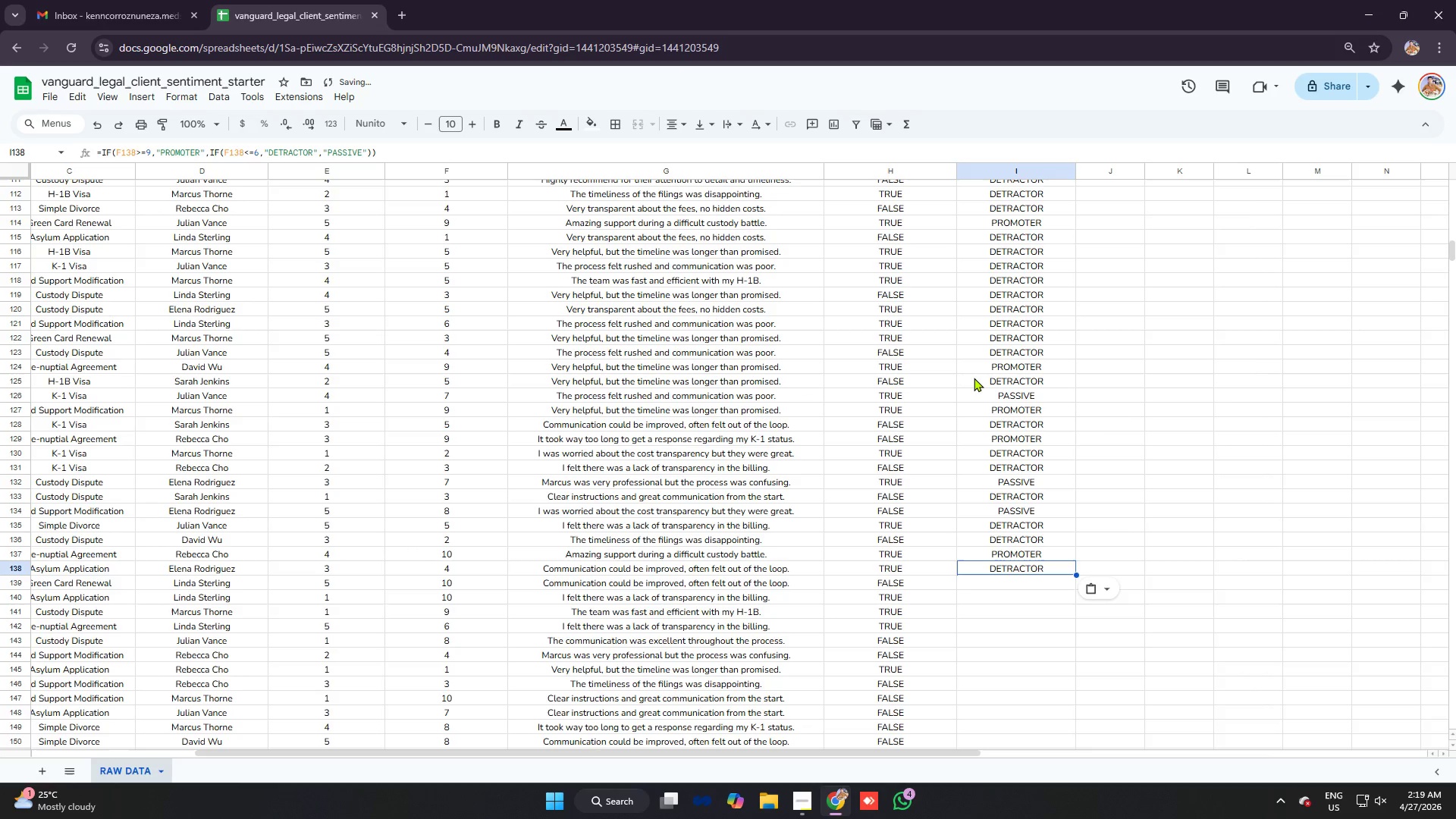 
key(Control+V)
 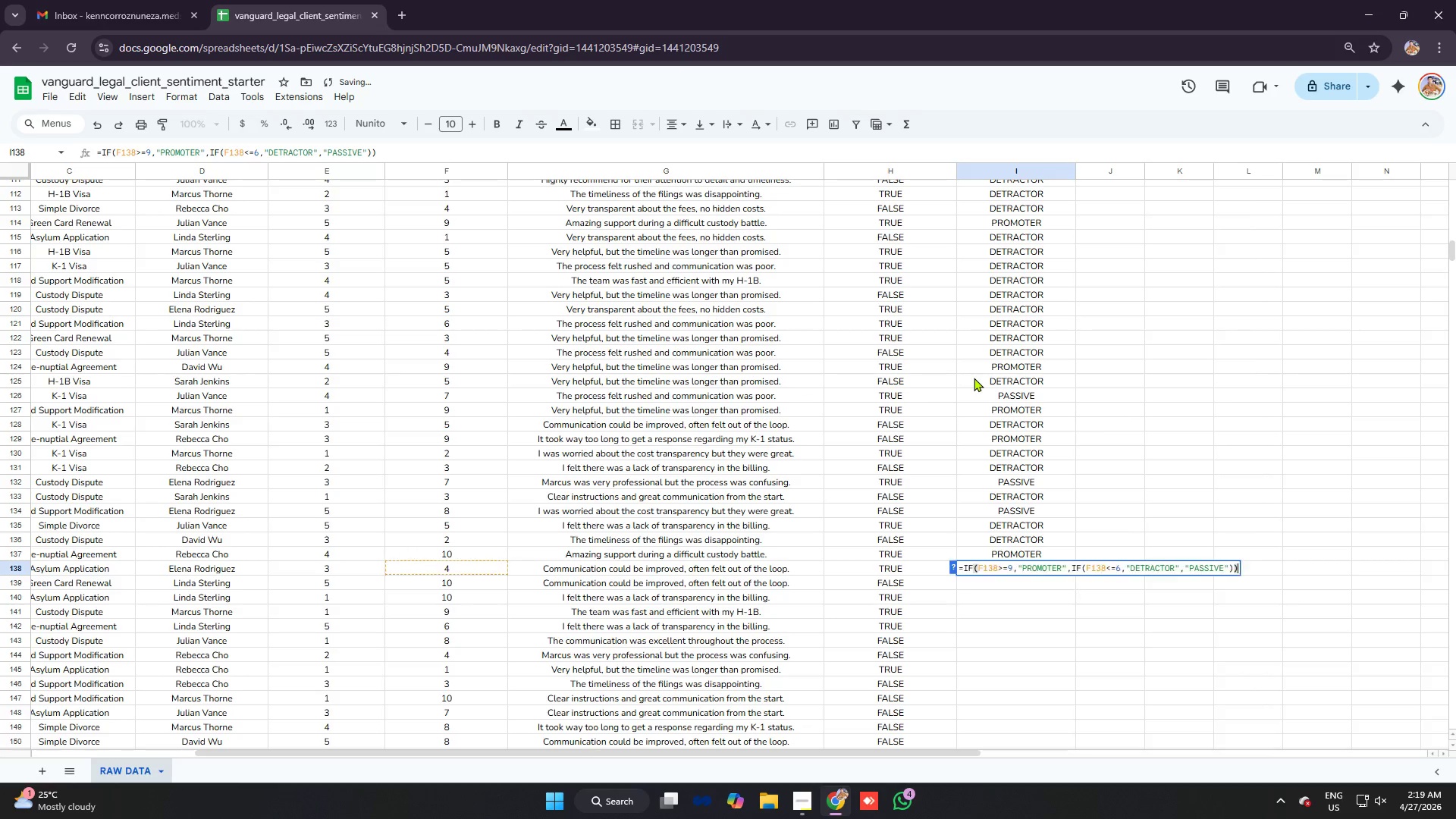 
key(Enter)
 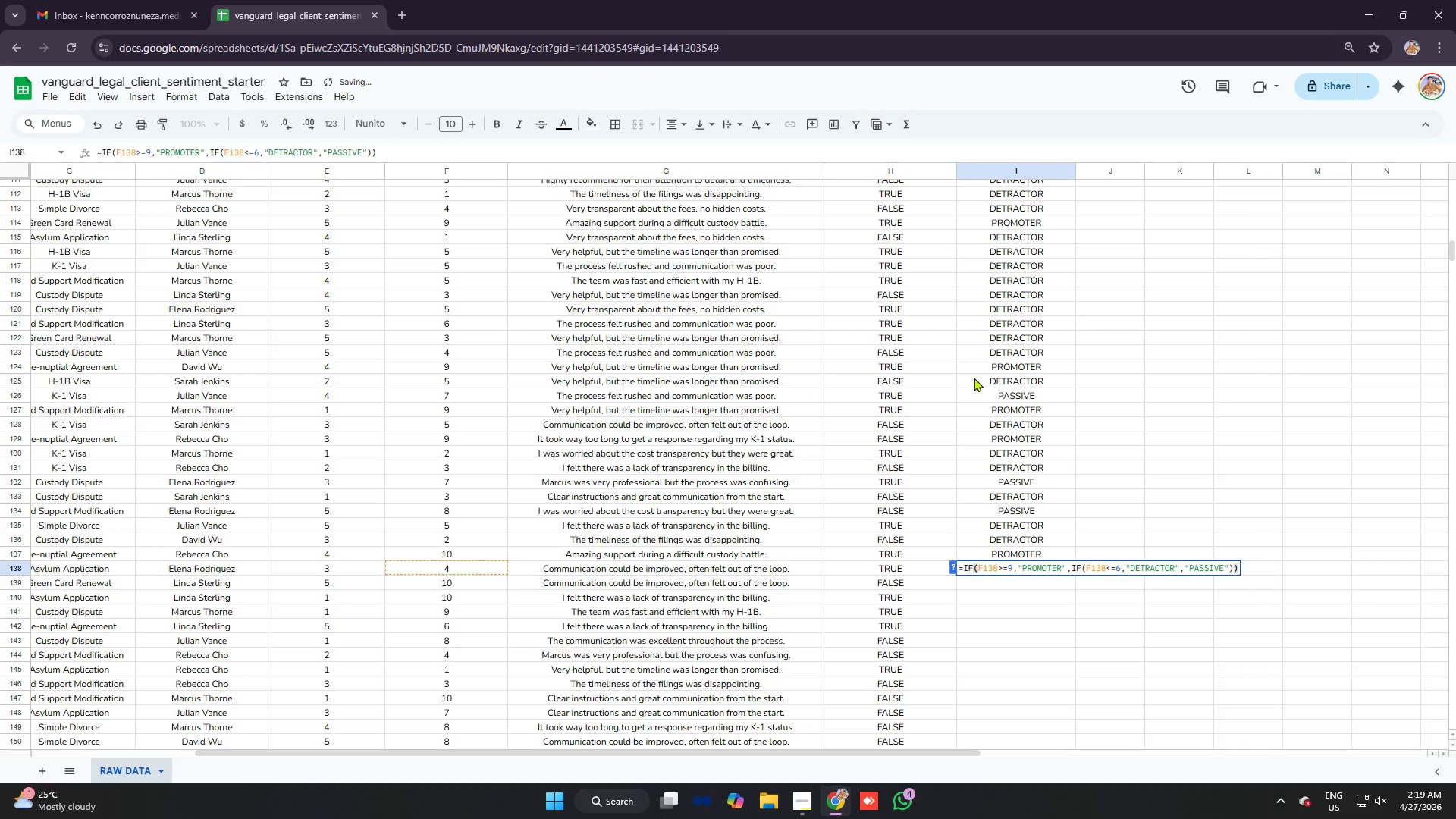 
key(Control+V)
 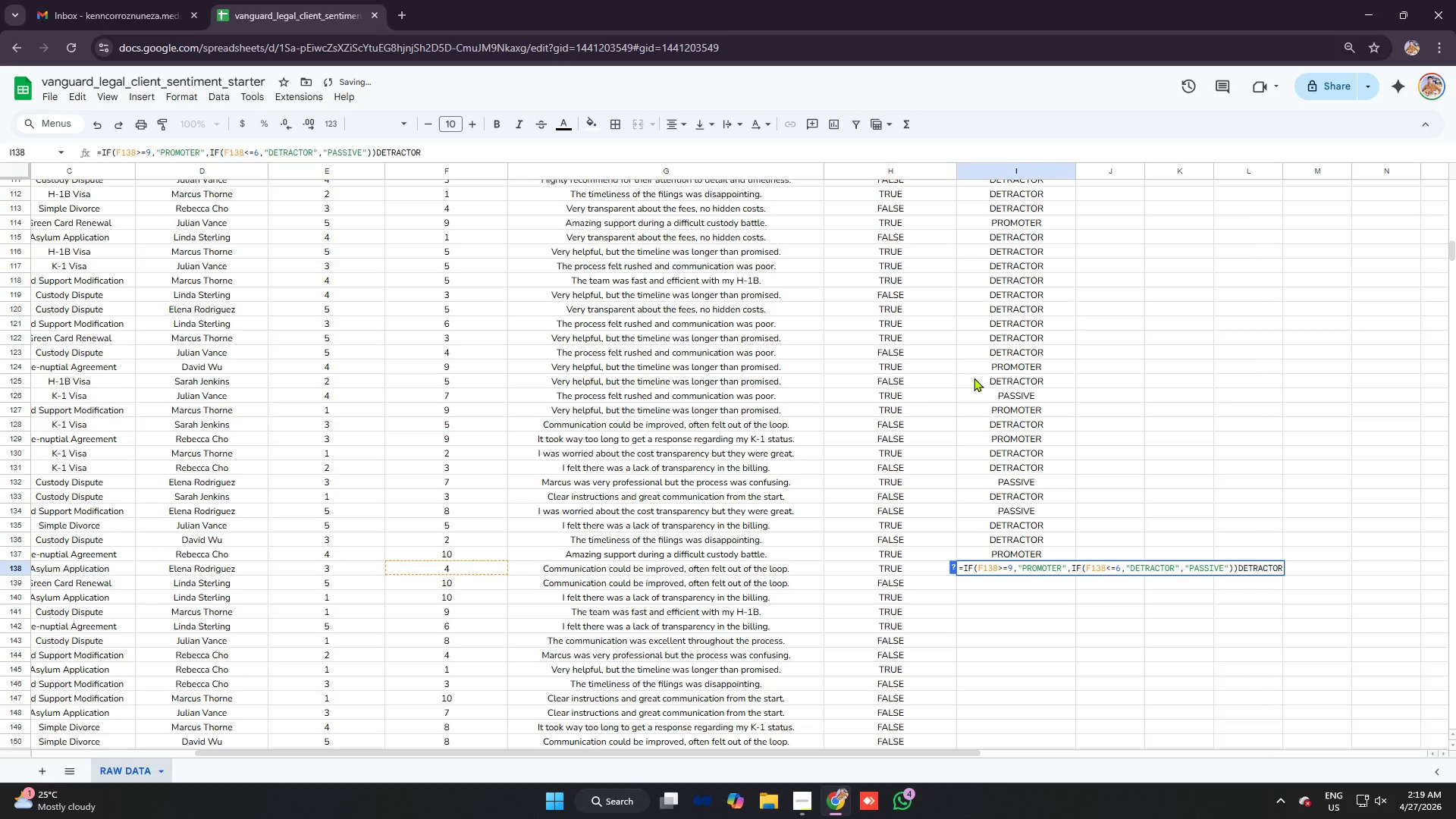 
key(Control+Z)
 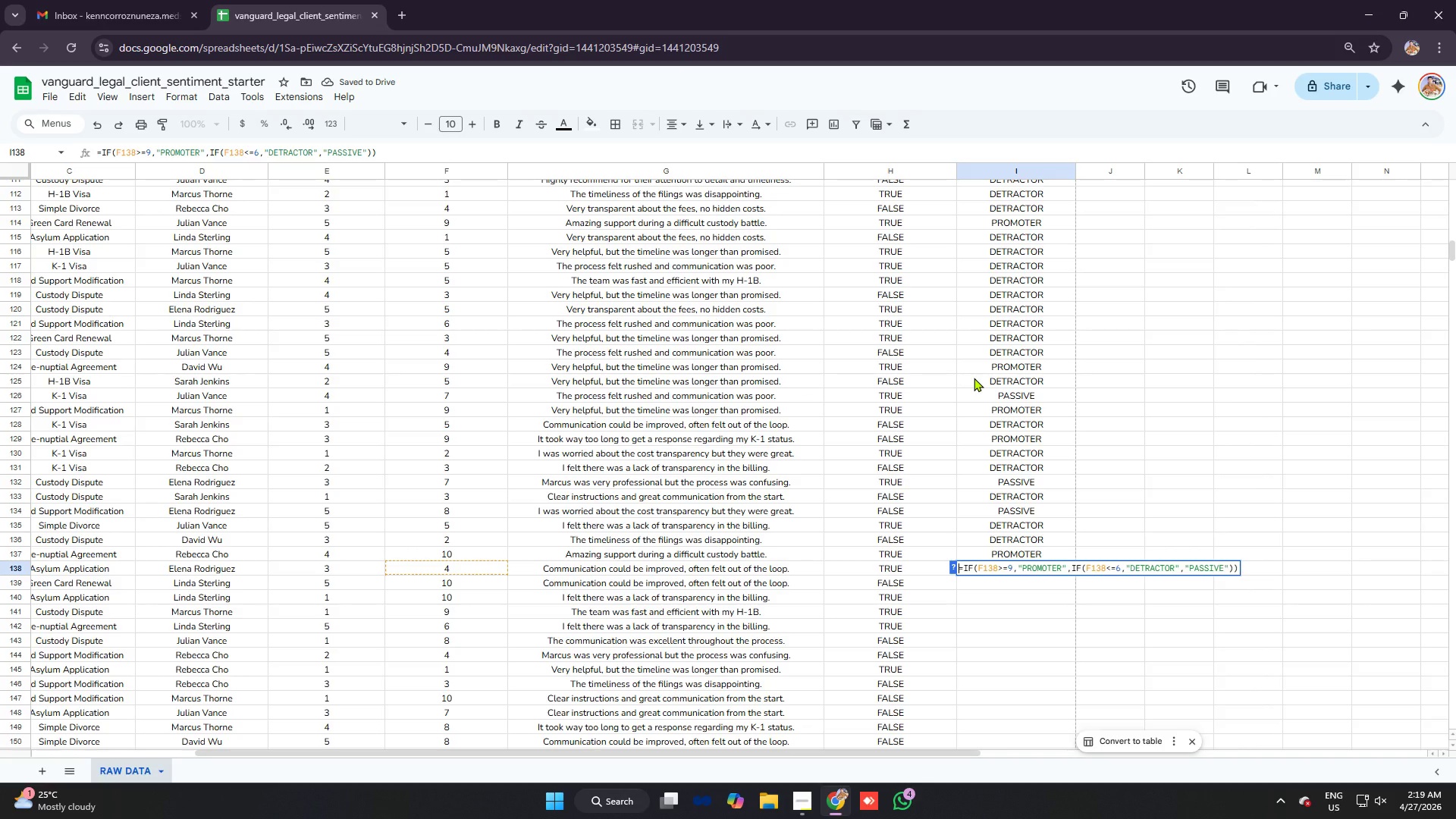 
key(Enter)
 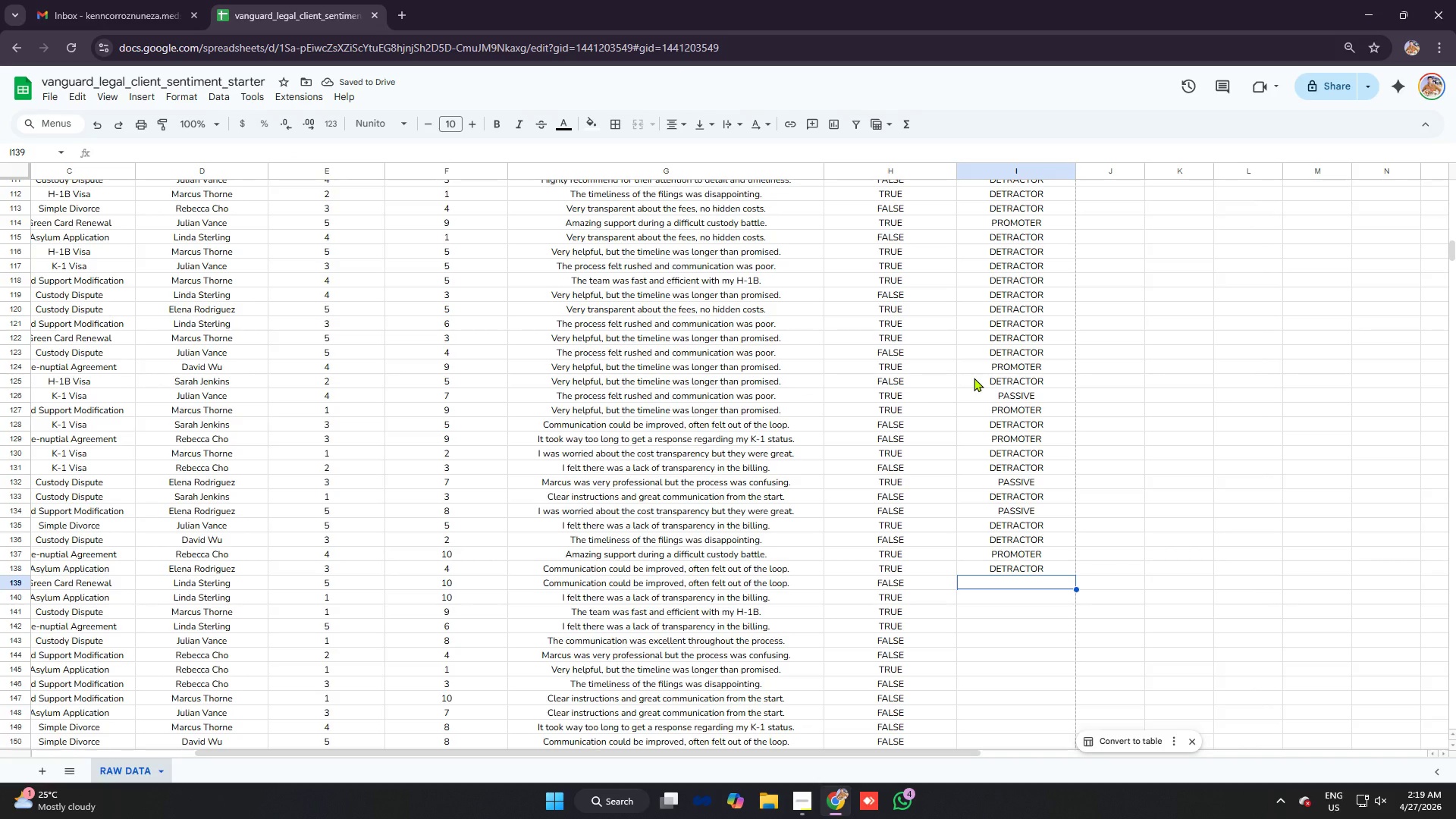 
key(ArrowUp)
 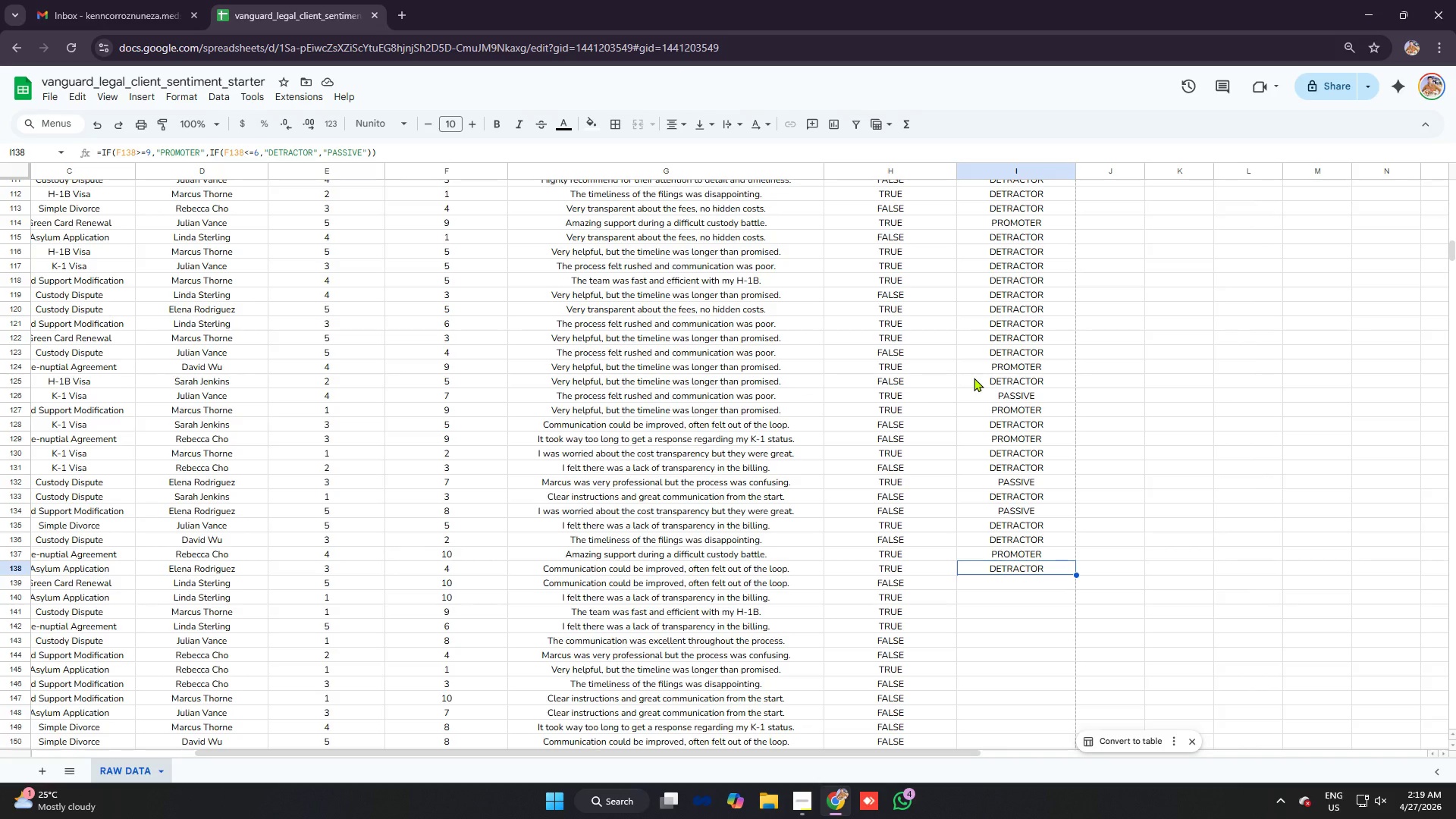 
key(ArrowUp)
 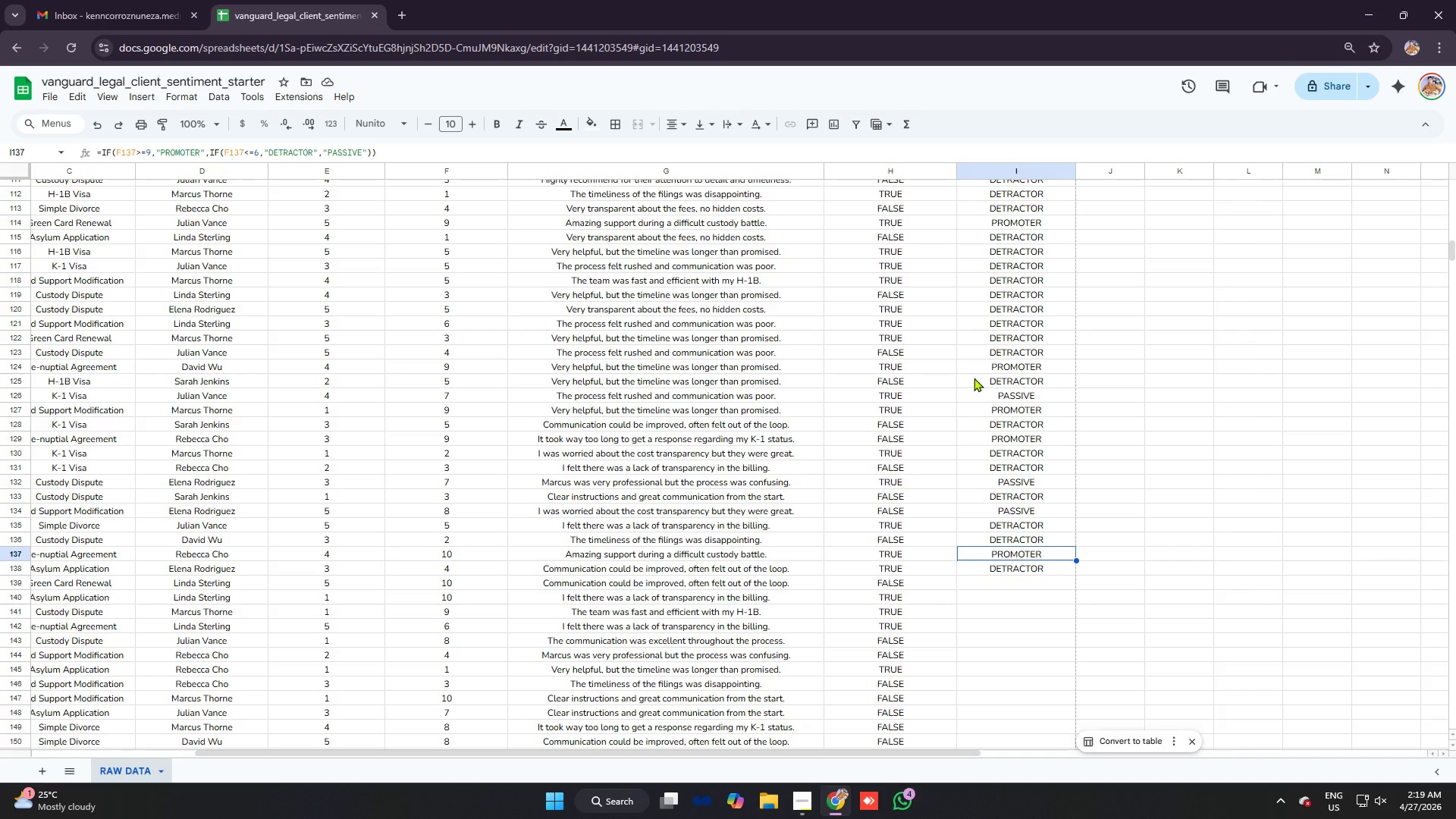 
key(ArrowUp)
 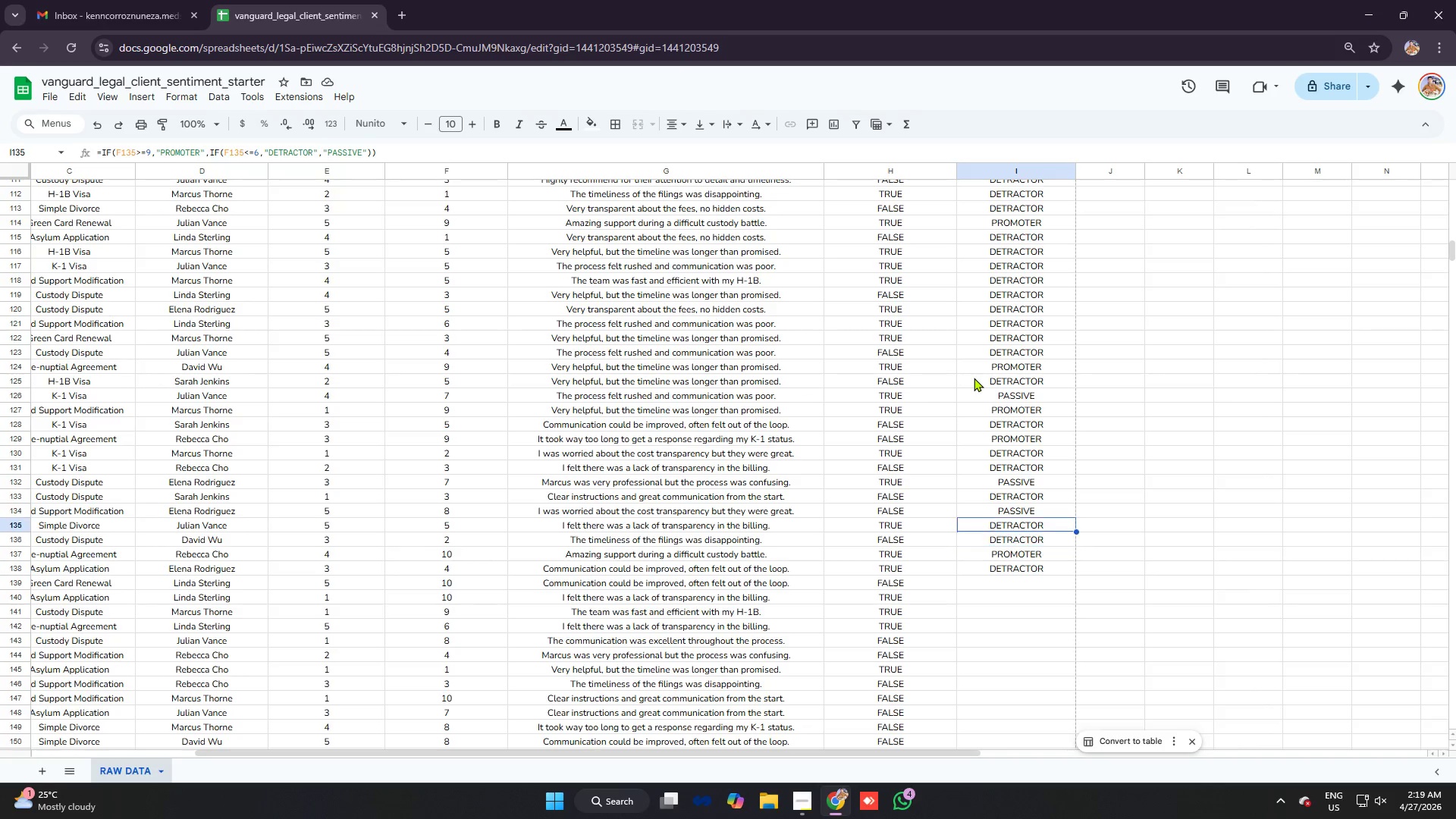 
key(ArrowUp)
 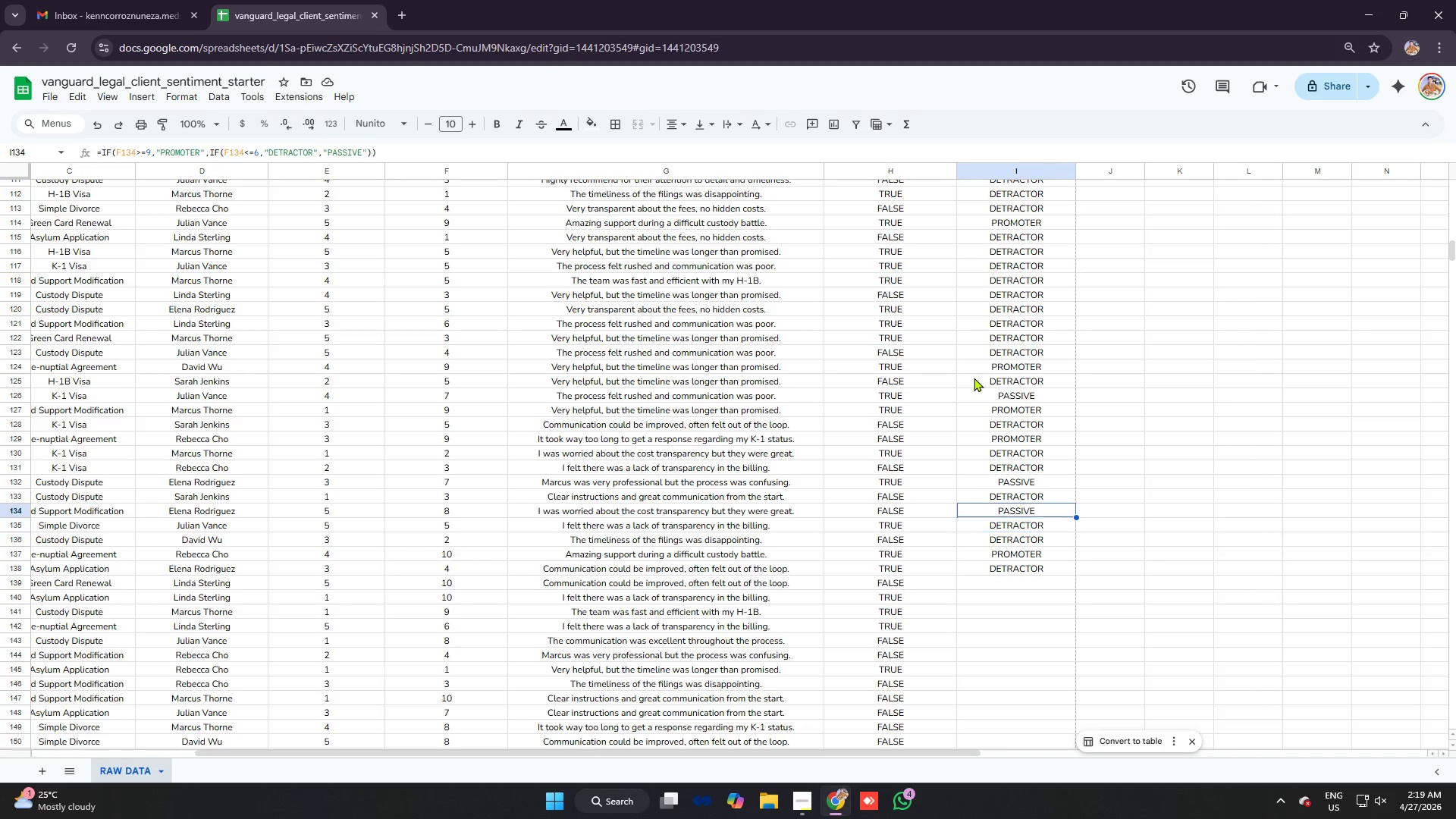 
key(ArrowUp)
 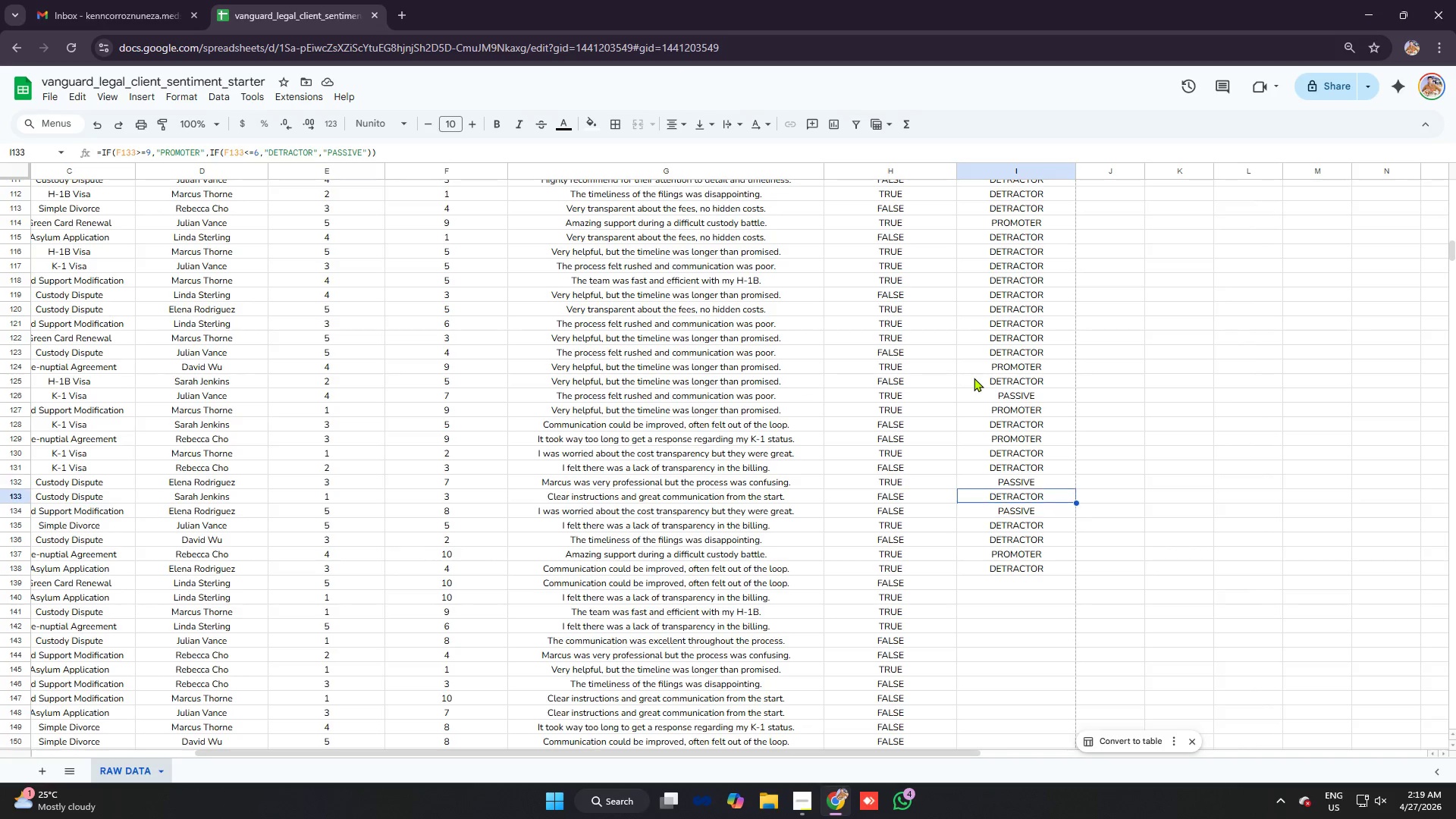 
key(ArrowUp)
 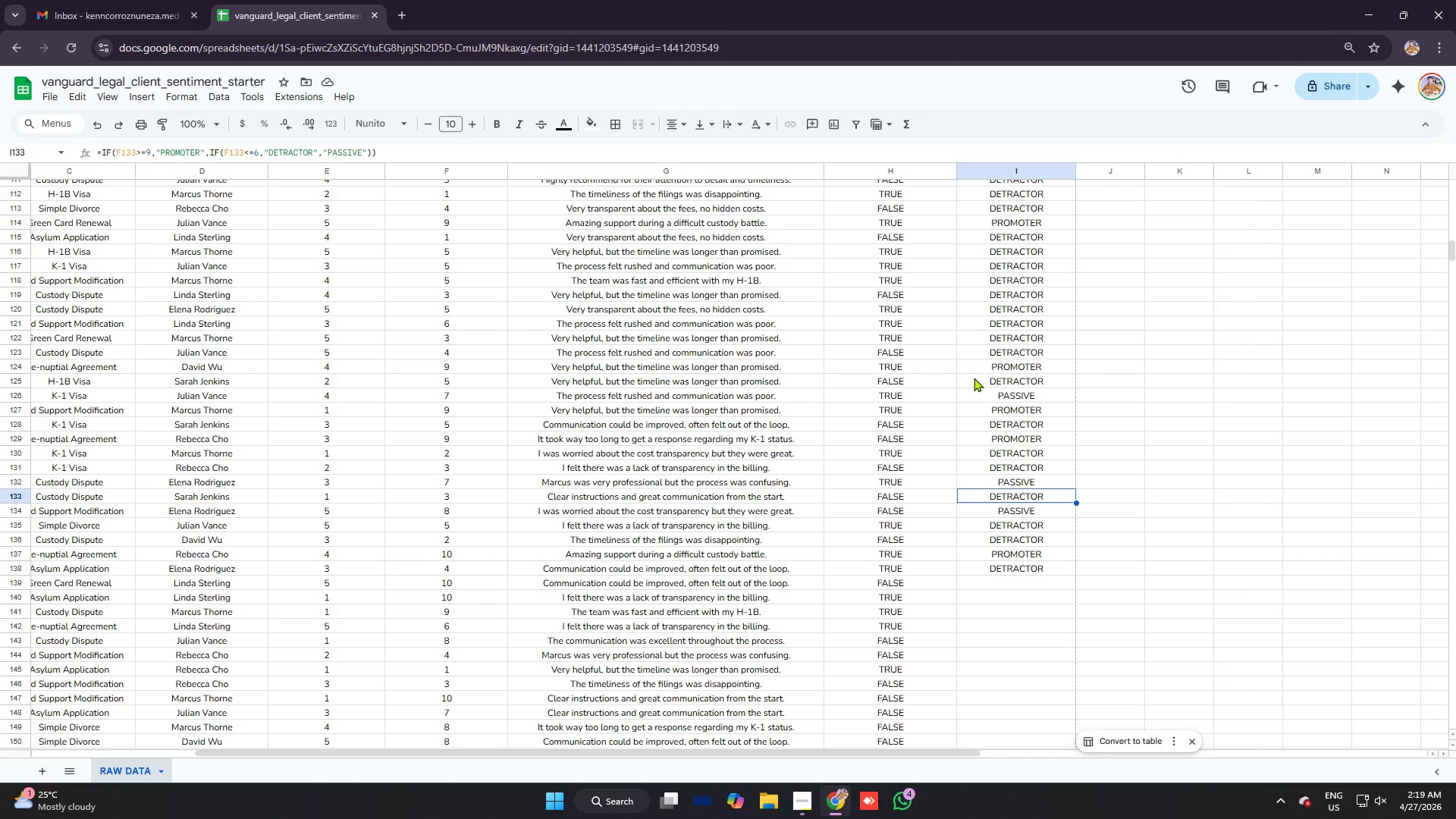 
key(ArrowUp)
 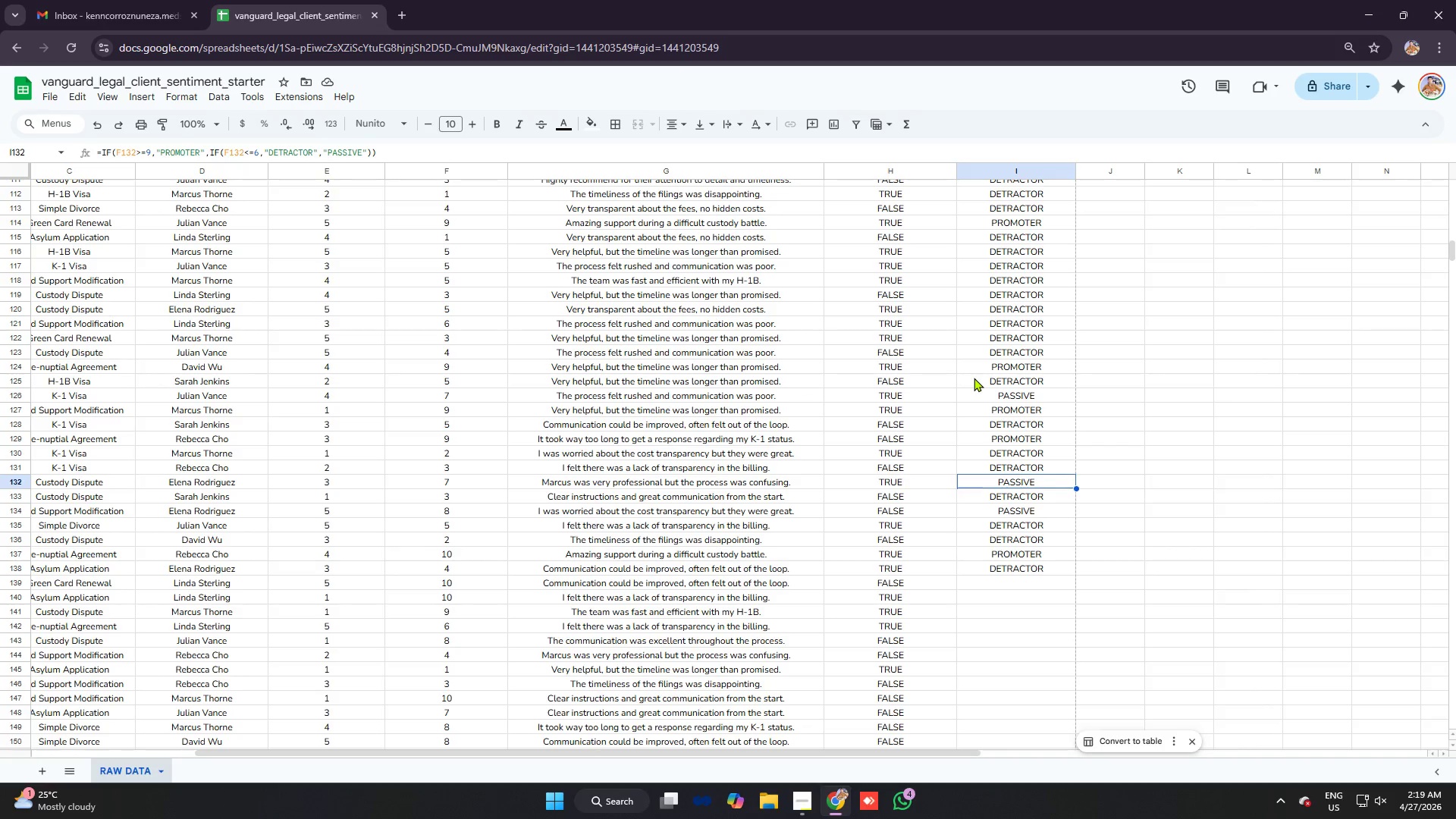 
key(ArrowDown)
 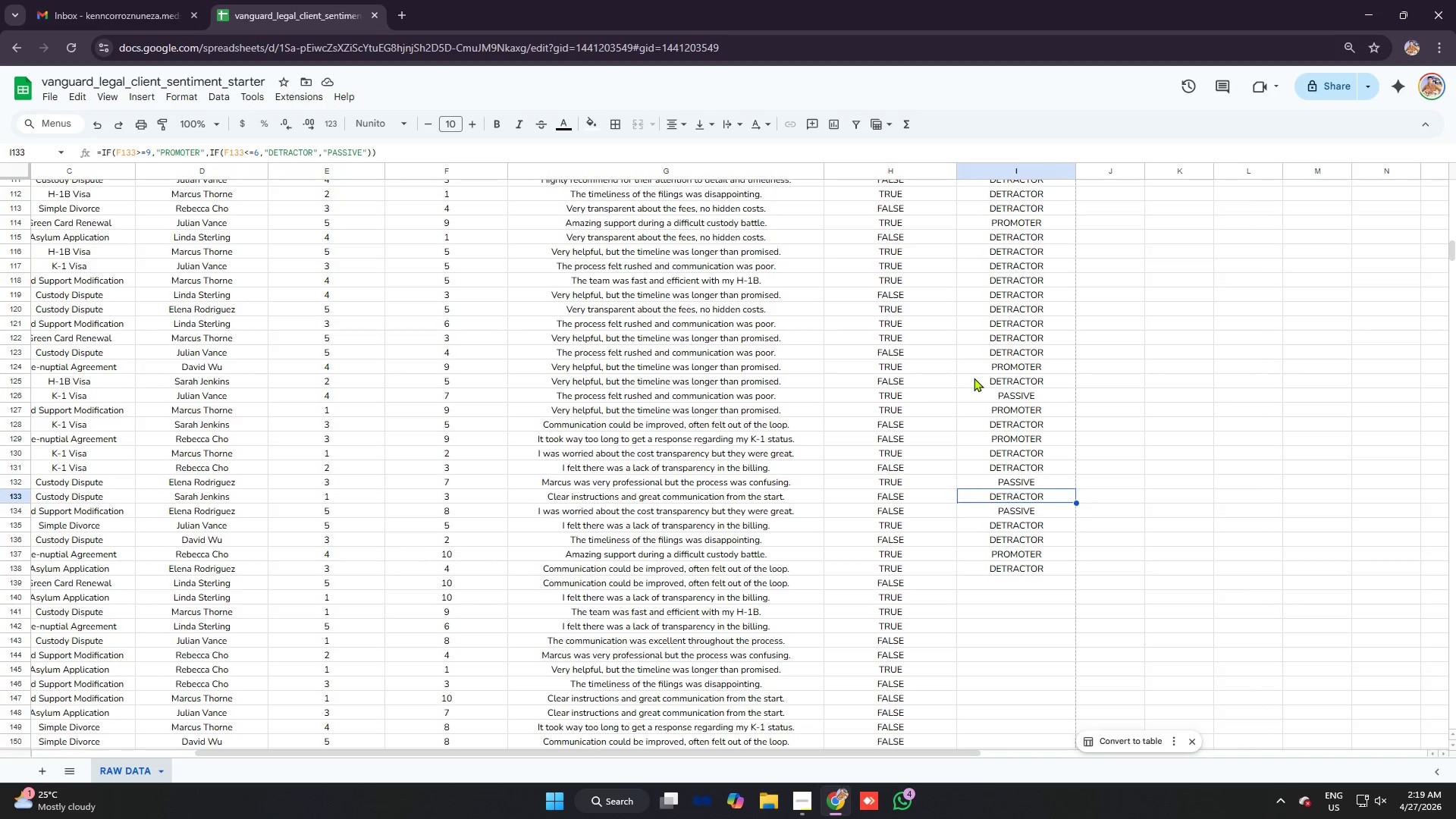 
key(ArrowDown)
 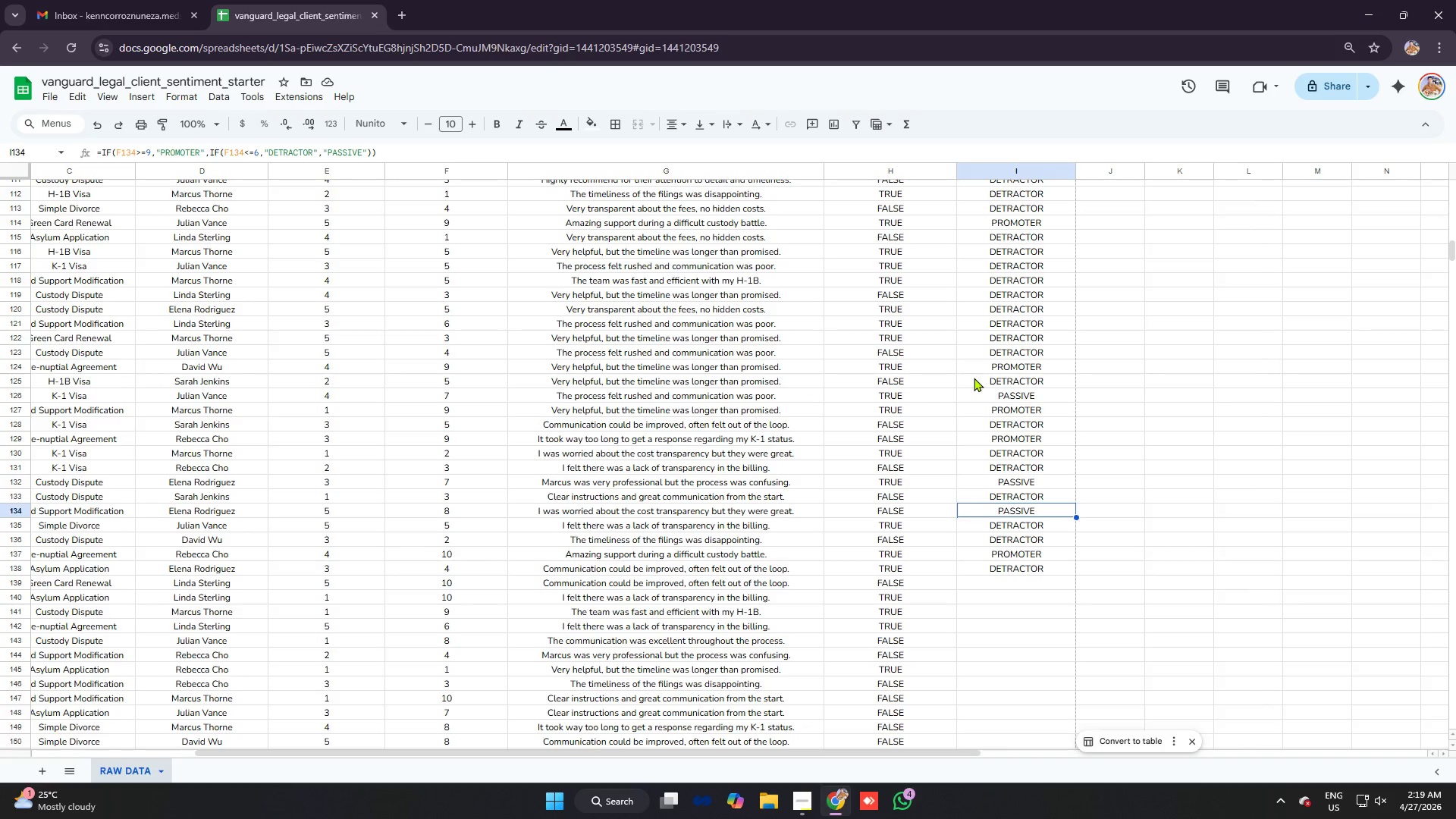 
key(ArrowDown)
 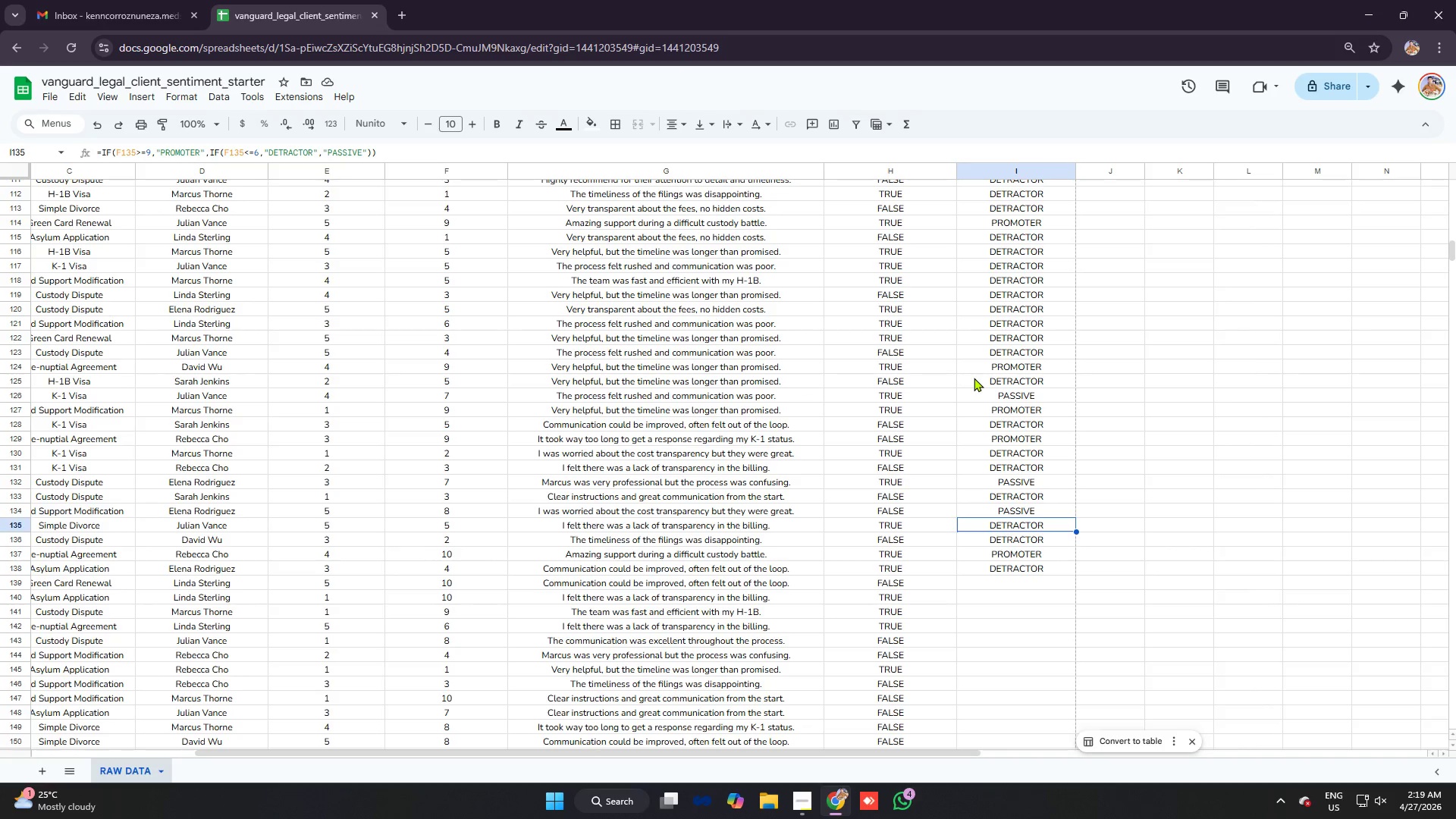 
key(ArrowDown)
 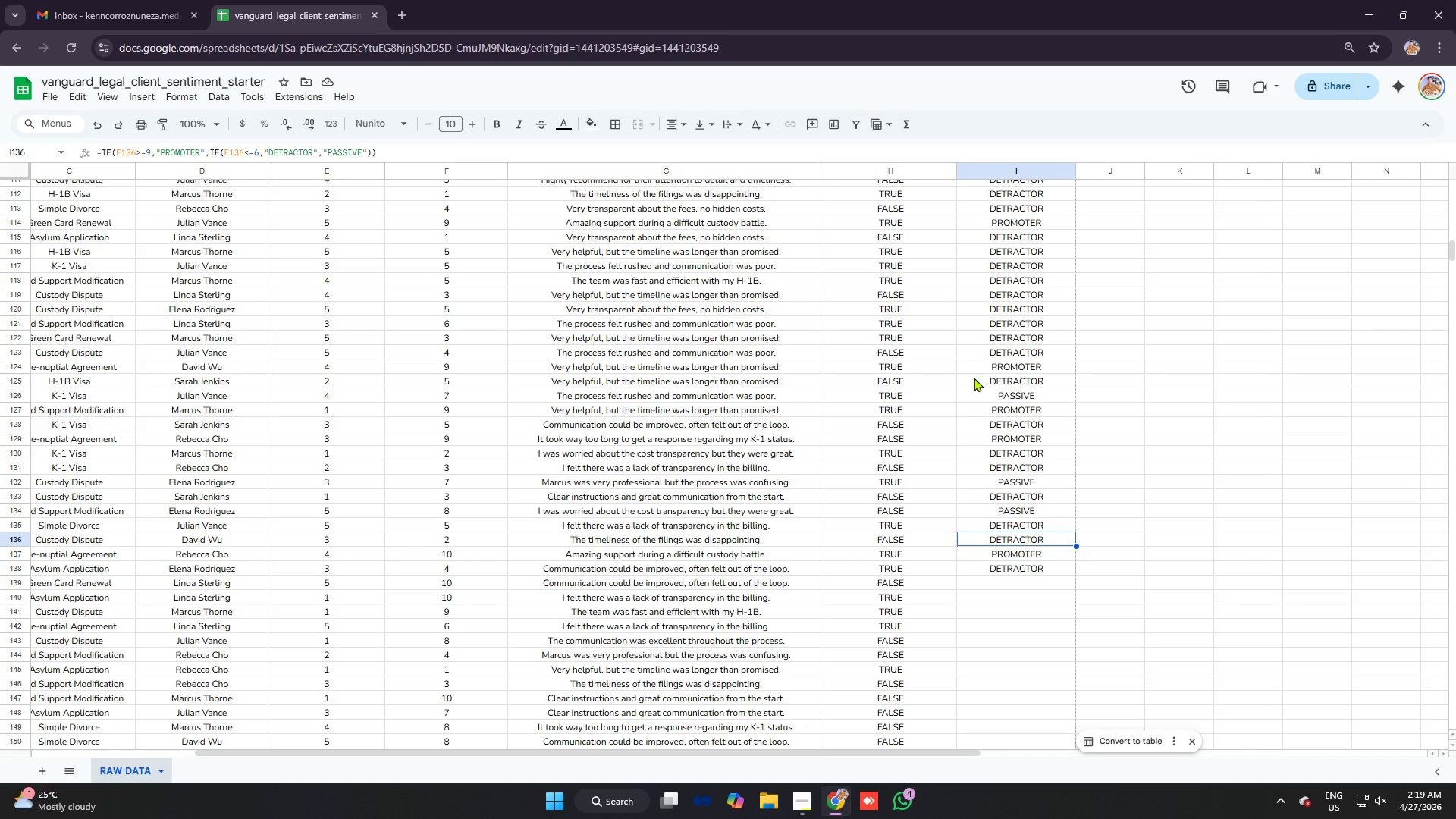 
key(ArrowDown)
 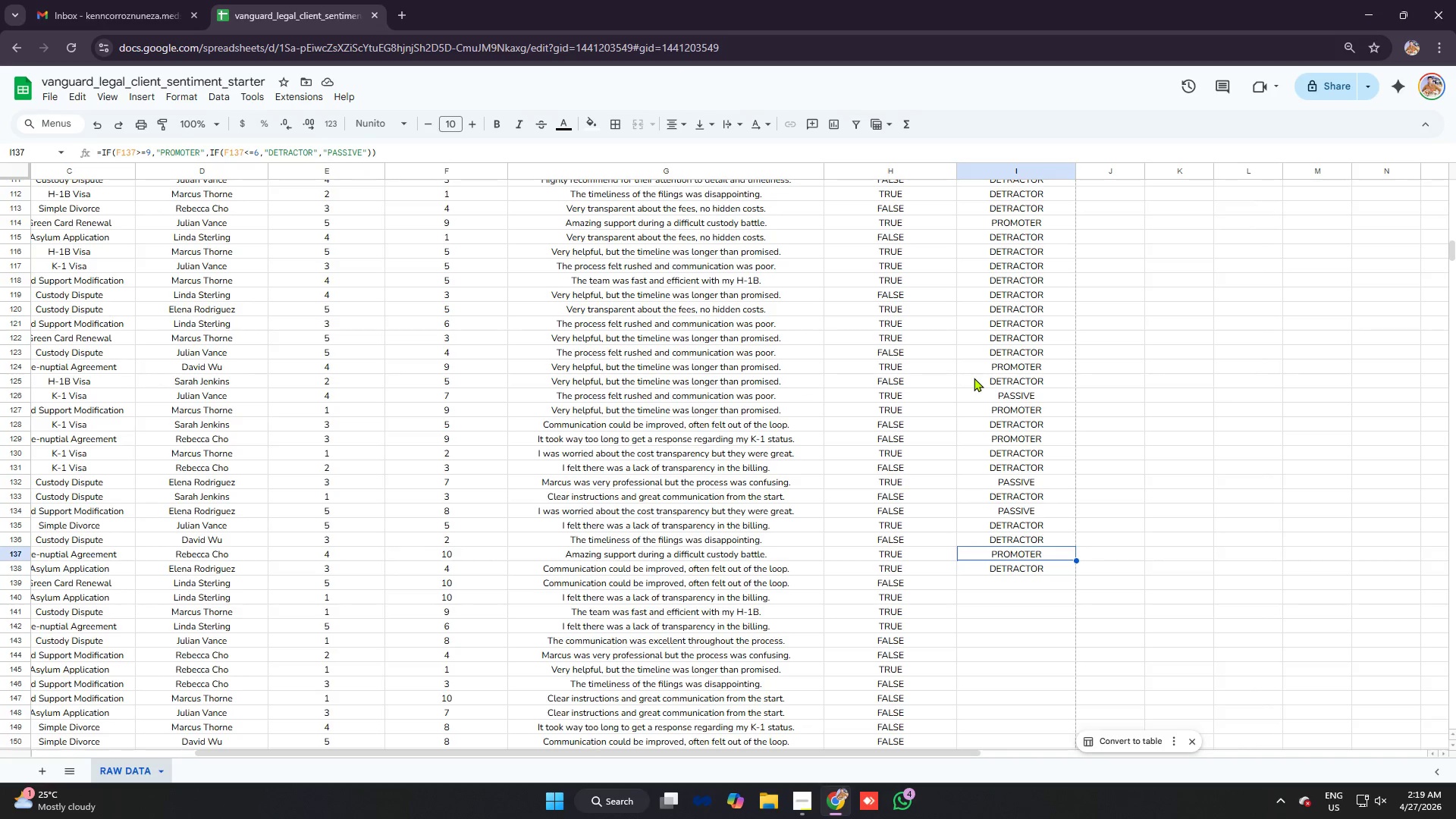 
key(ArrowDown)
 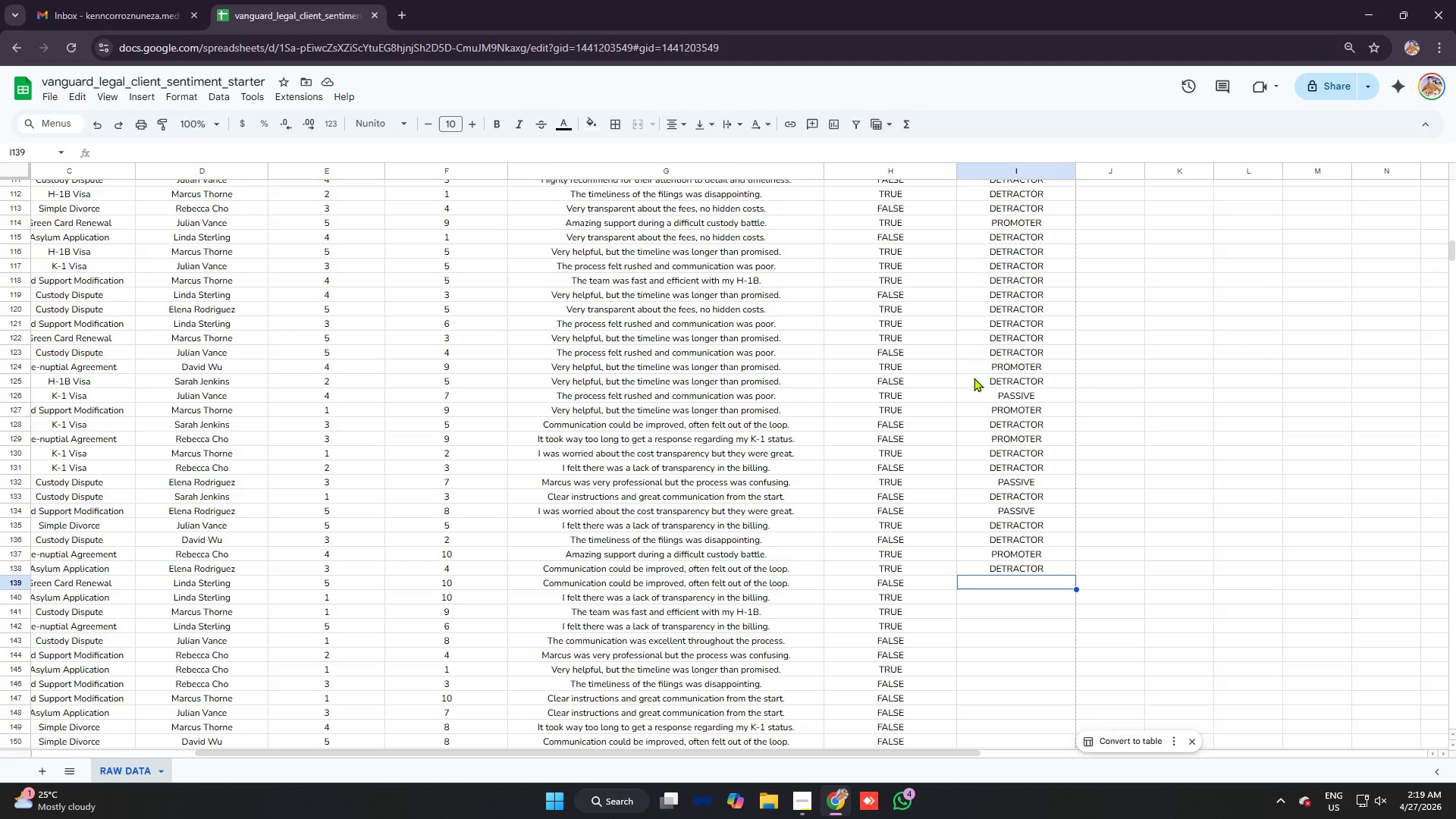 
key(ArrowDown)
 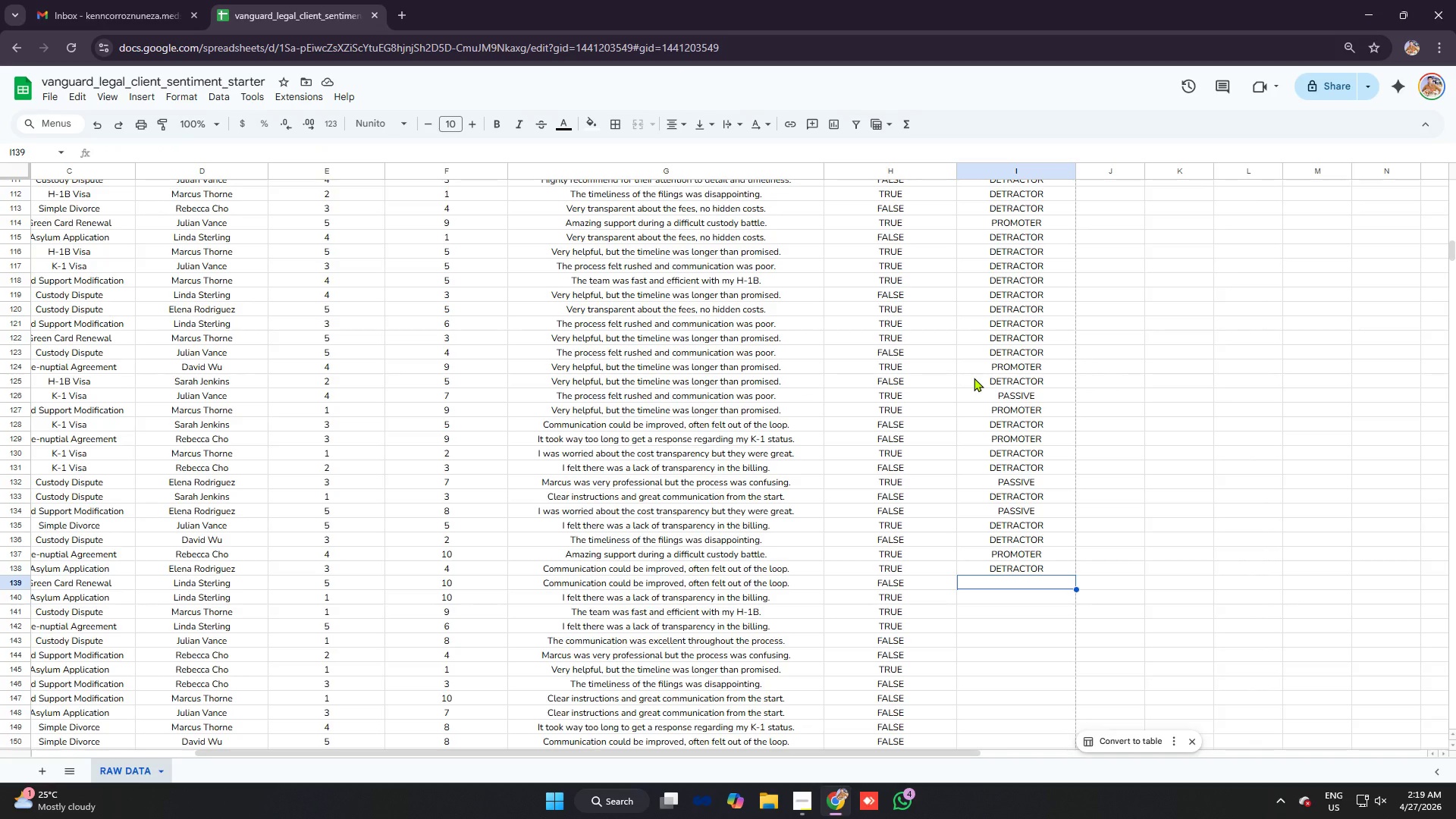 
key(Control+V)
 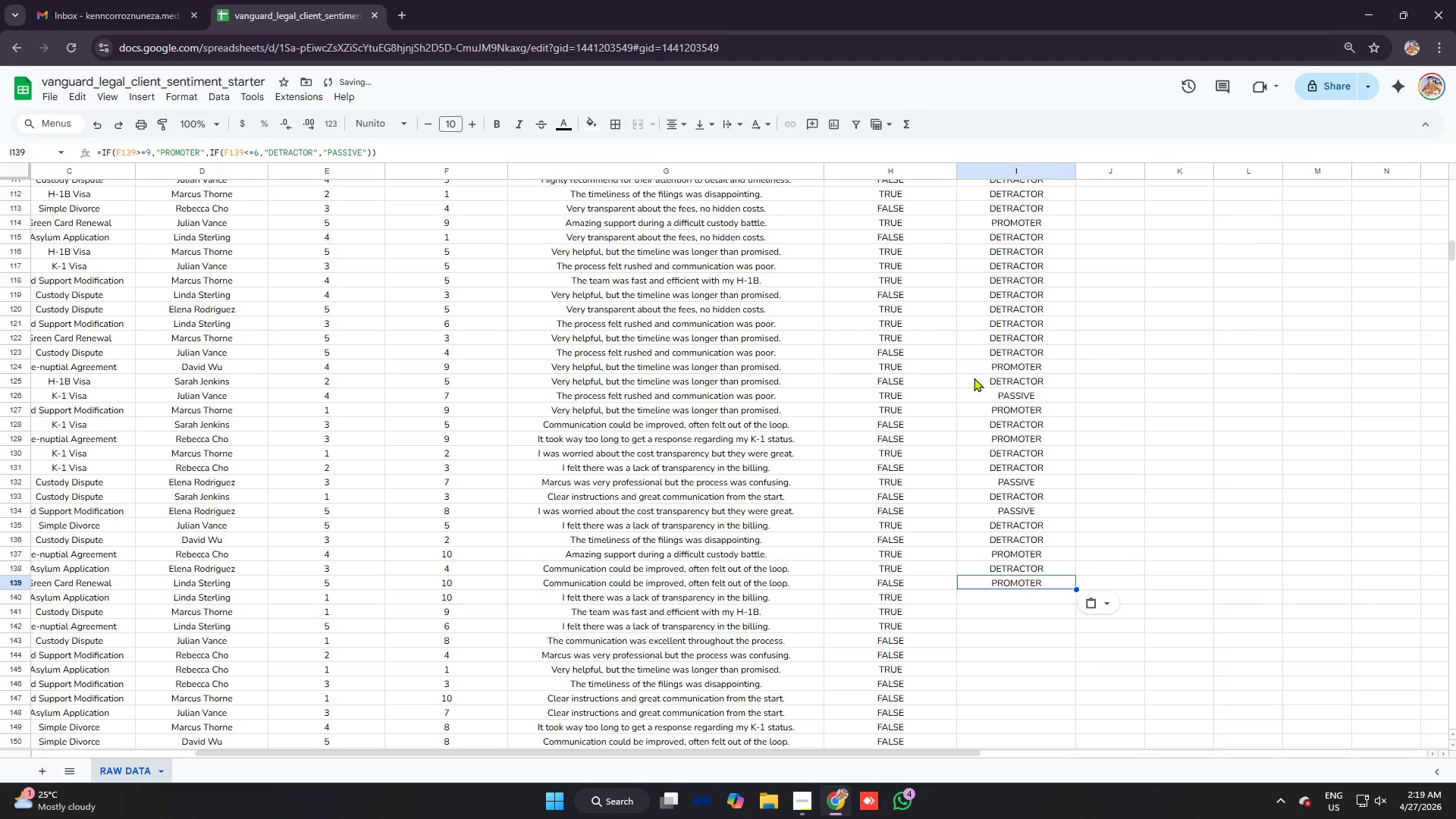 
key(Enter)
 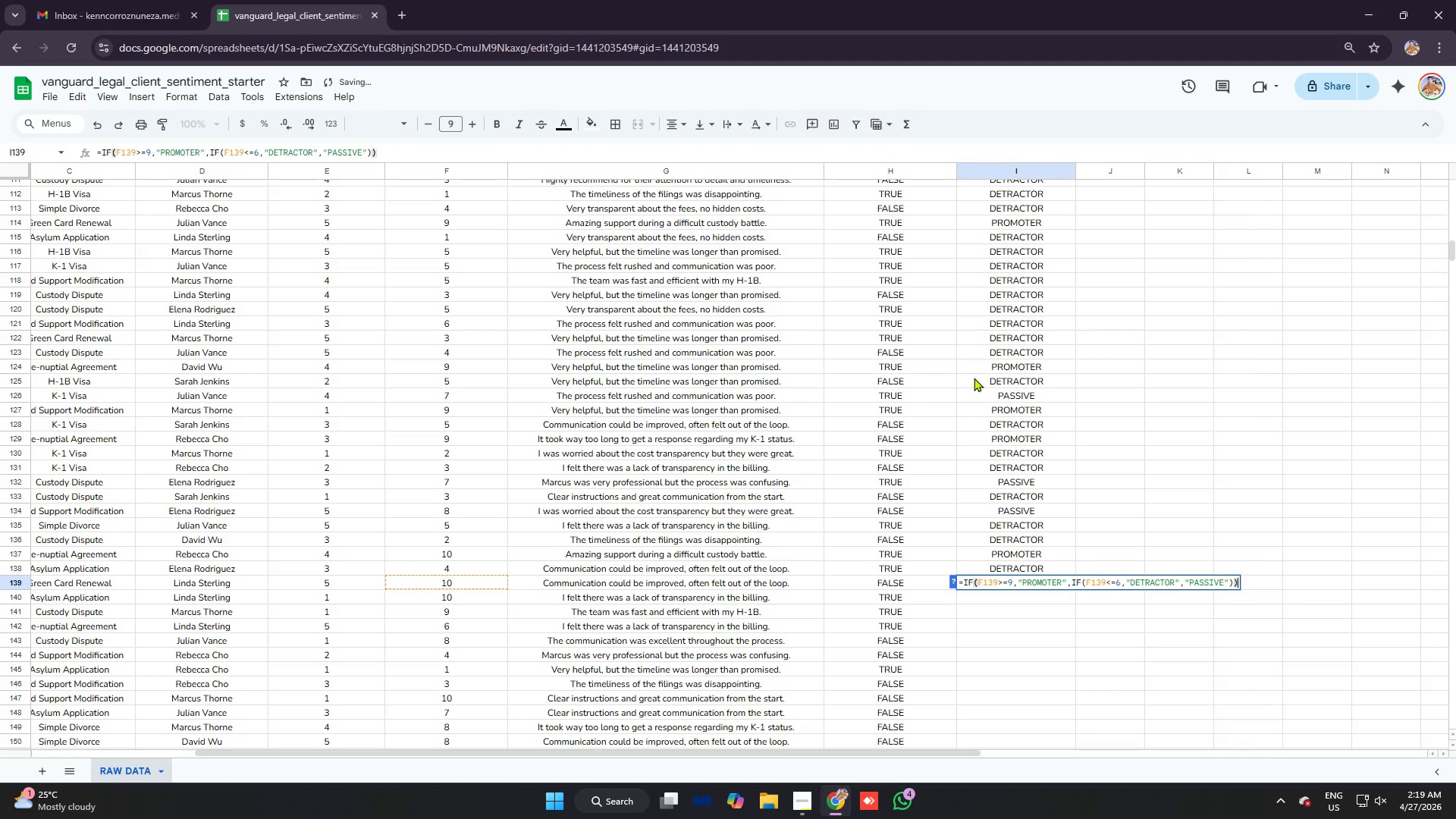 
key(Enter)
 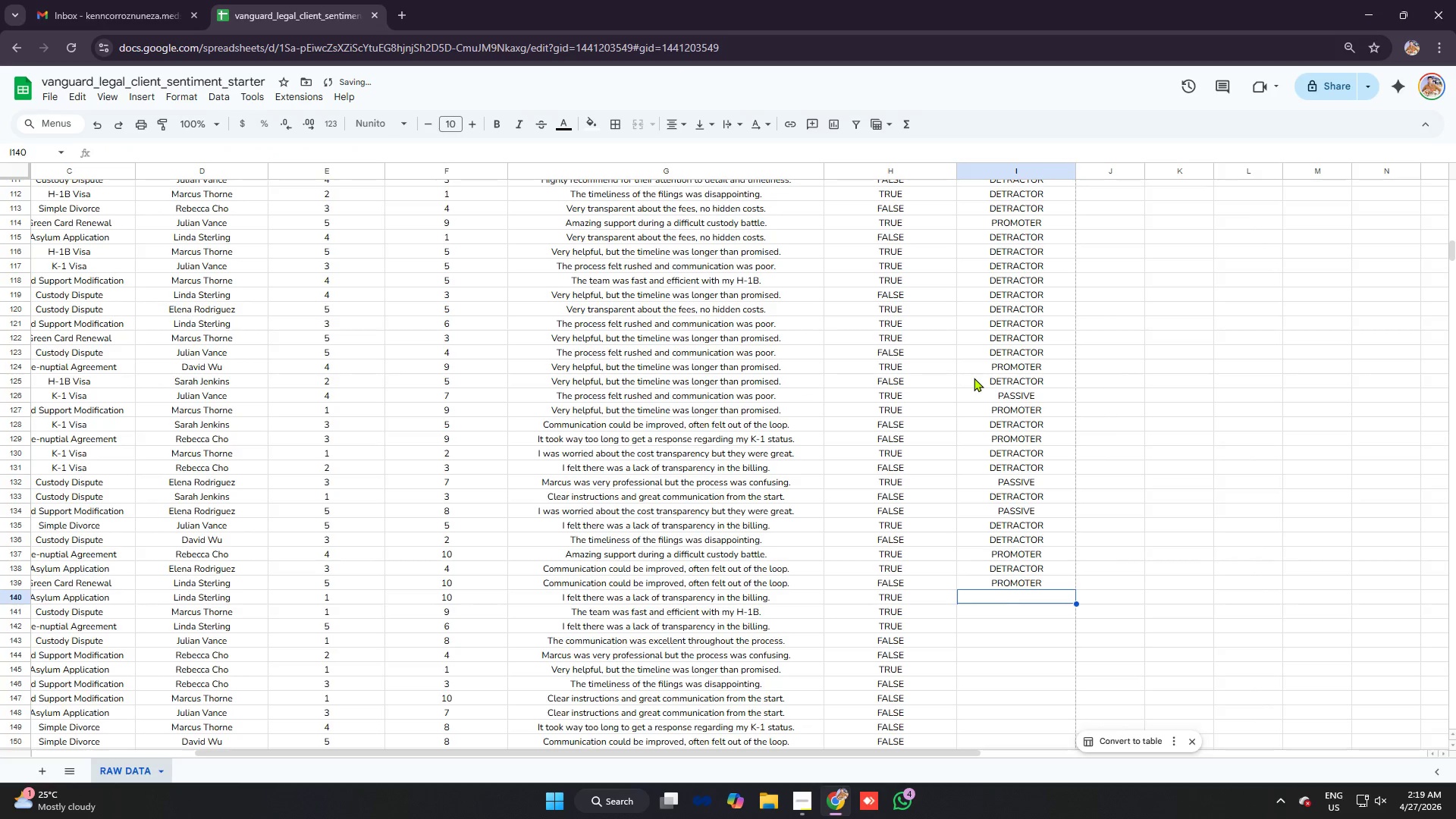 
key(Control+ControlLeft)
 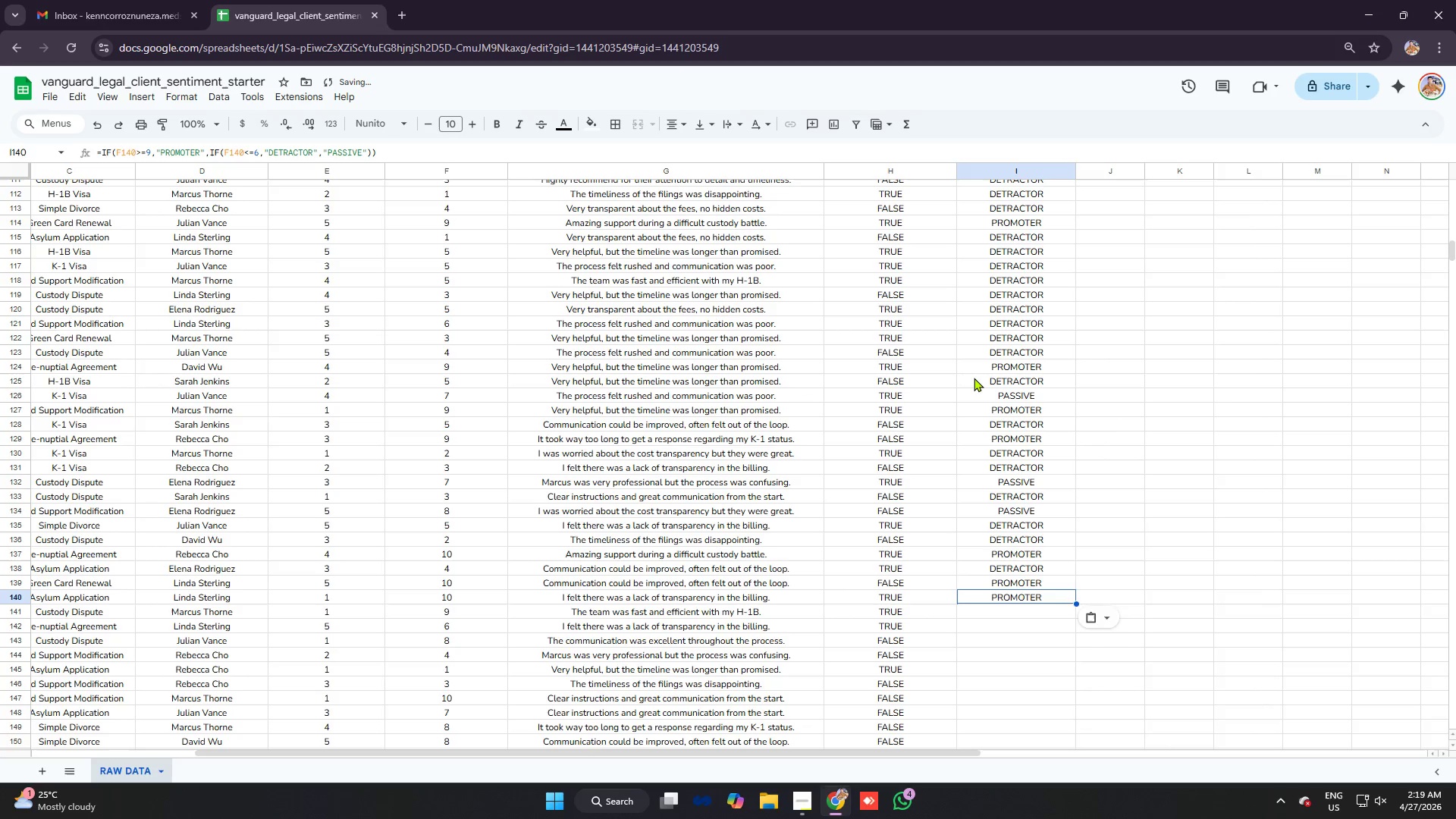 
key(Control+V)
 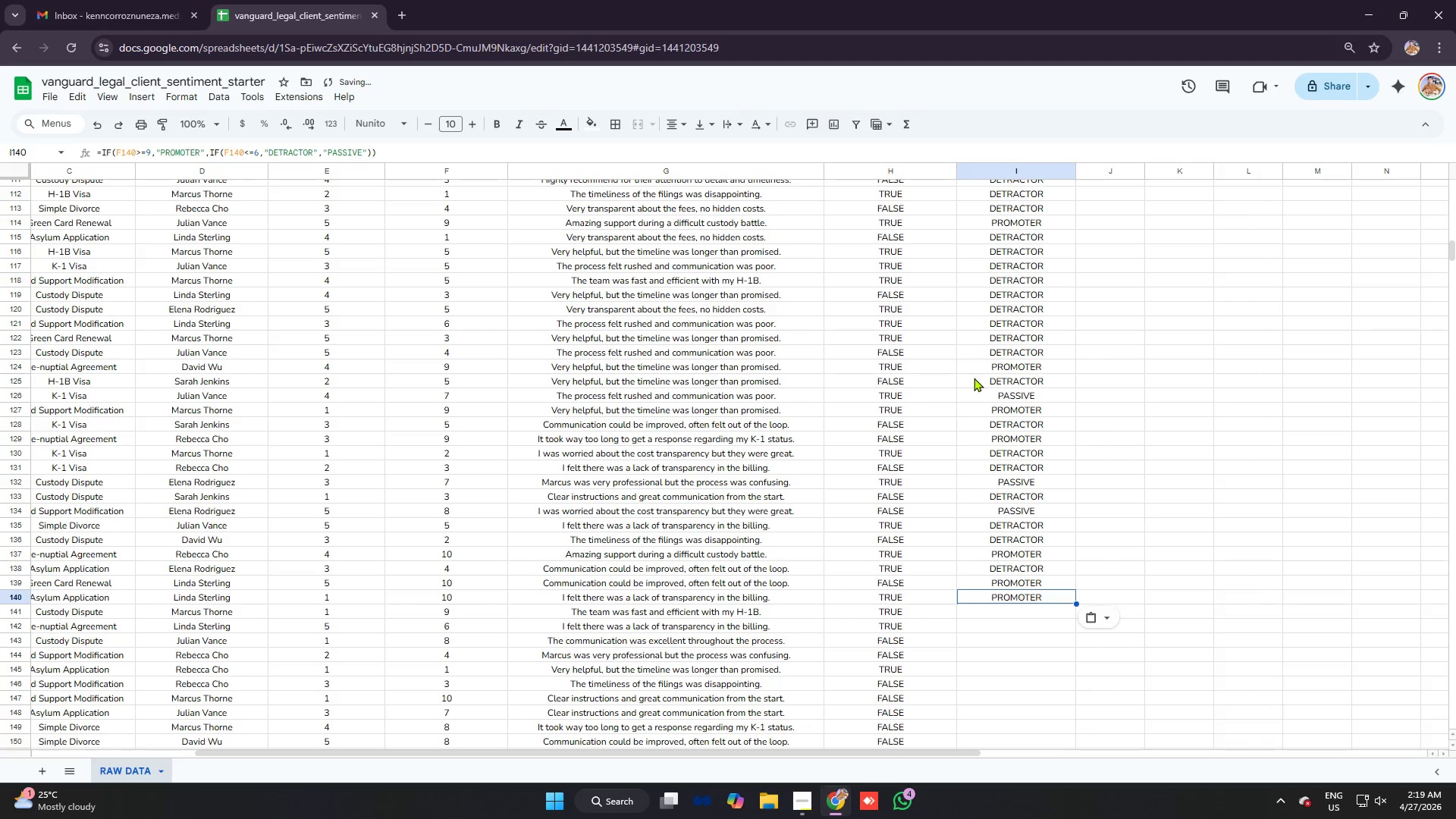 
key(Enter)
 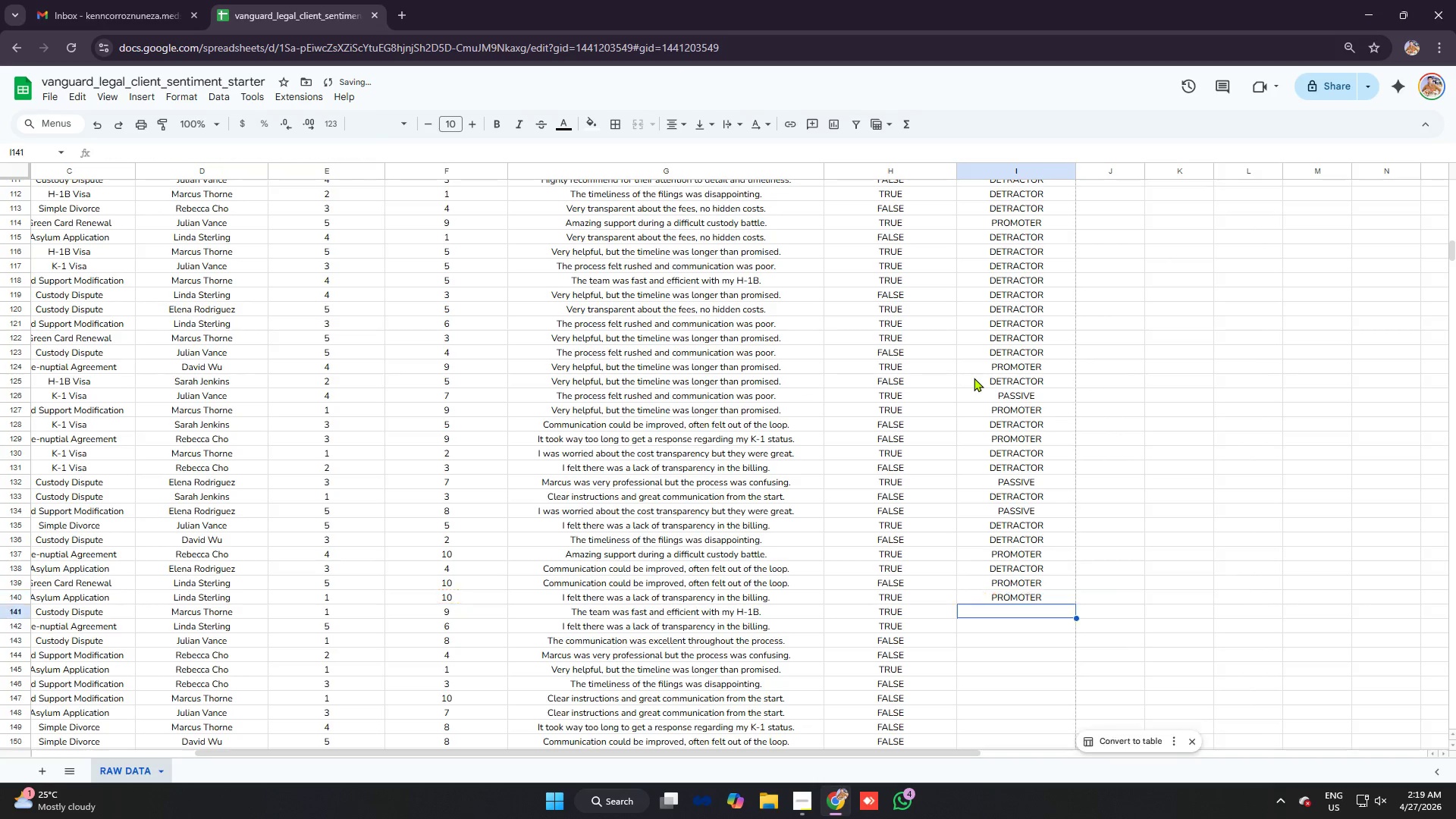 
key(Enter)
 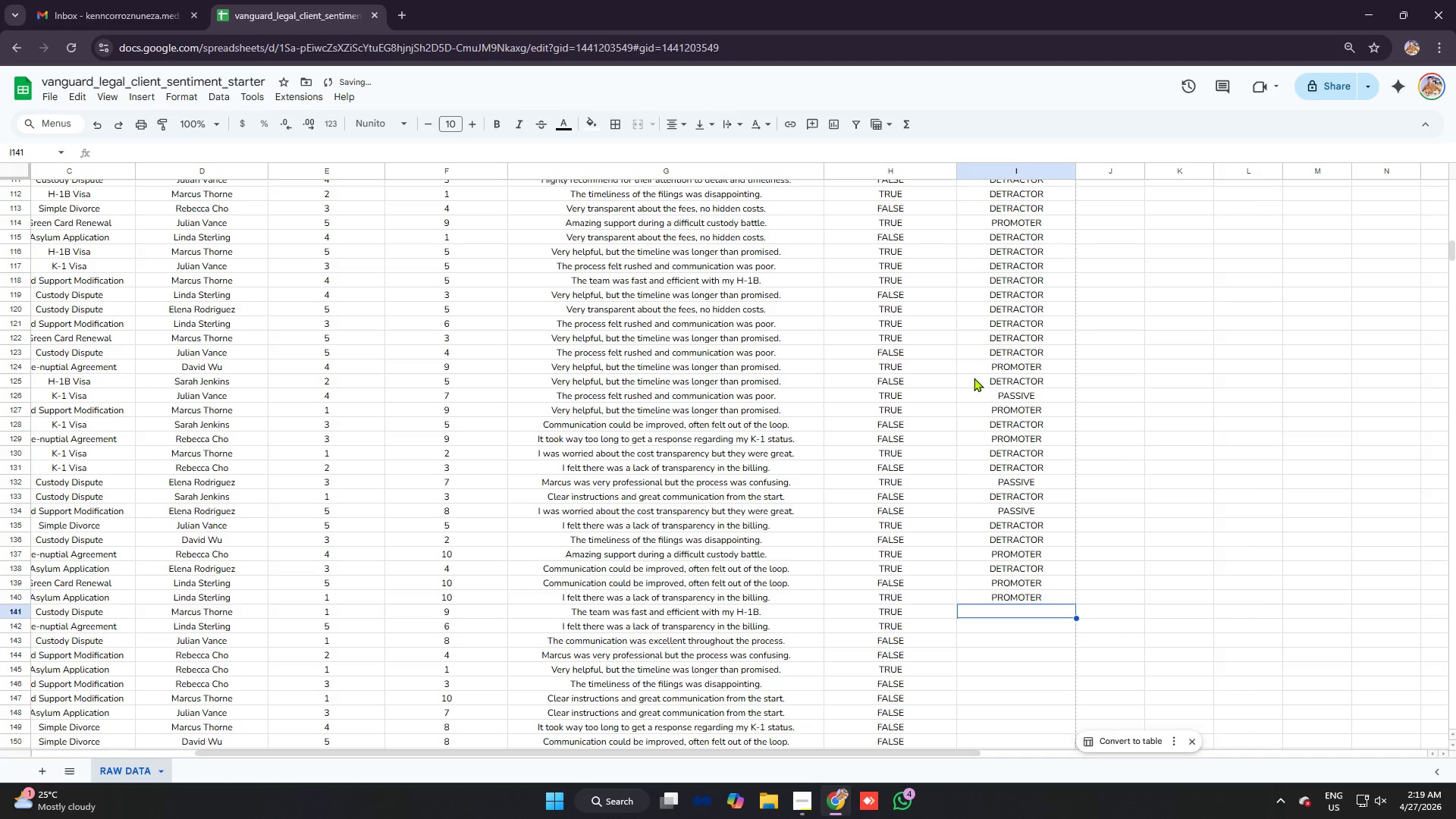 
key(Control+ControlLeft)
 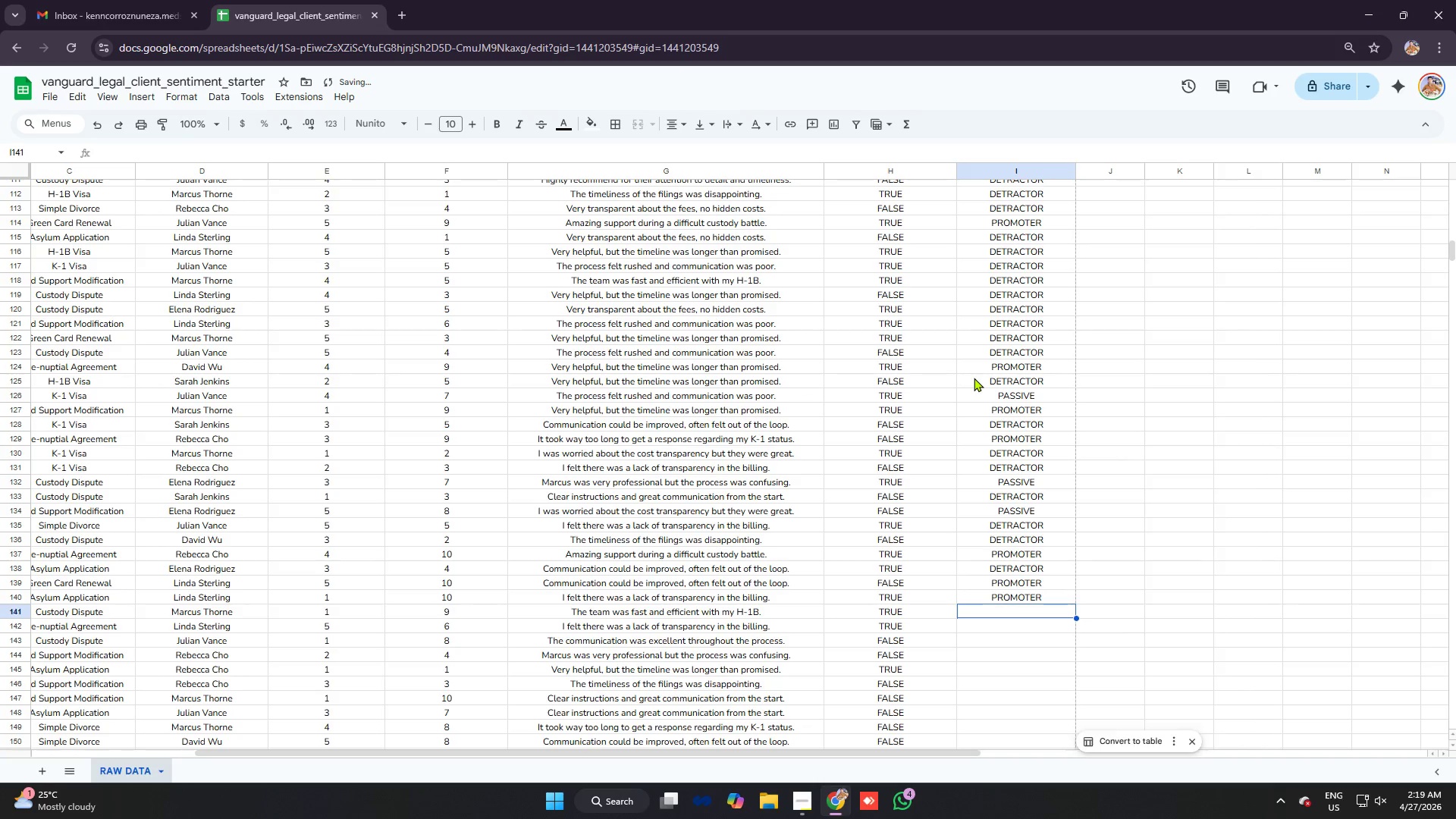 
key(Control+V)
 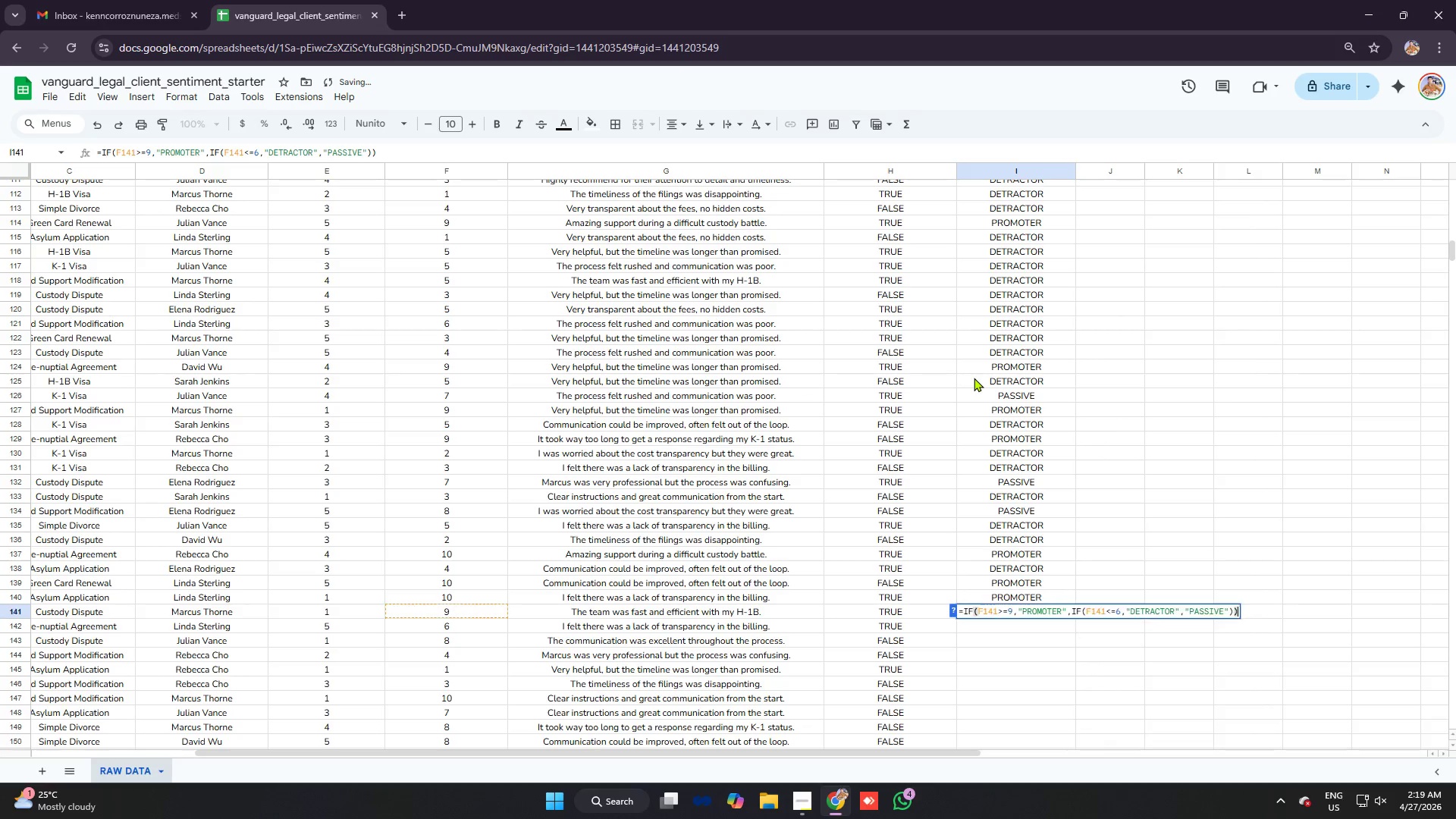 
key(Enter)
 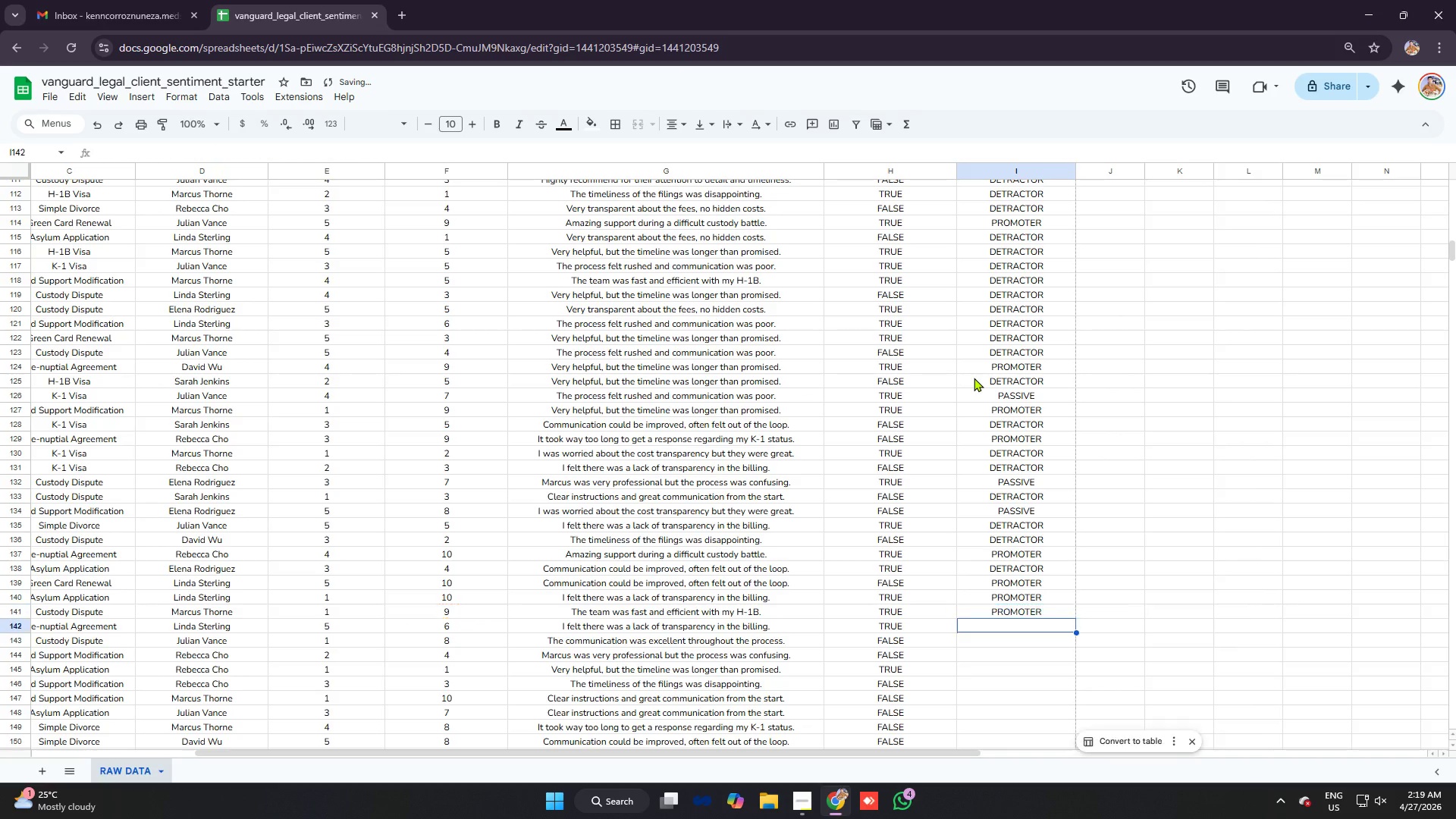 
key(Enter)
 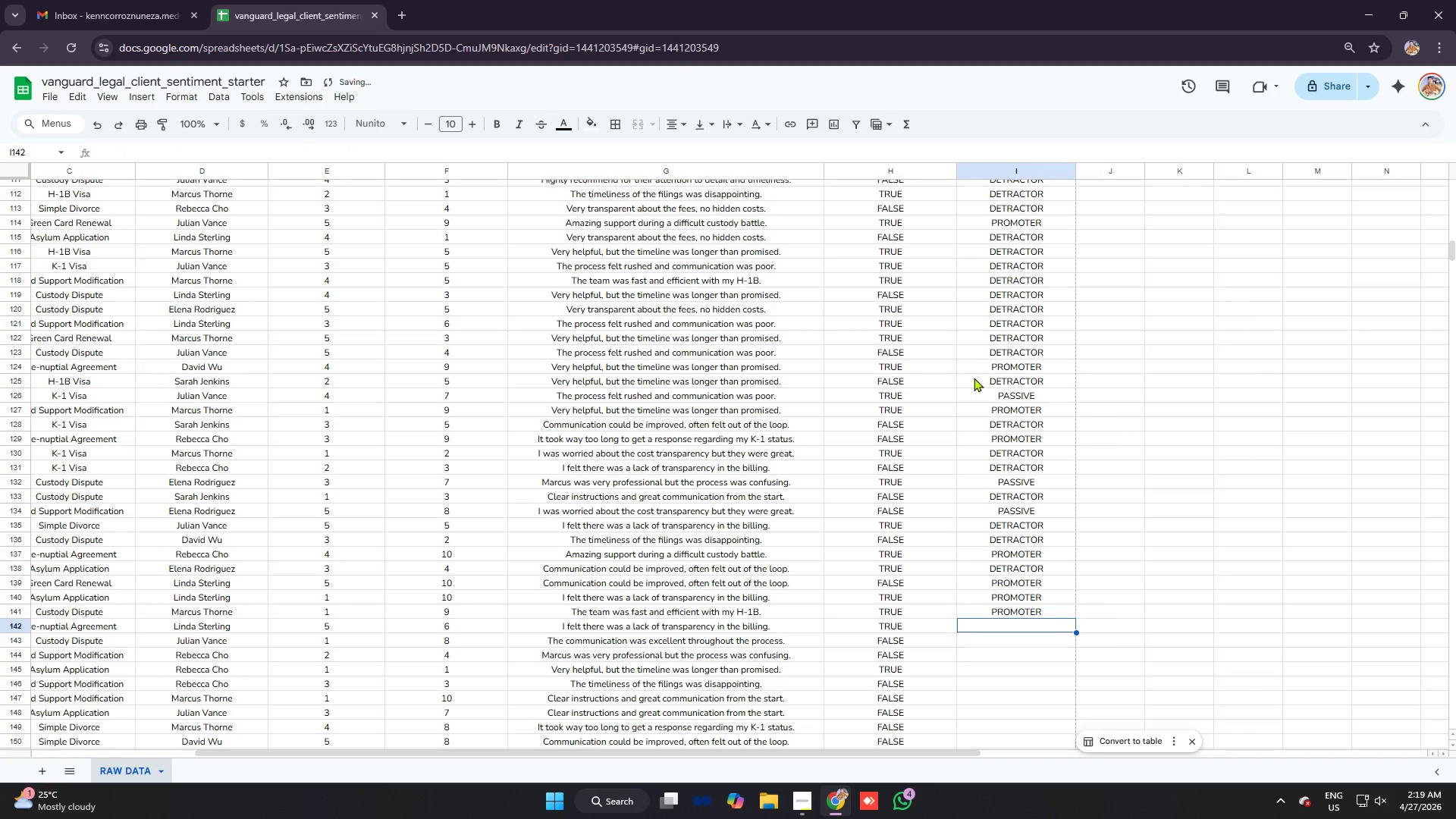 
key(Control+ControlLeft)
 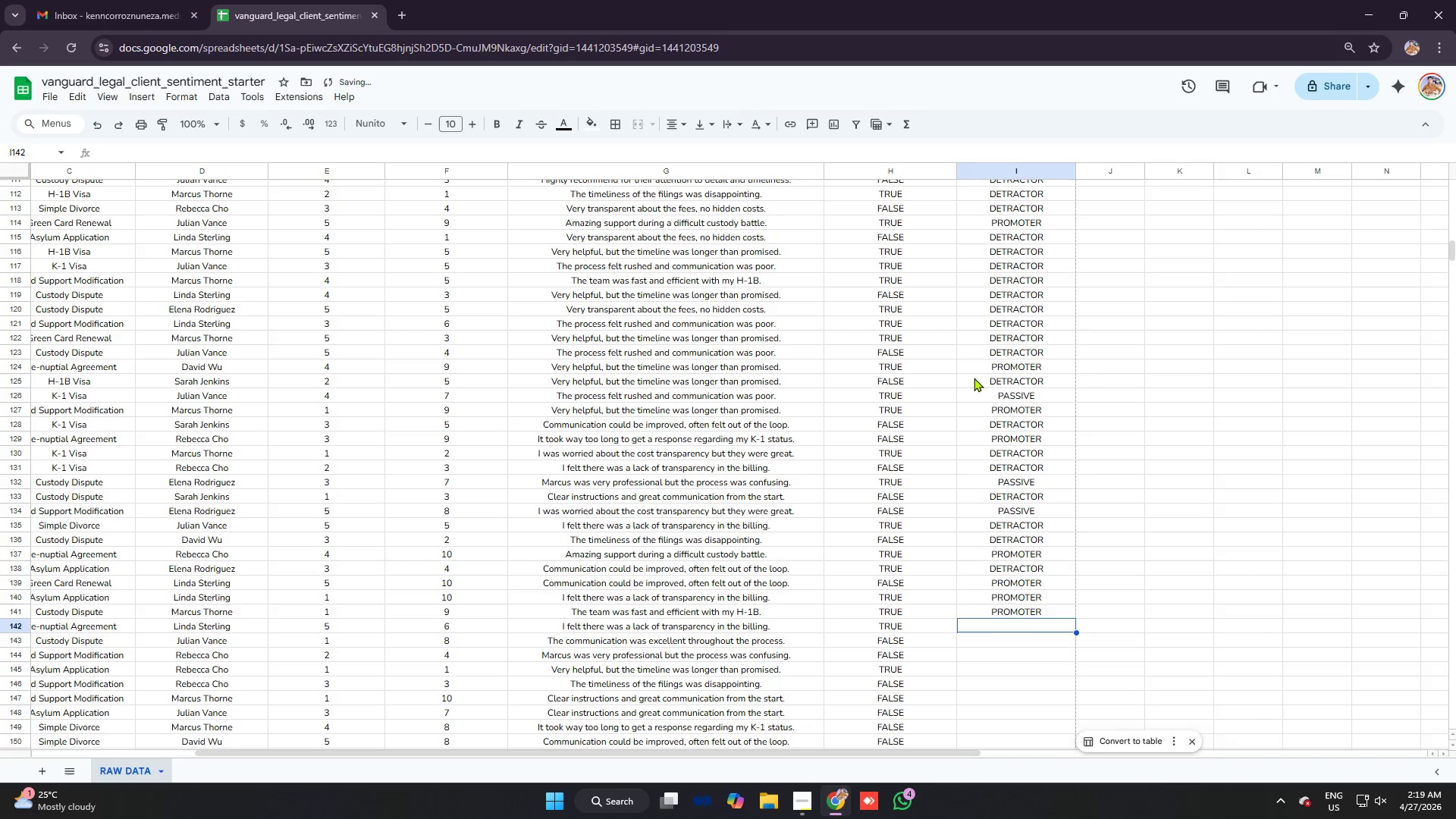 
key(Control+V)
 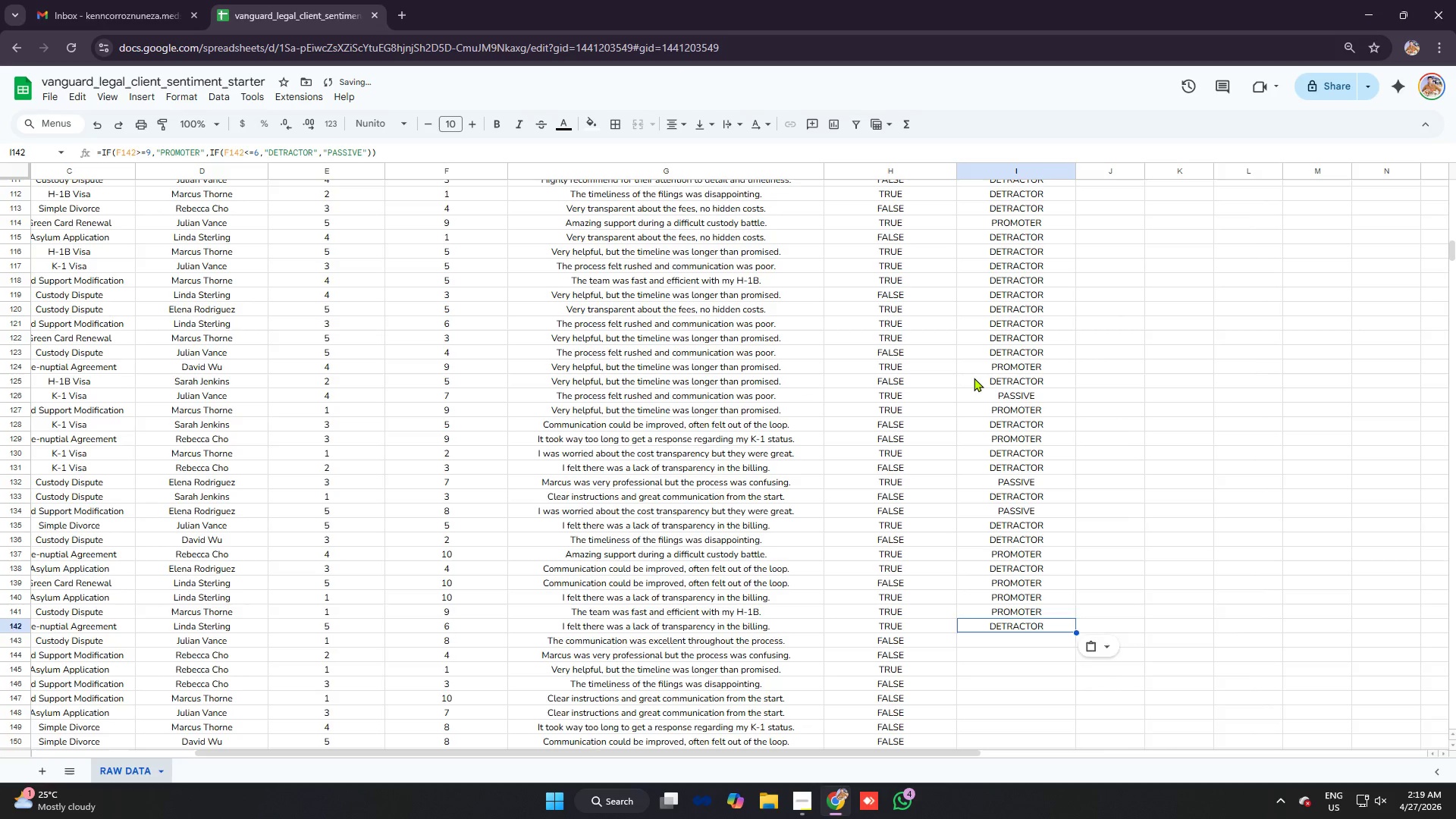 
key(Enter)
 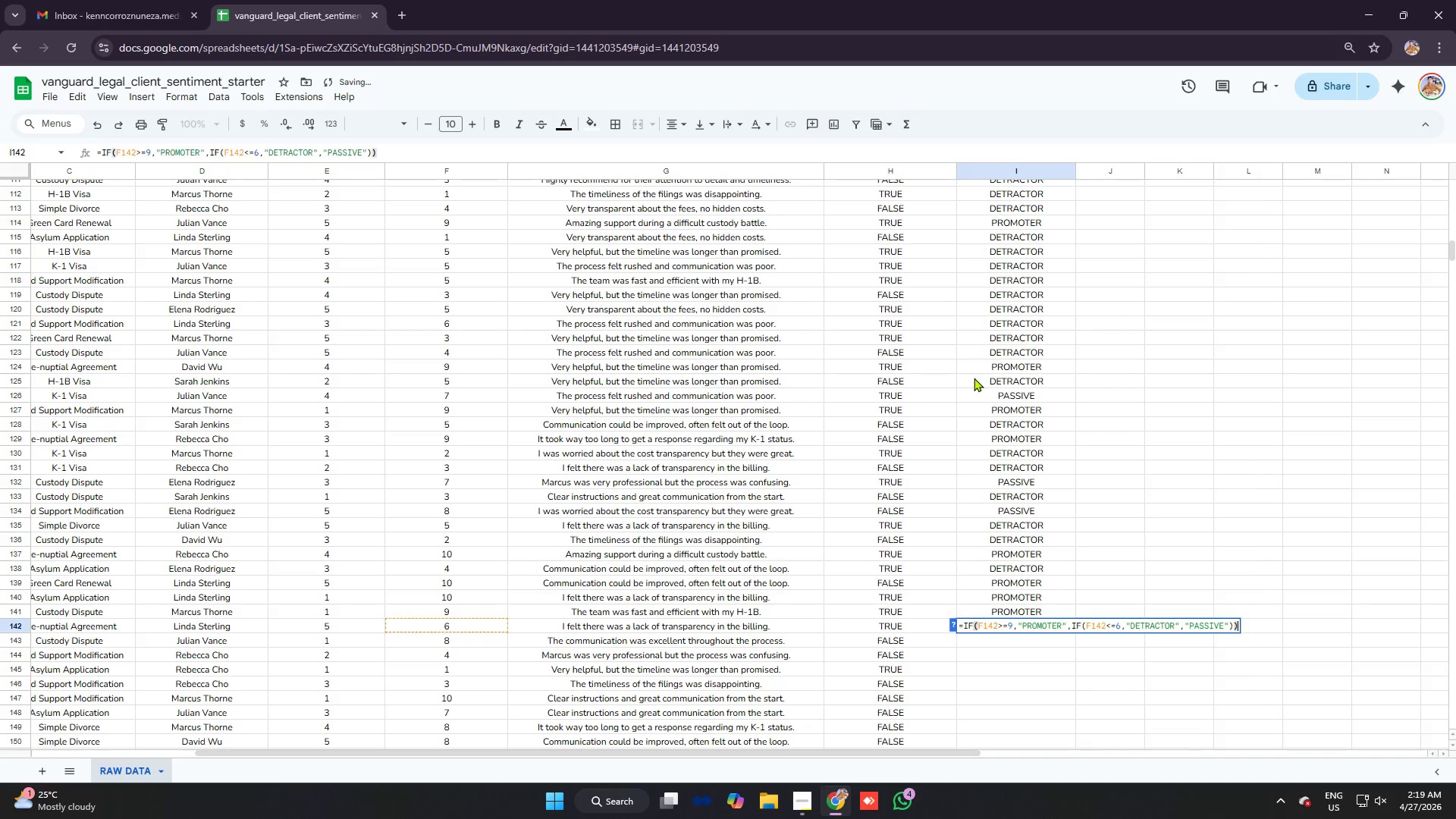 
key(Enter)
 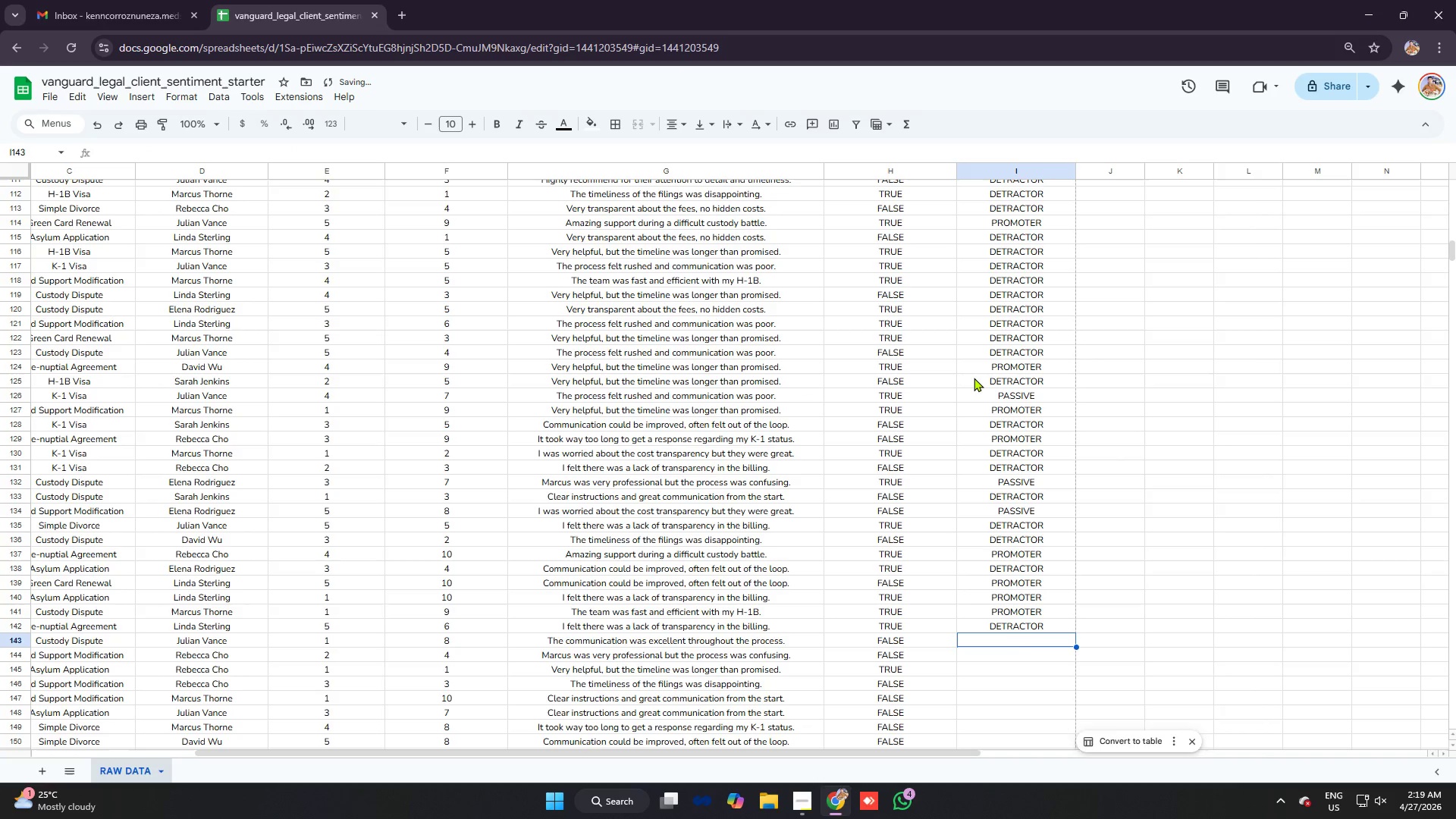 
key(Control+ControlLeft)
 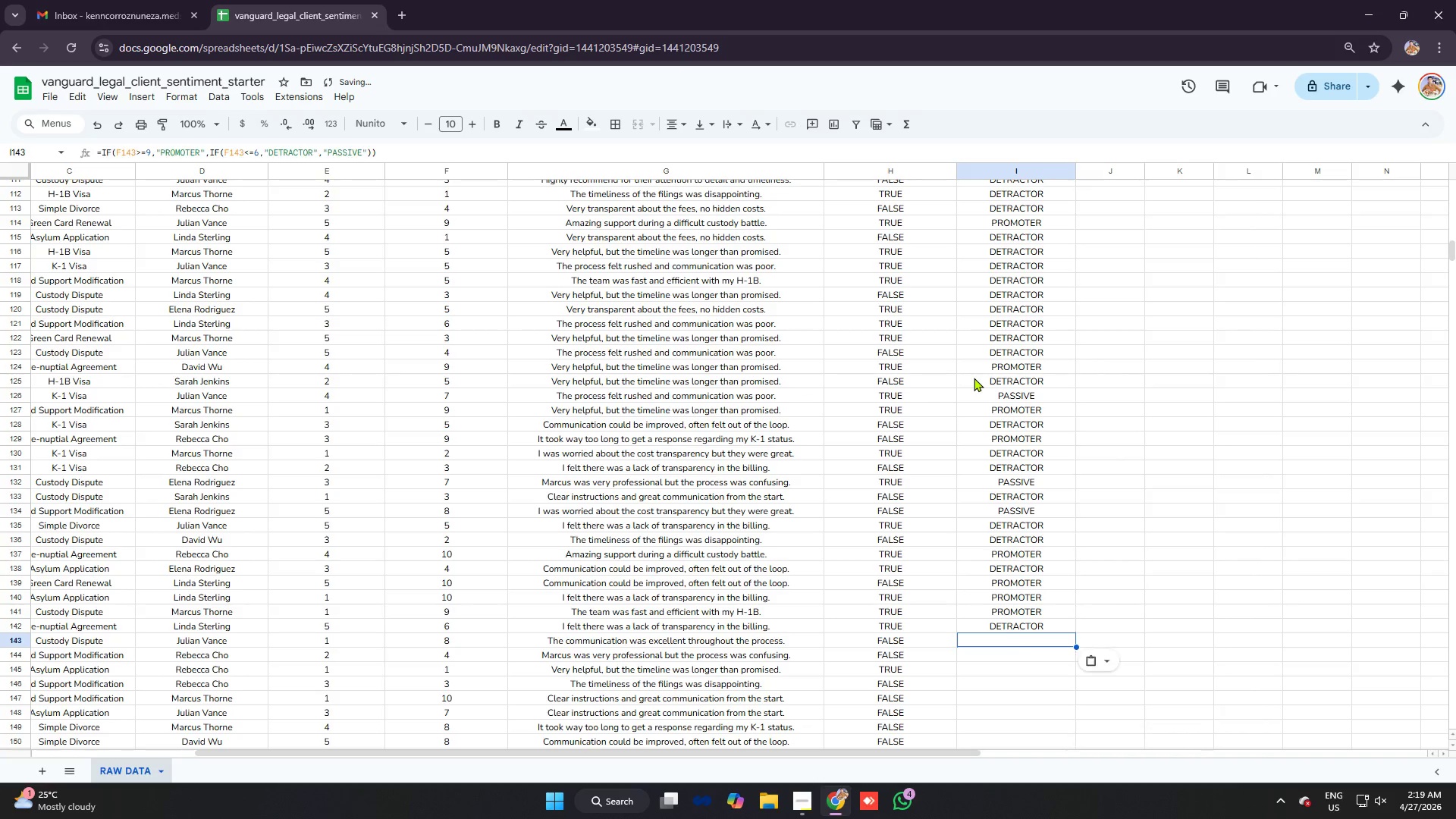 
key(Control+V)
 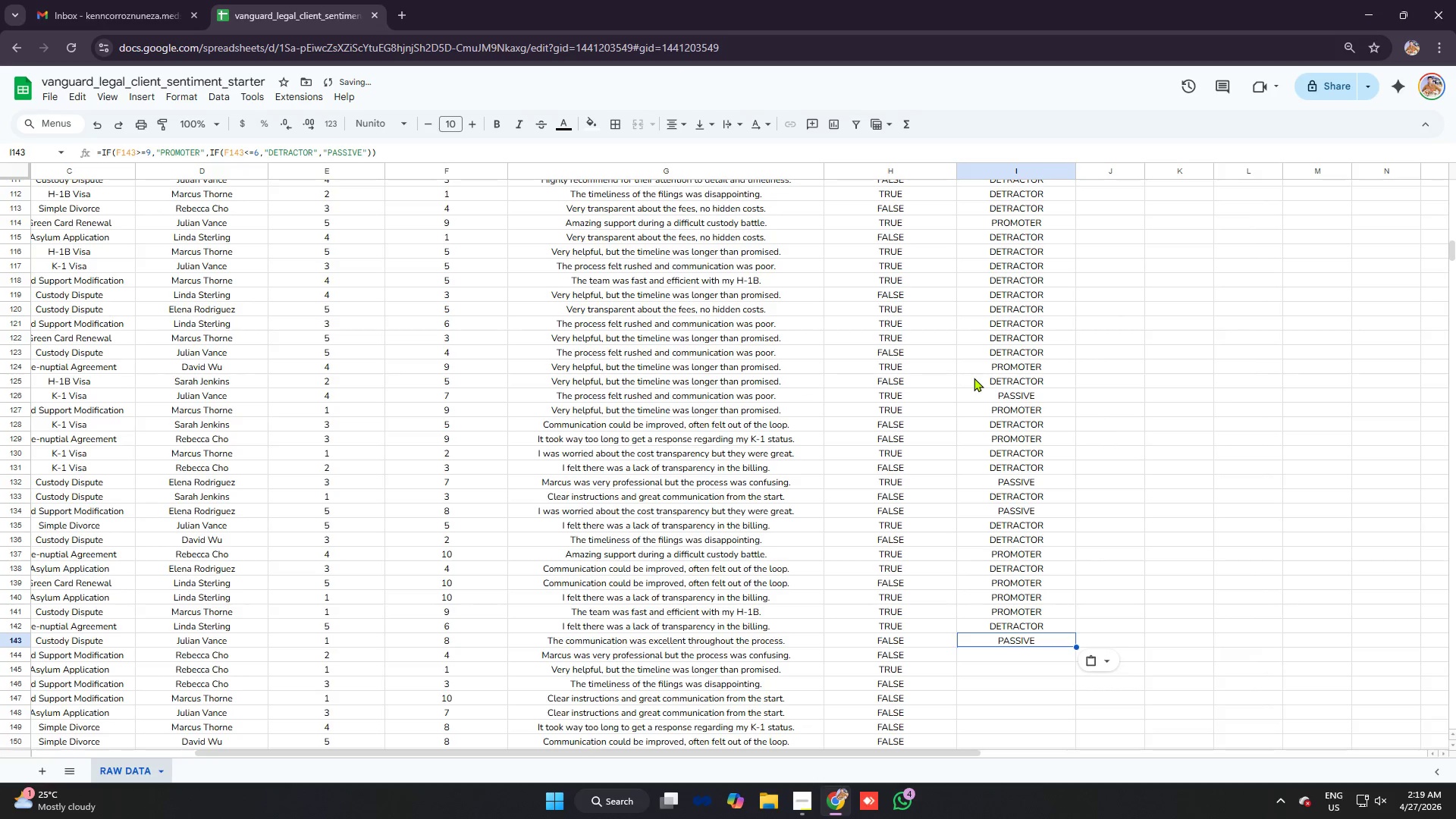 
key(Enter)
 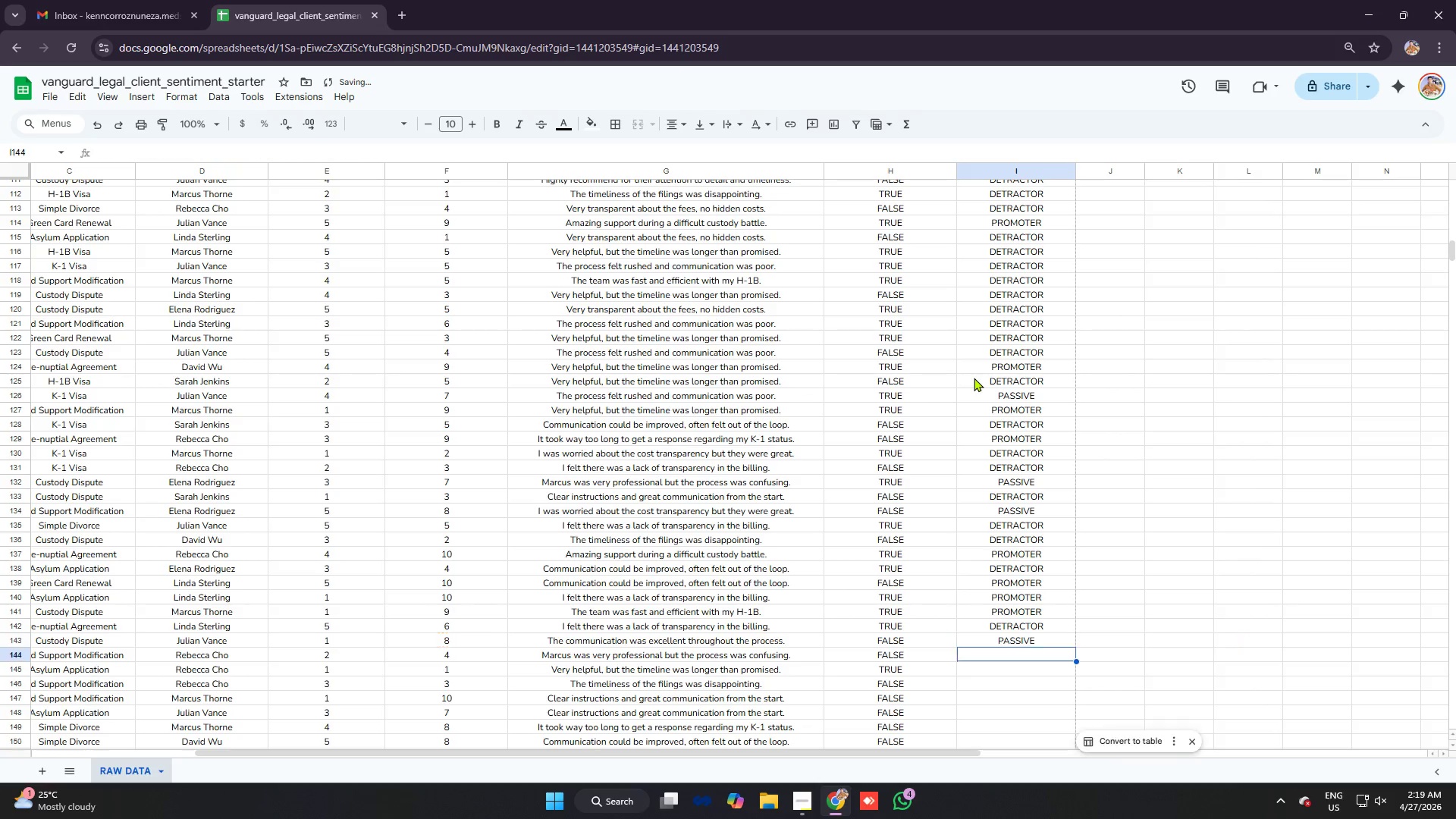 
key(Enter)
 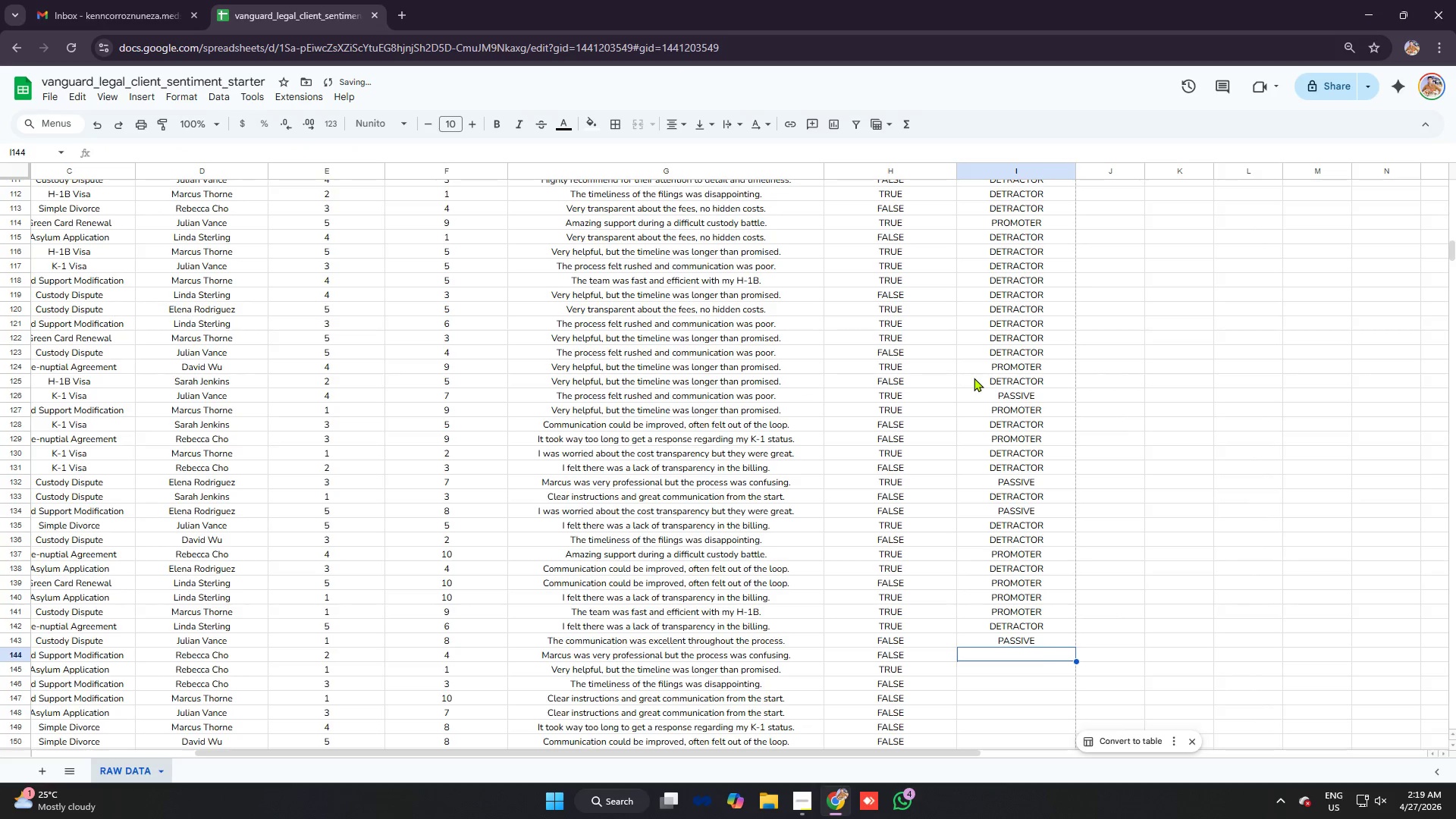 
key(Control+ControlLeft)
 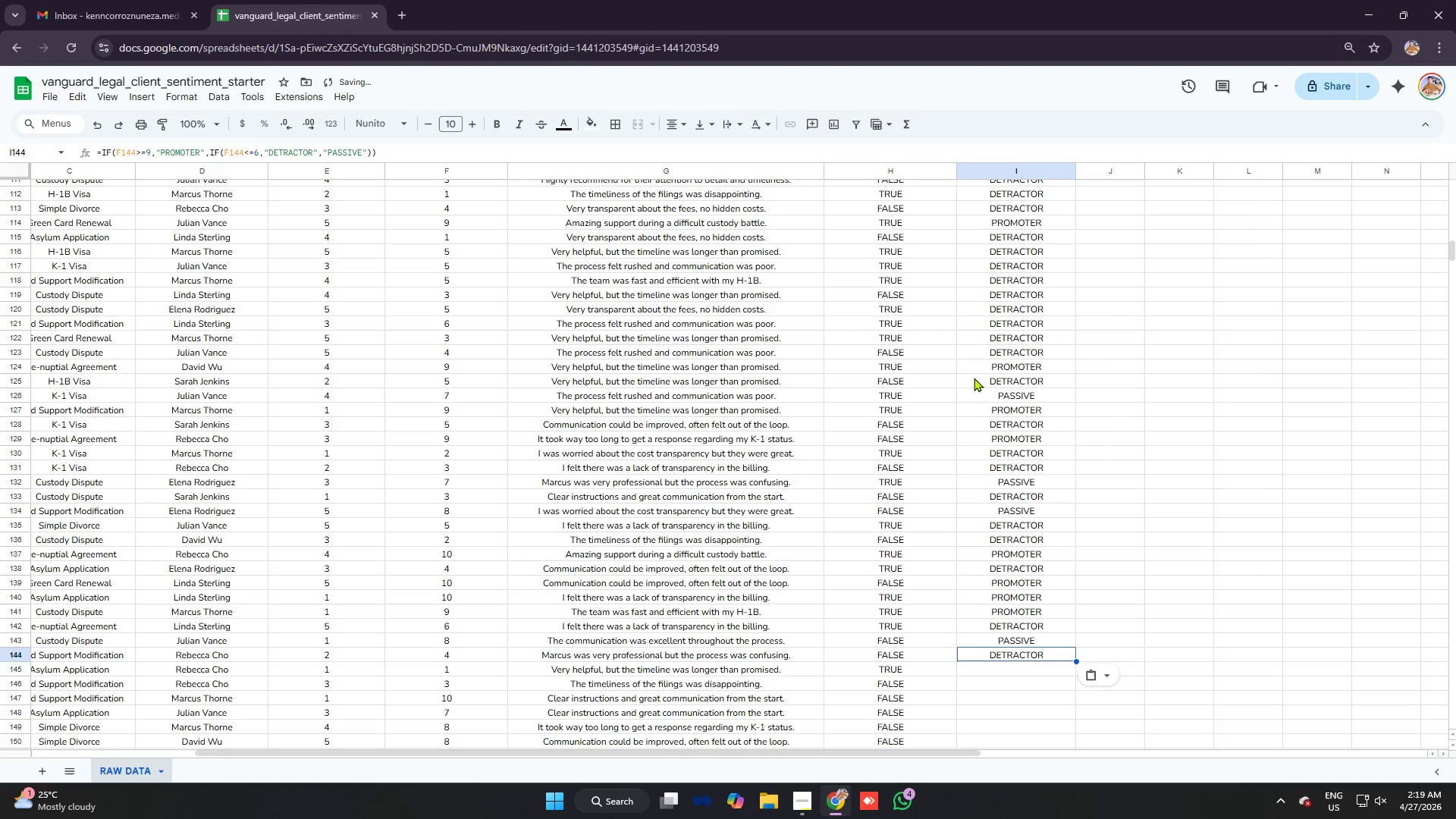 
key(Control+V)
 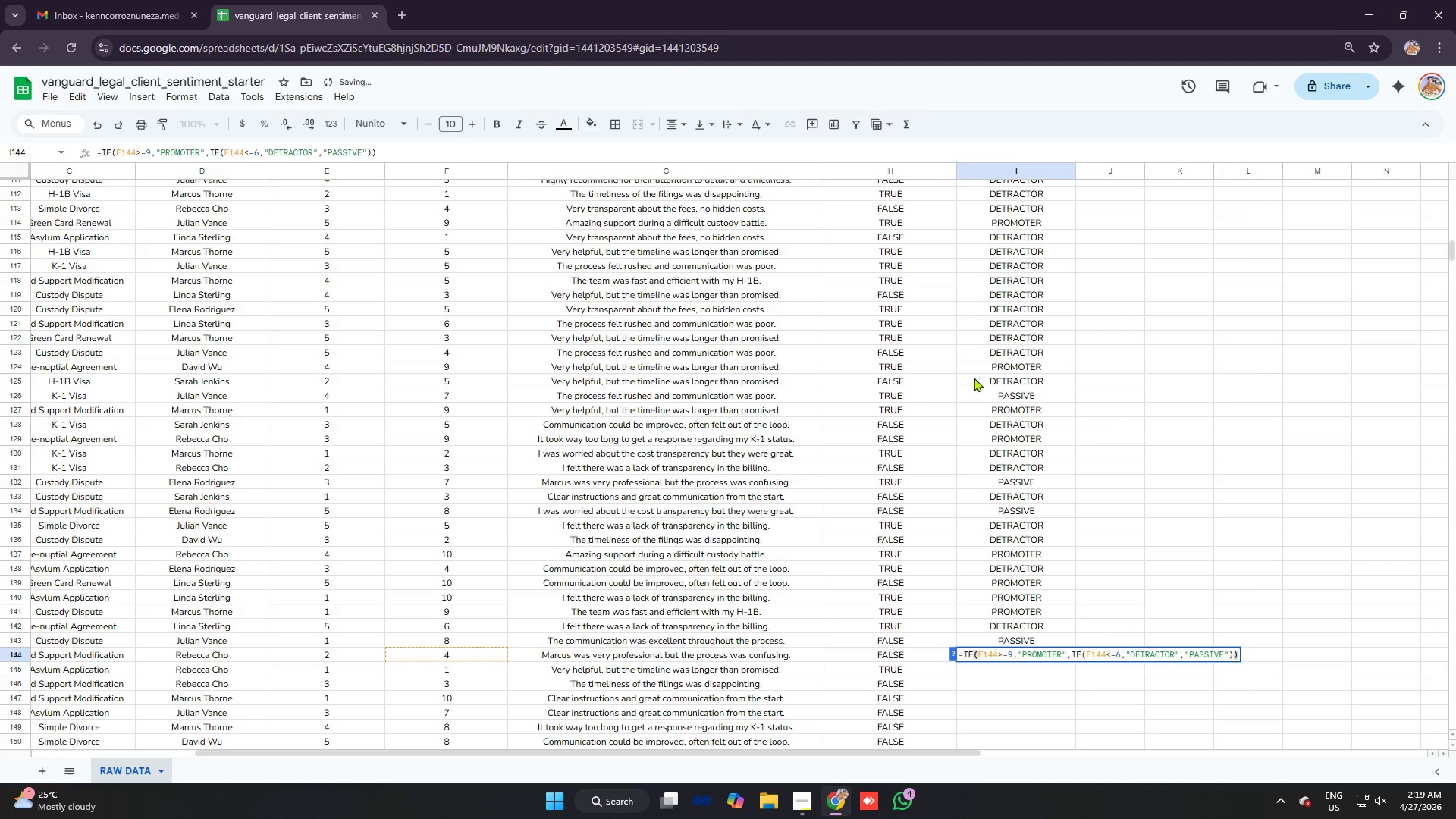 
key(Enter)
 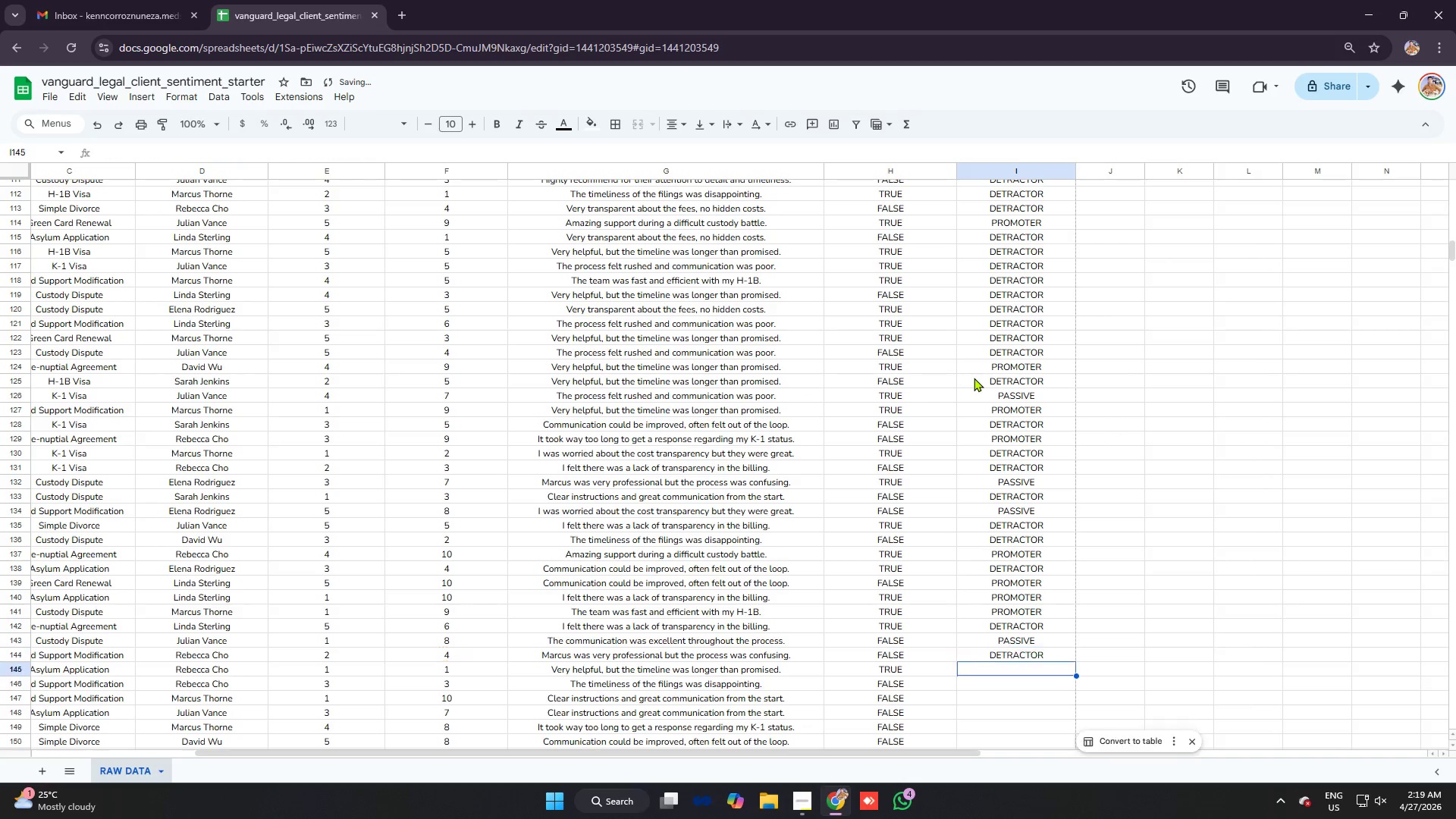 
key(Enter)
 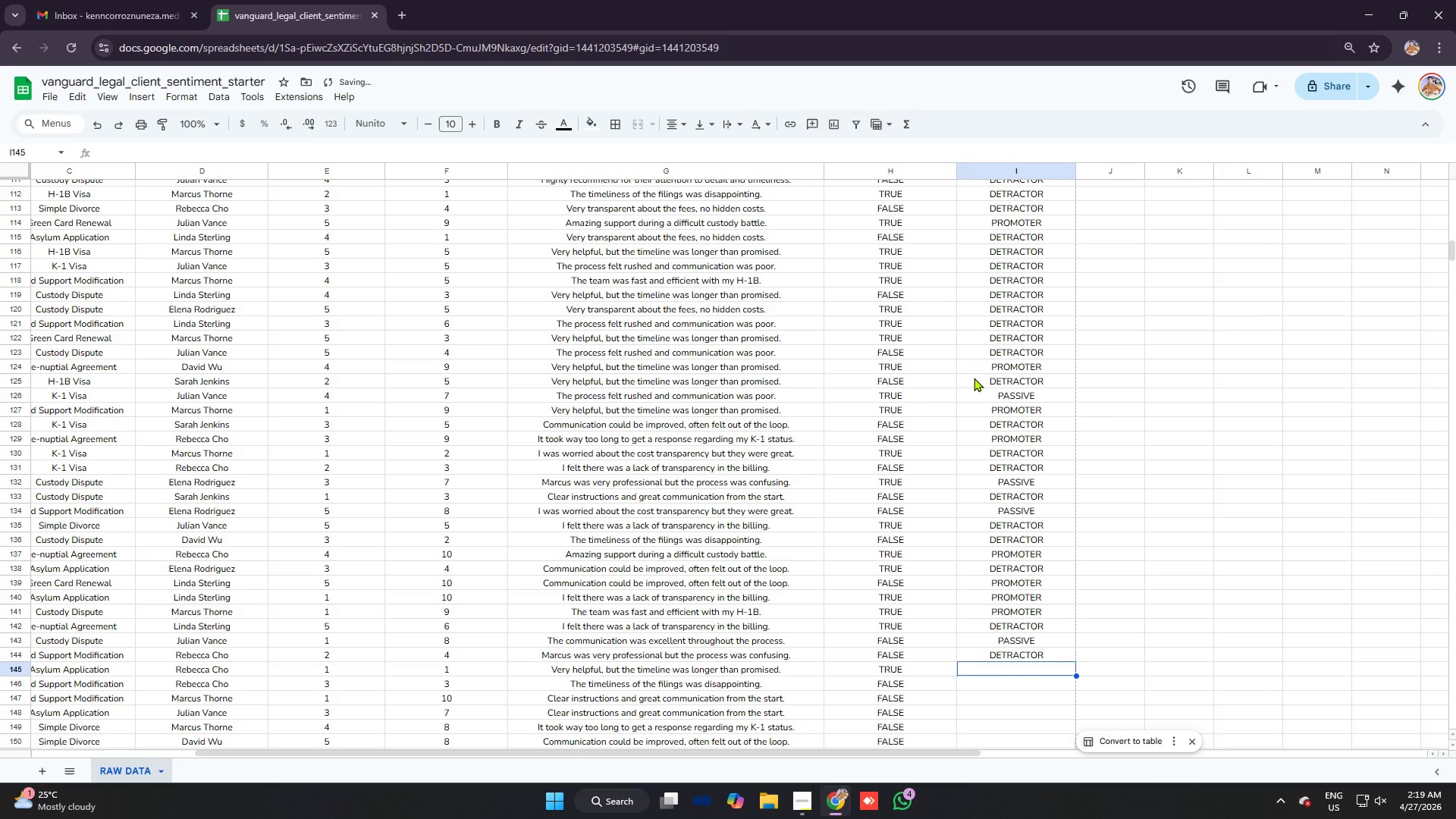 
key(Control+ControlLeft)
 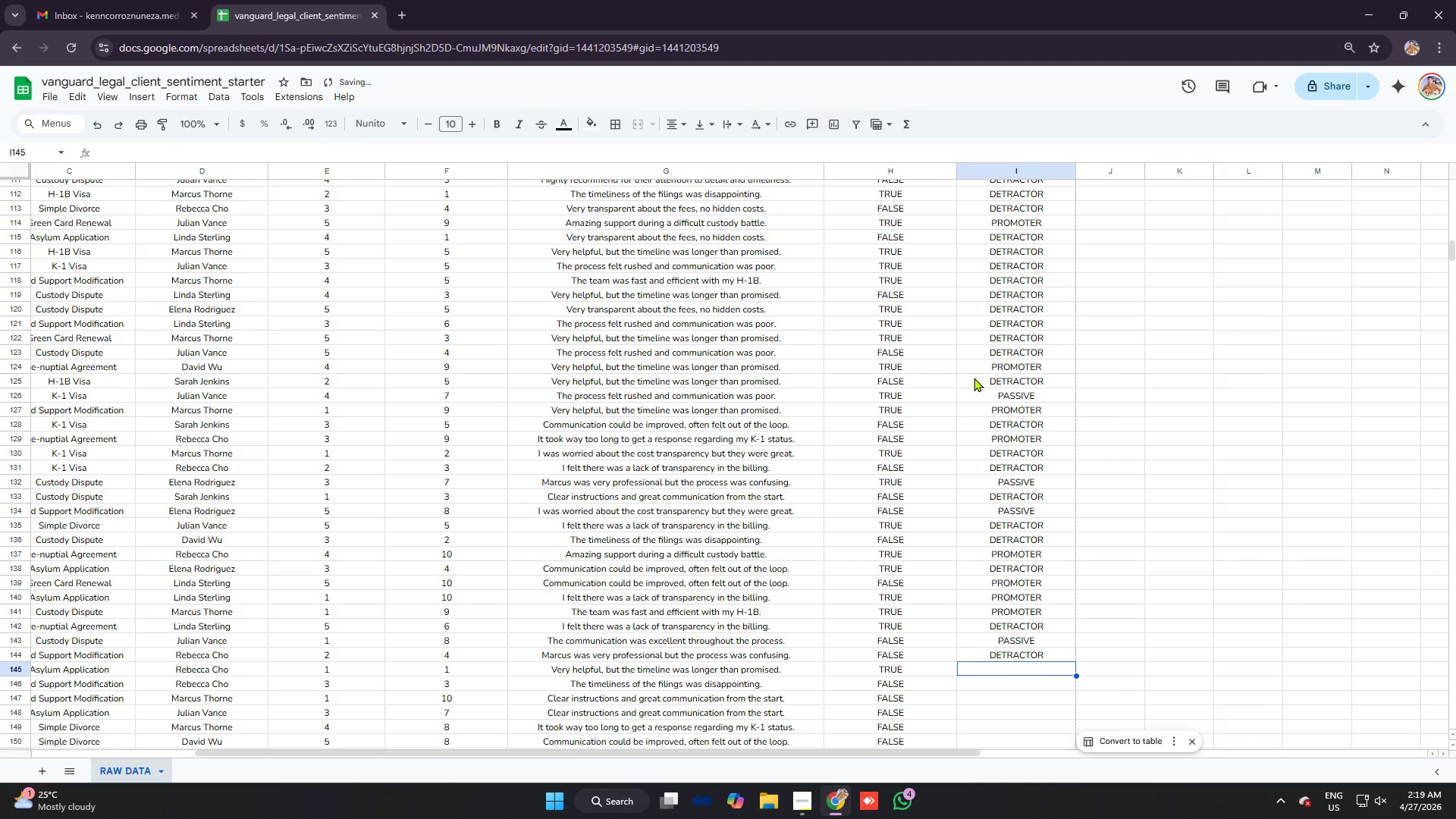 
key(Control+V)
 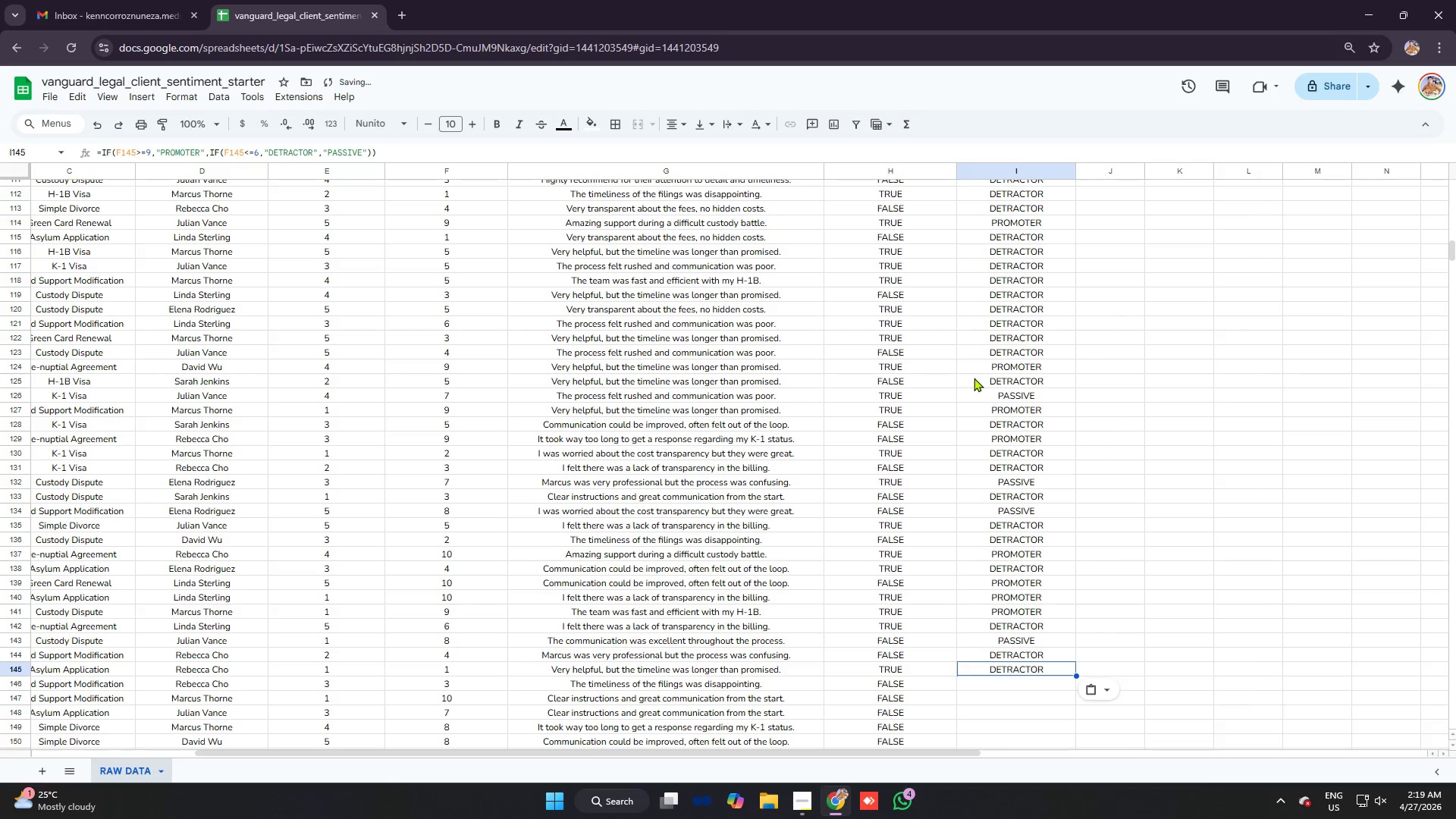 
key(Enter)
 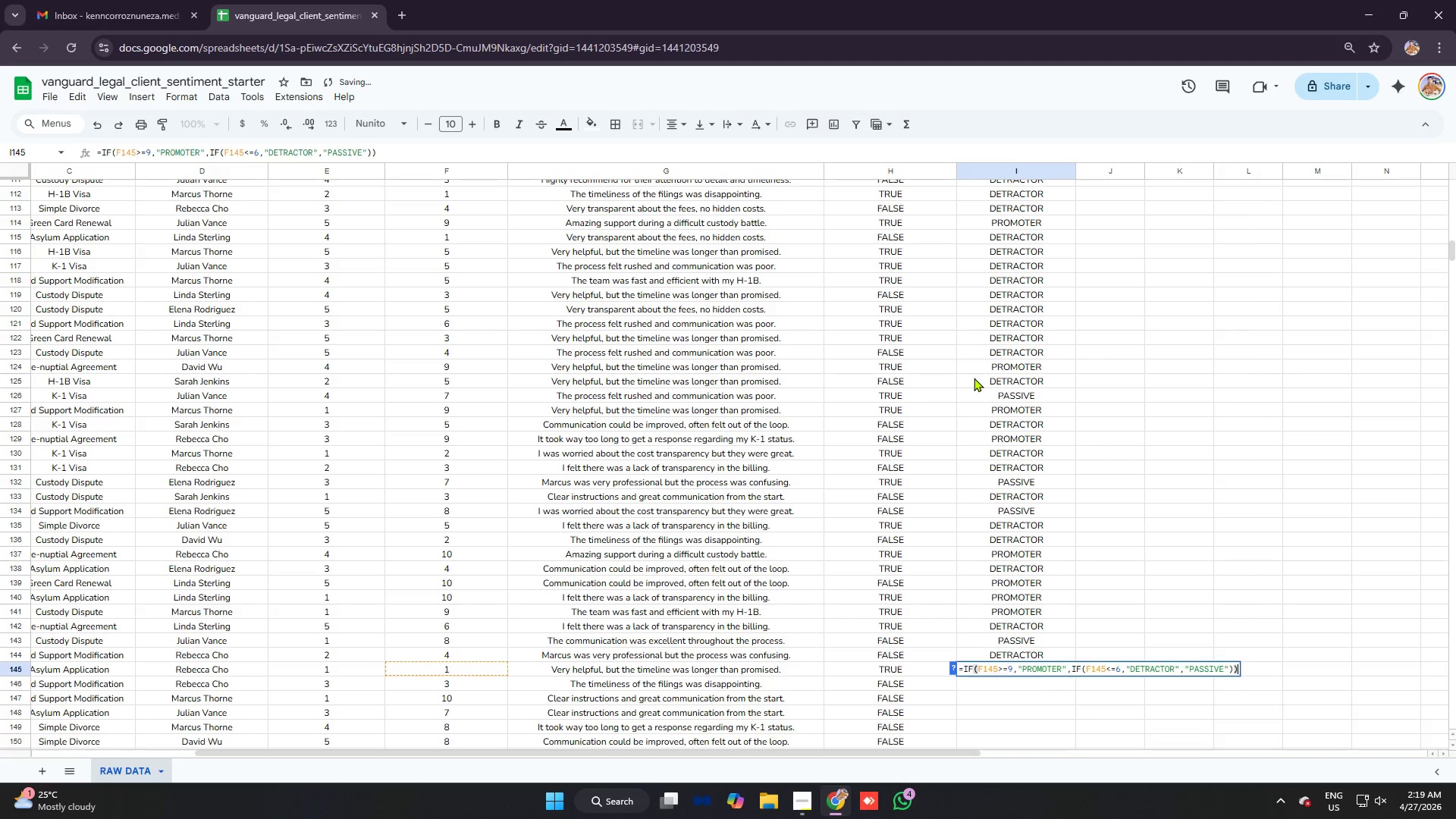 
key(Enter)
 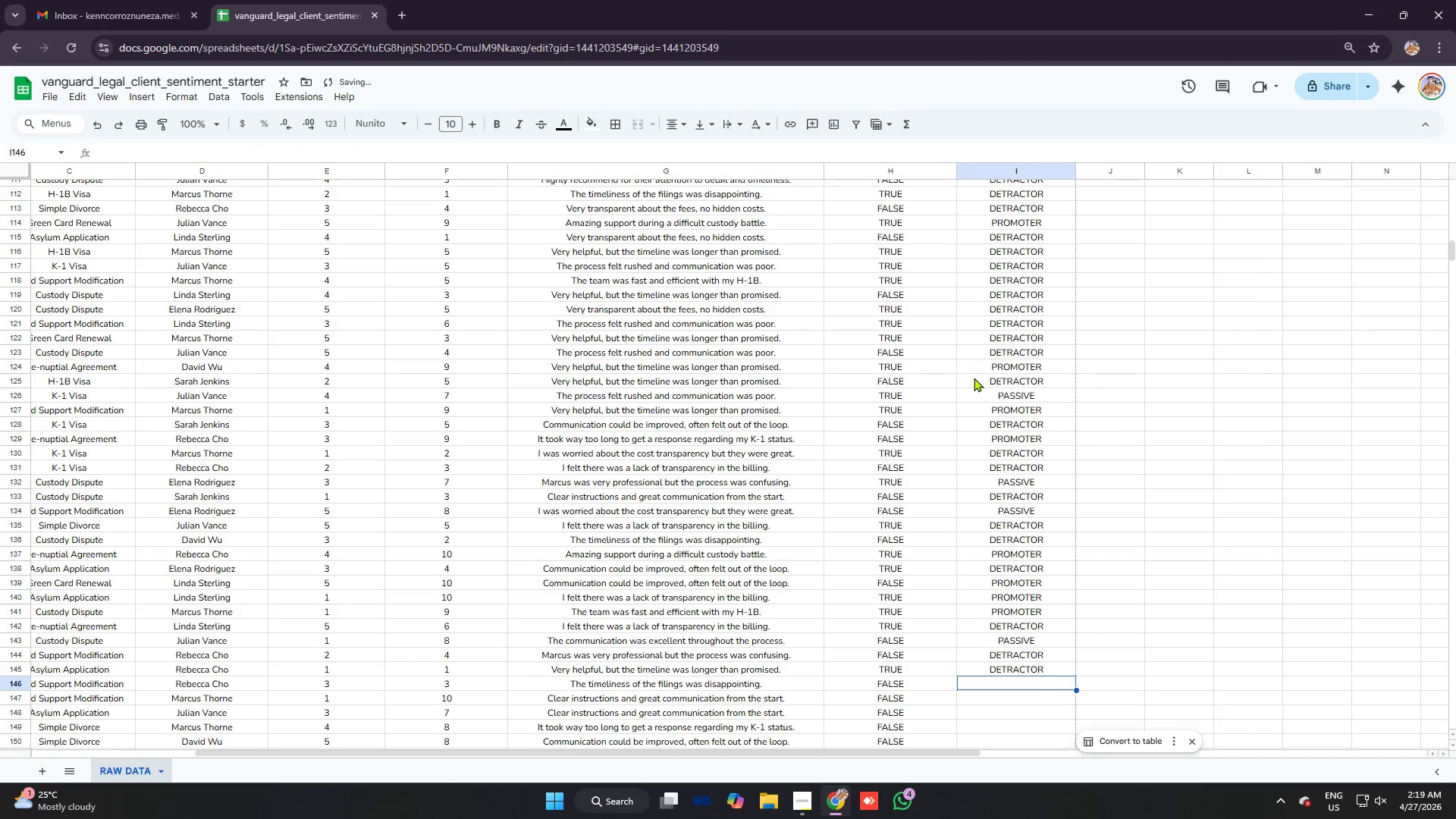 
key(Control+ControlLeft)
 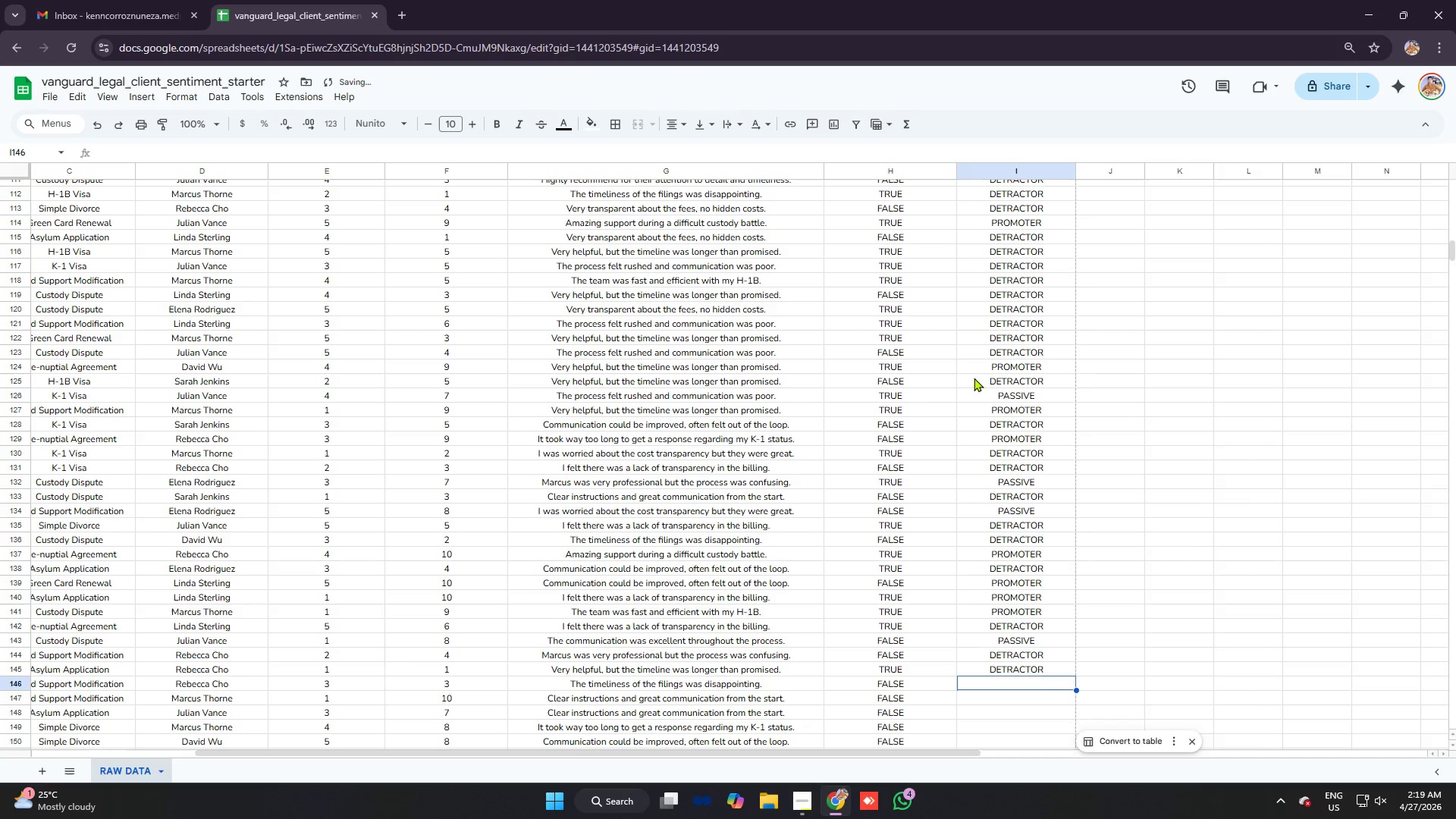 
key(Control+V)
 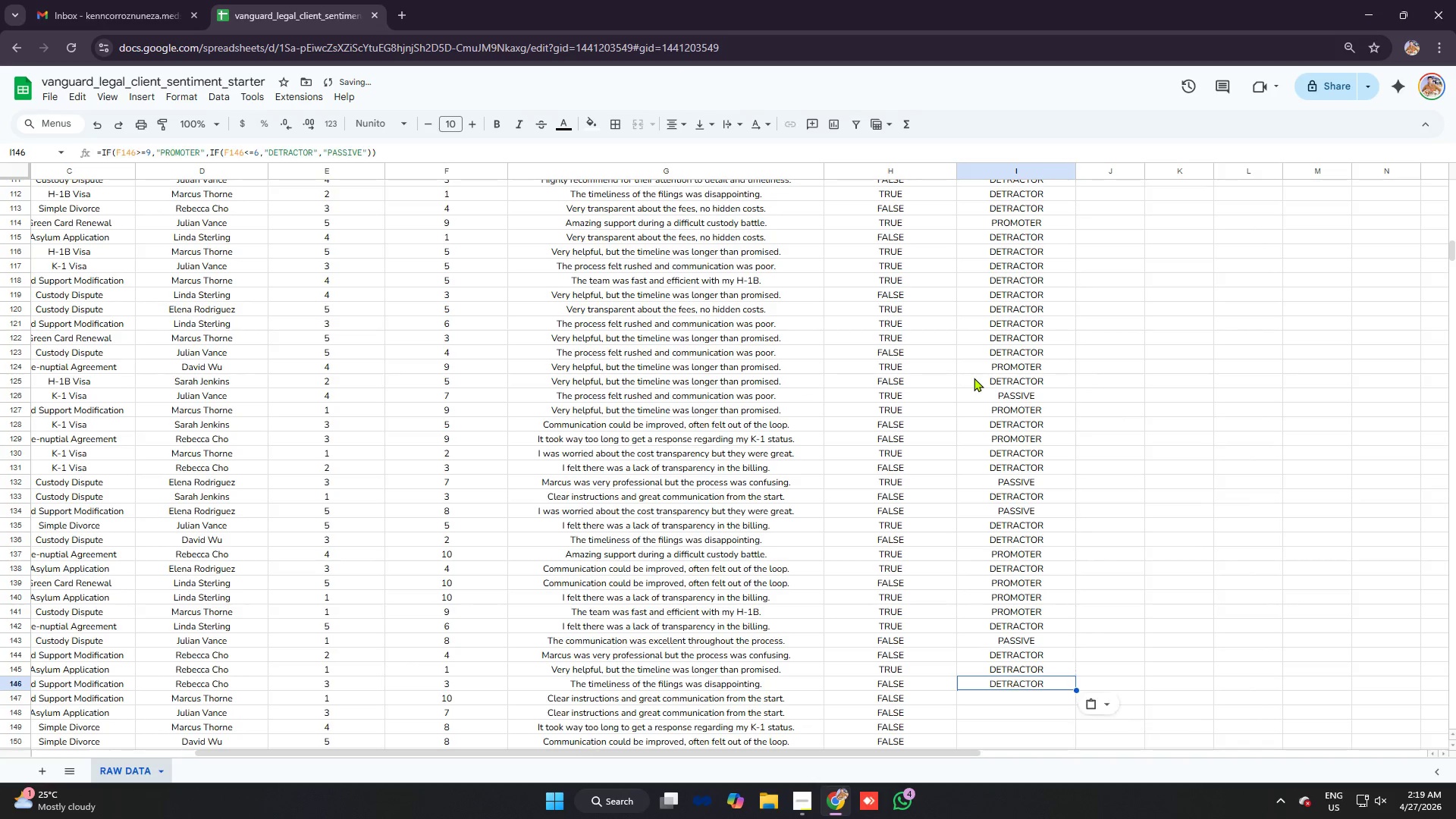 
key(Enter)
 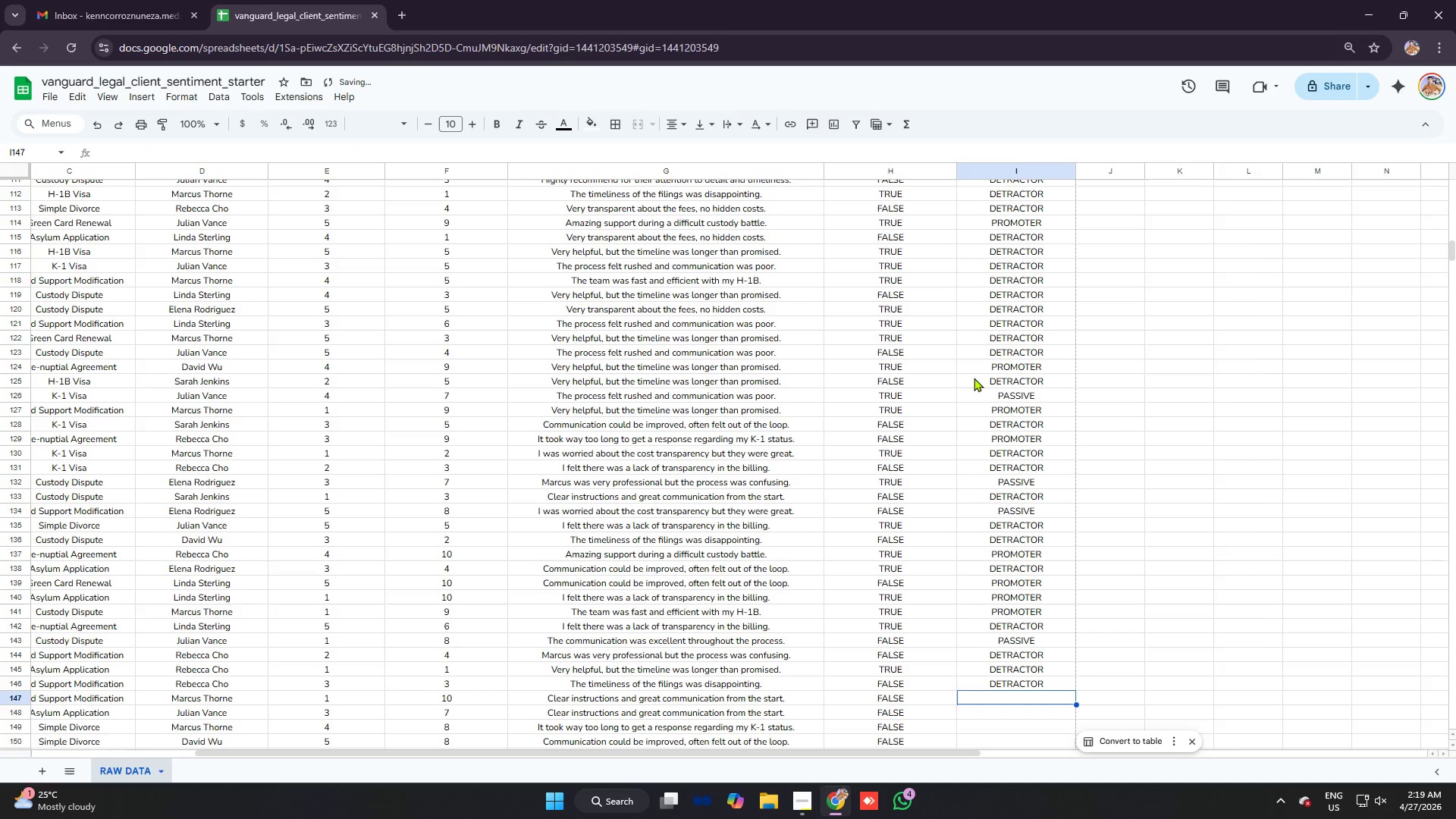 
key(Enter)
 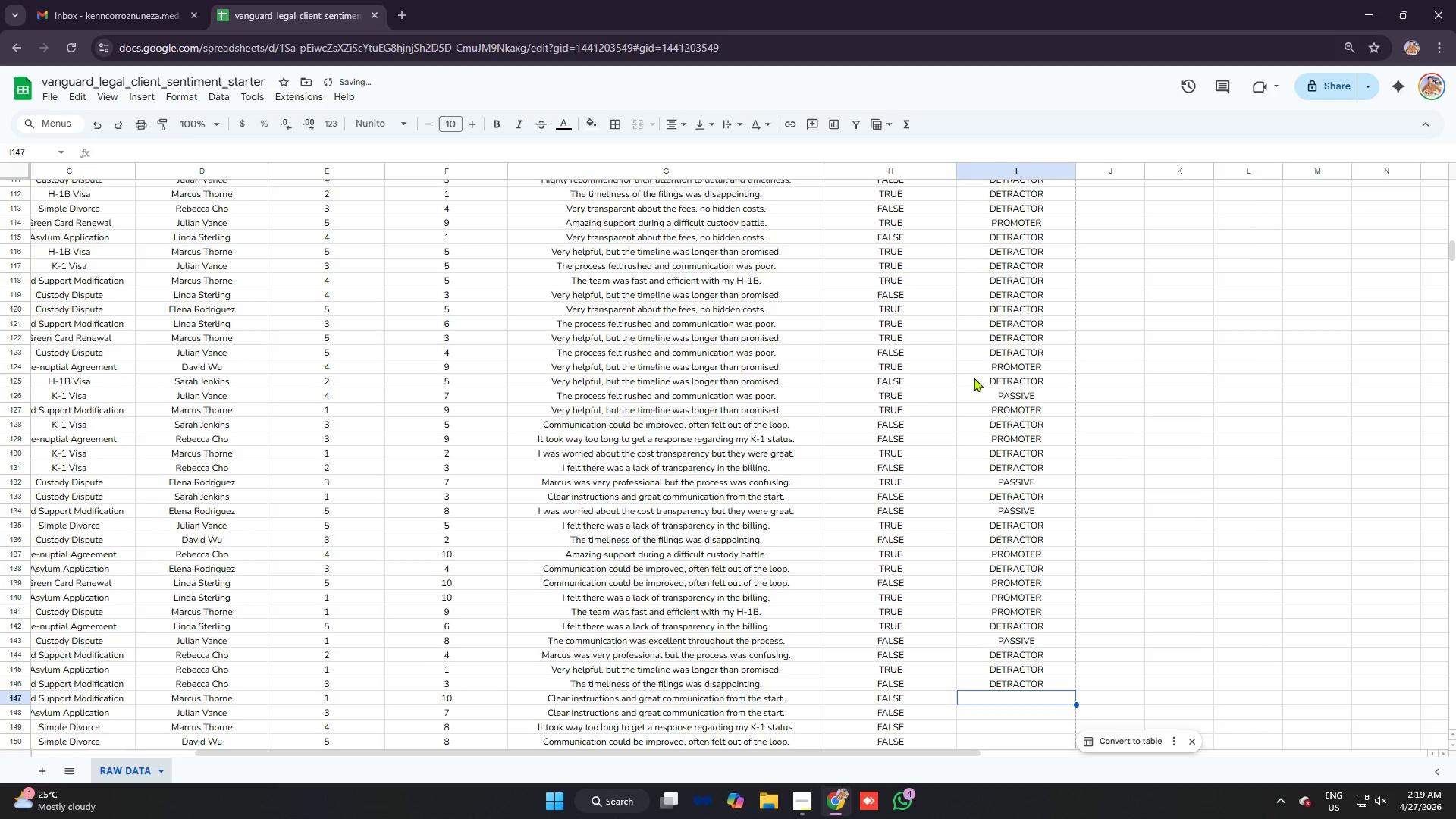 
key(Control+ControlLeft)
 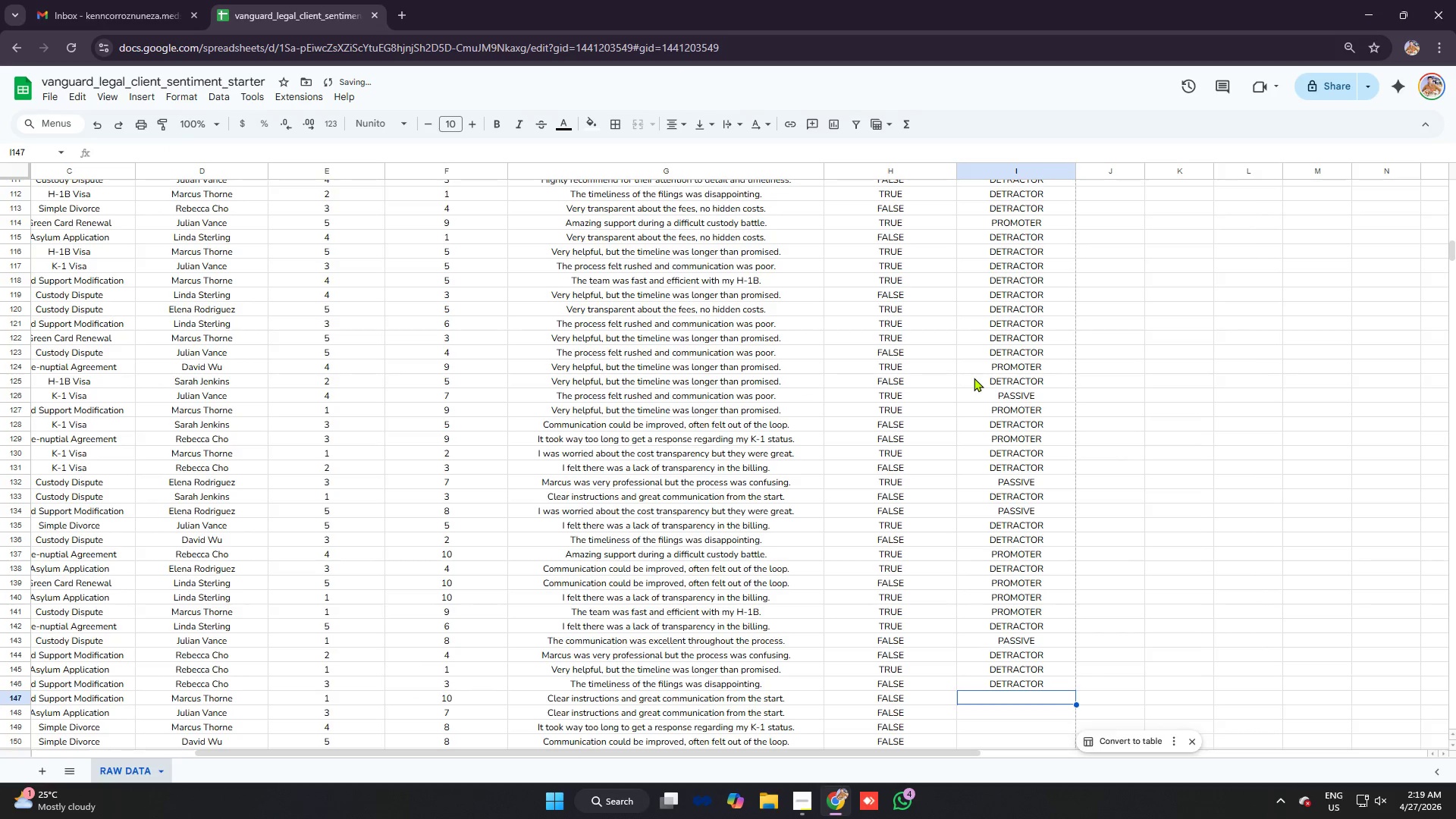 
key(Control+V)
 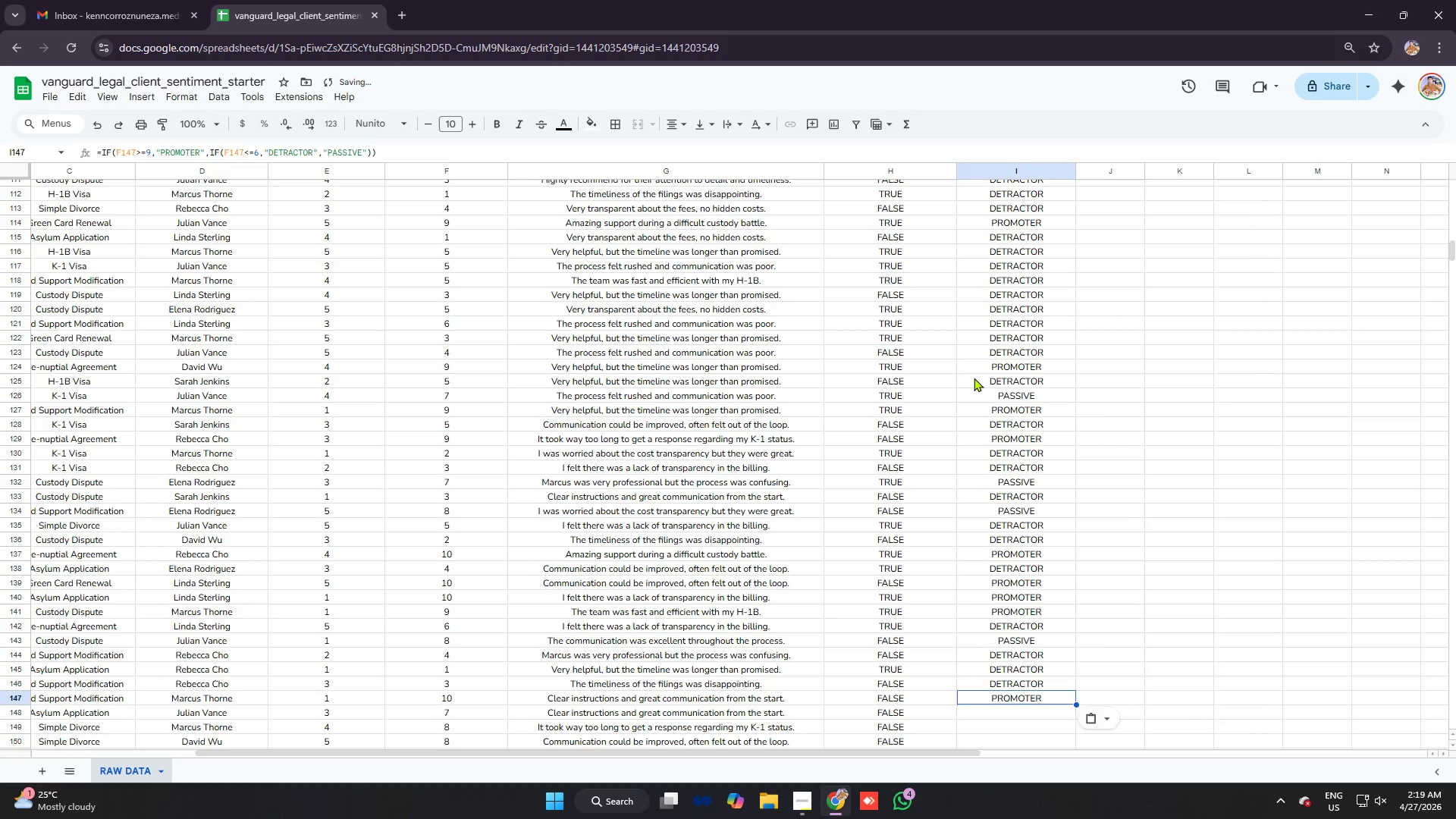 
key(Enter)
 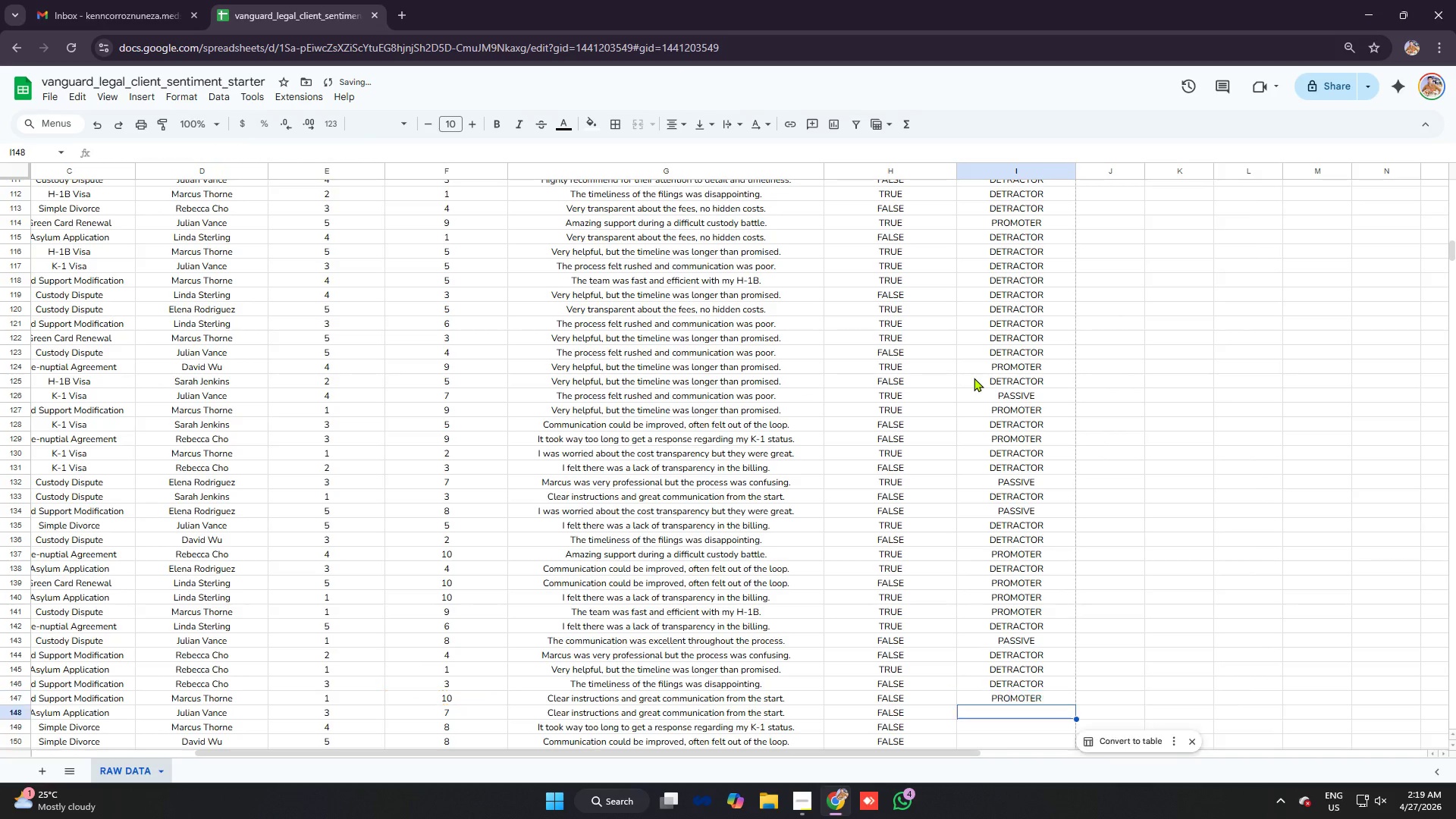 
key(Enter)
 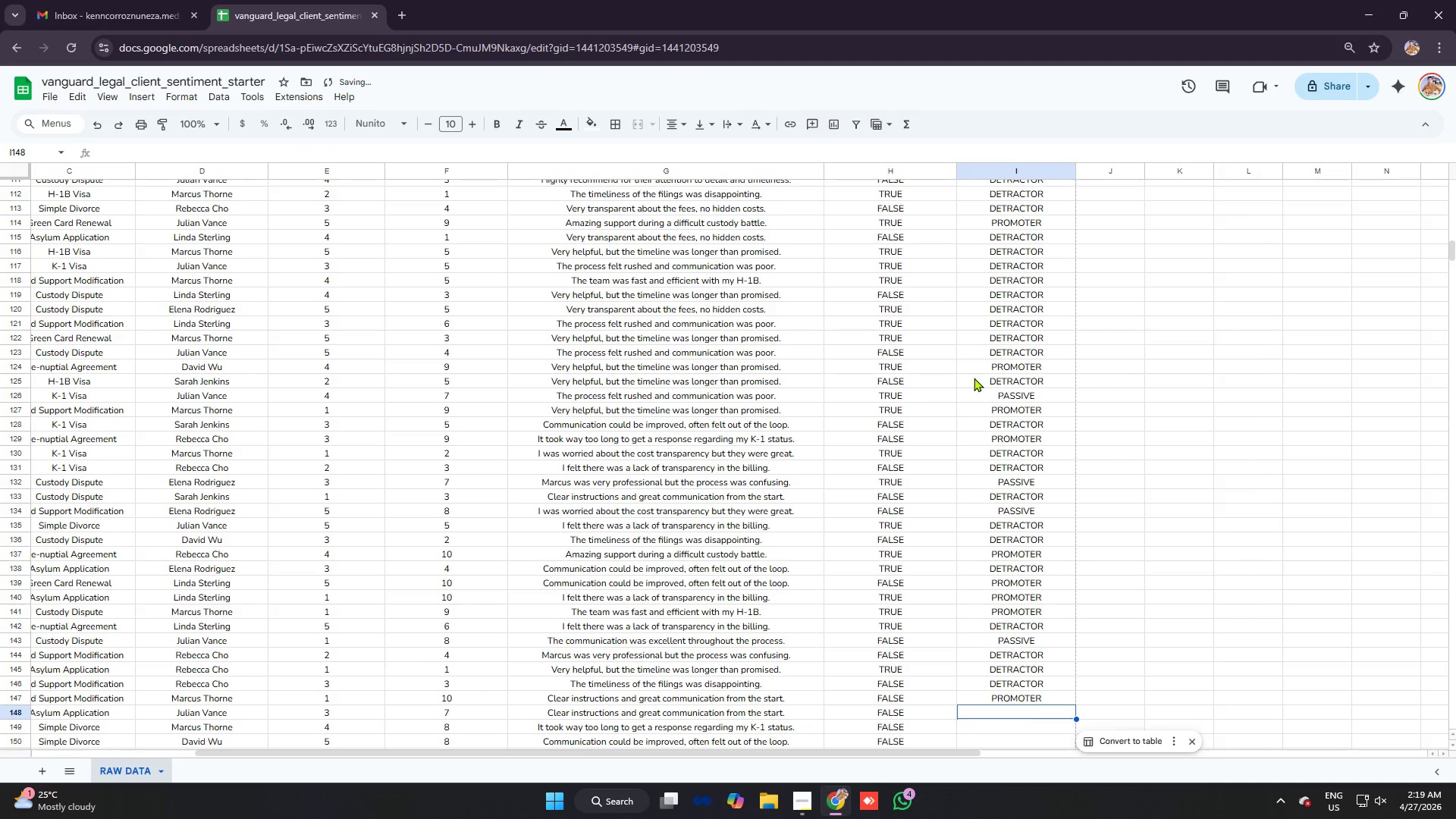 
key(Control+ControlLeft)
 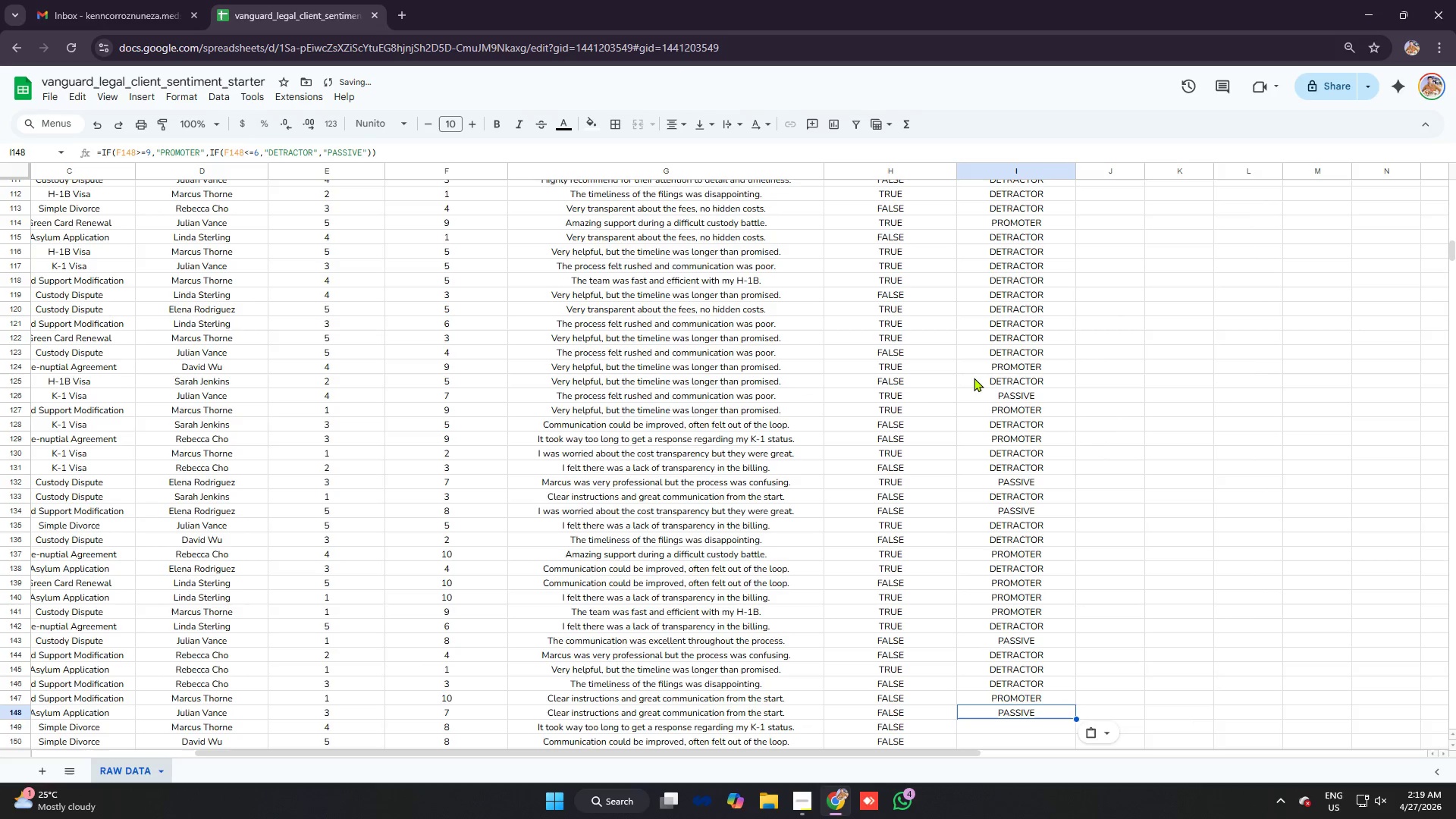 
key(Control+V)
 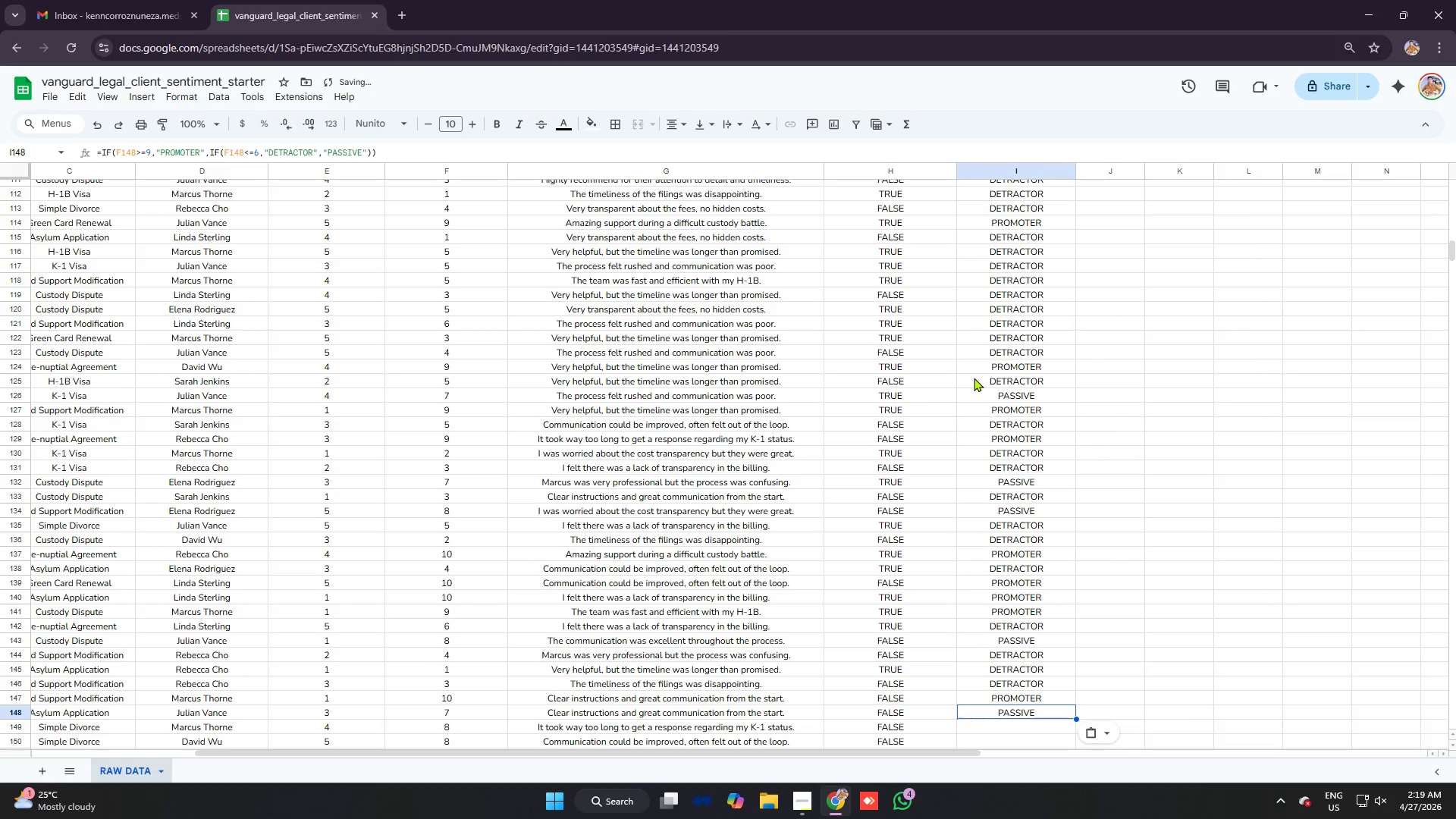 
key(Enter)
 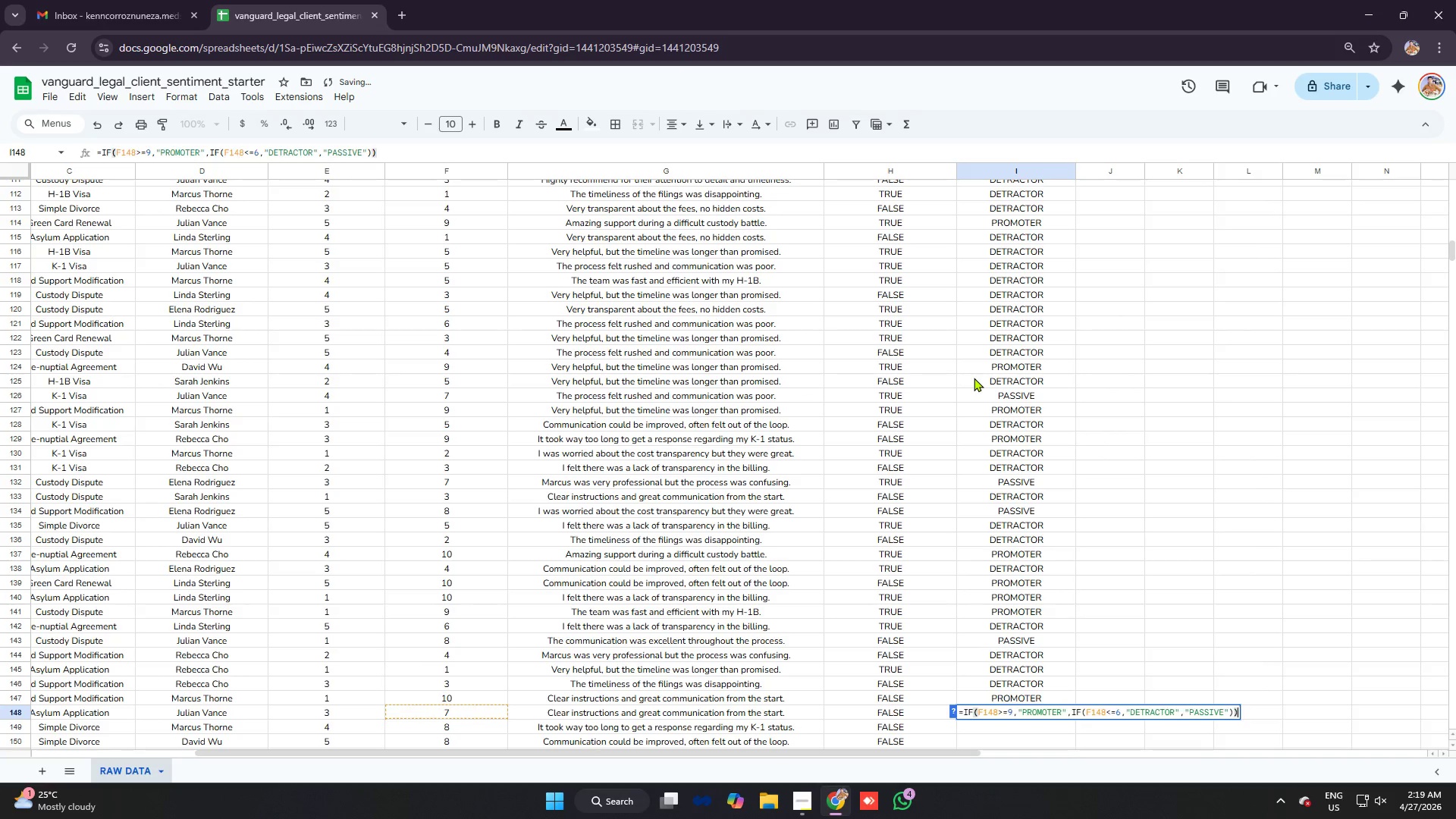 
key(Enter)
 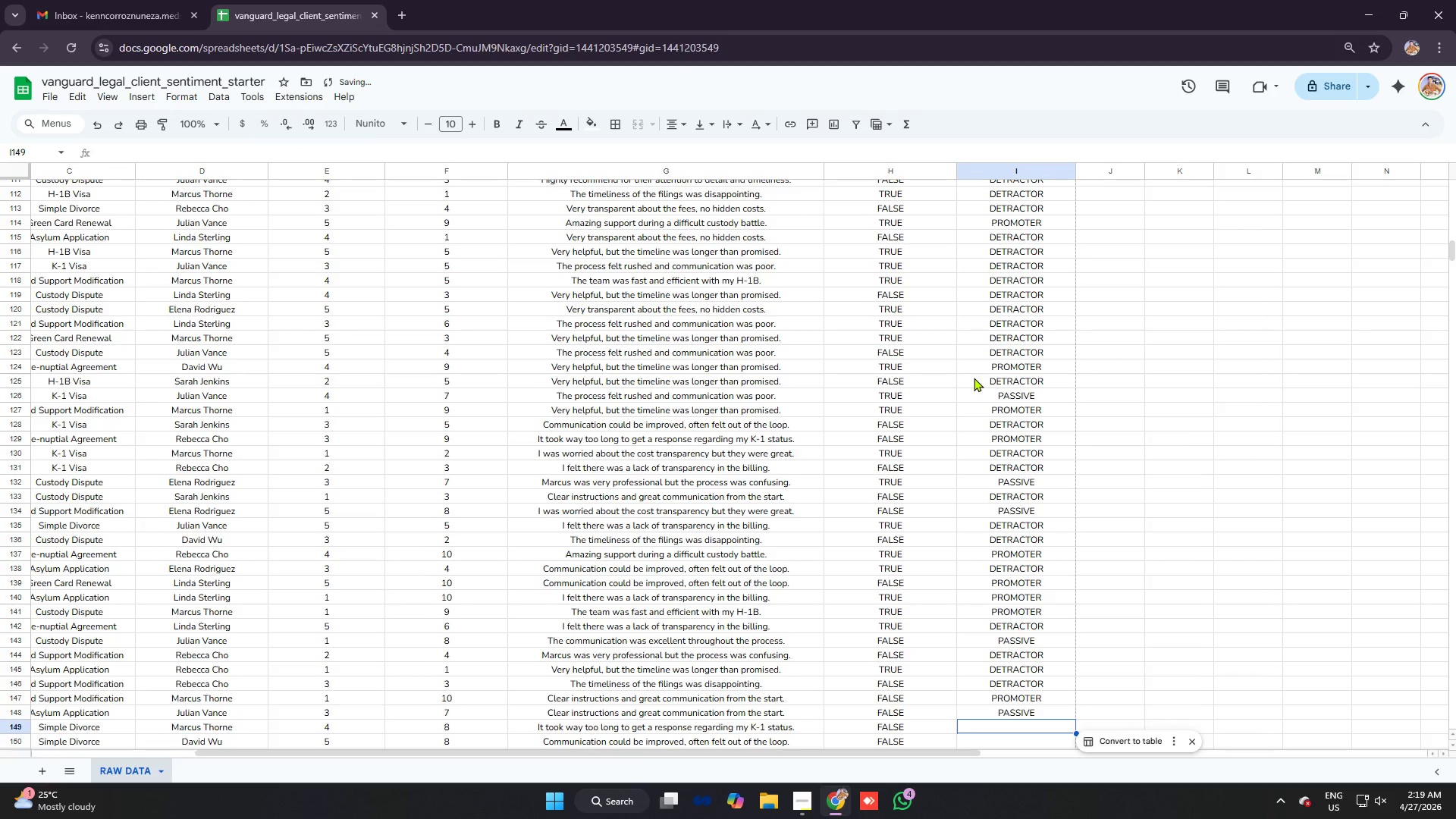 
scroll: coordinate [967, 375], scroll_direction: down, amount: 4.0
 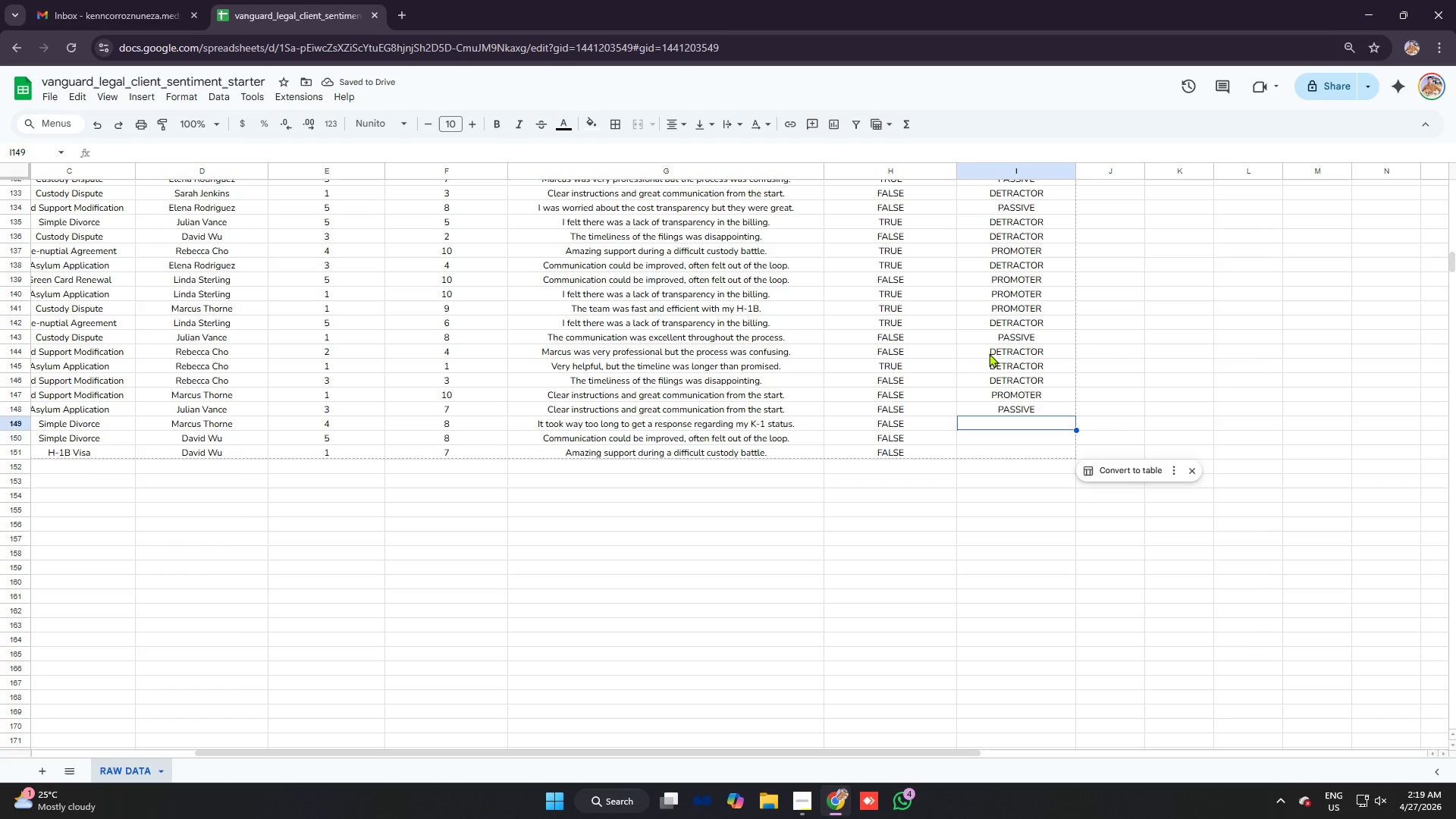 
key(Control+V)
 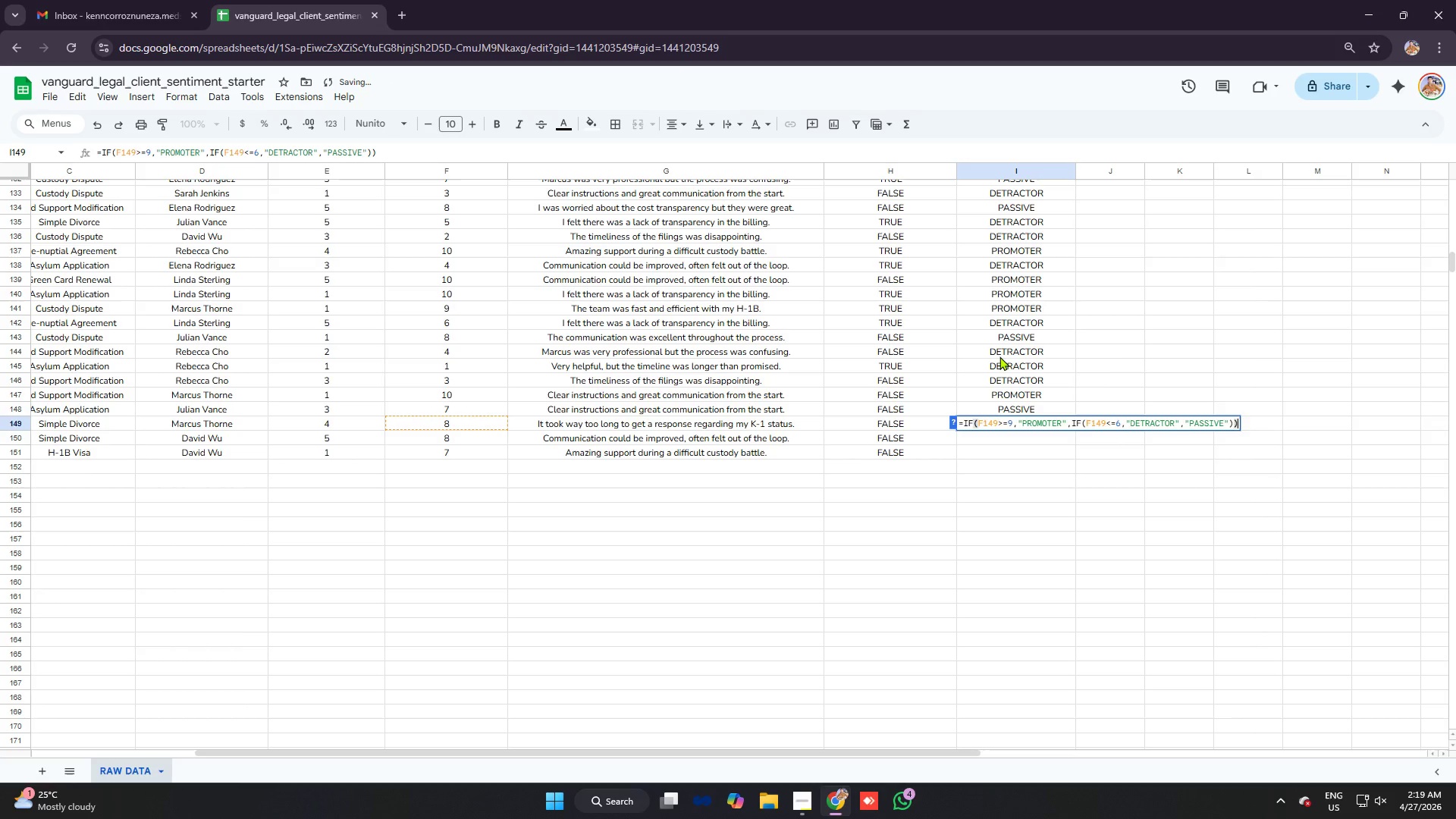 
key(Enter)
 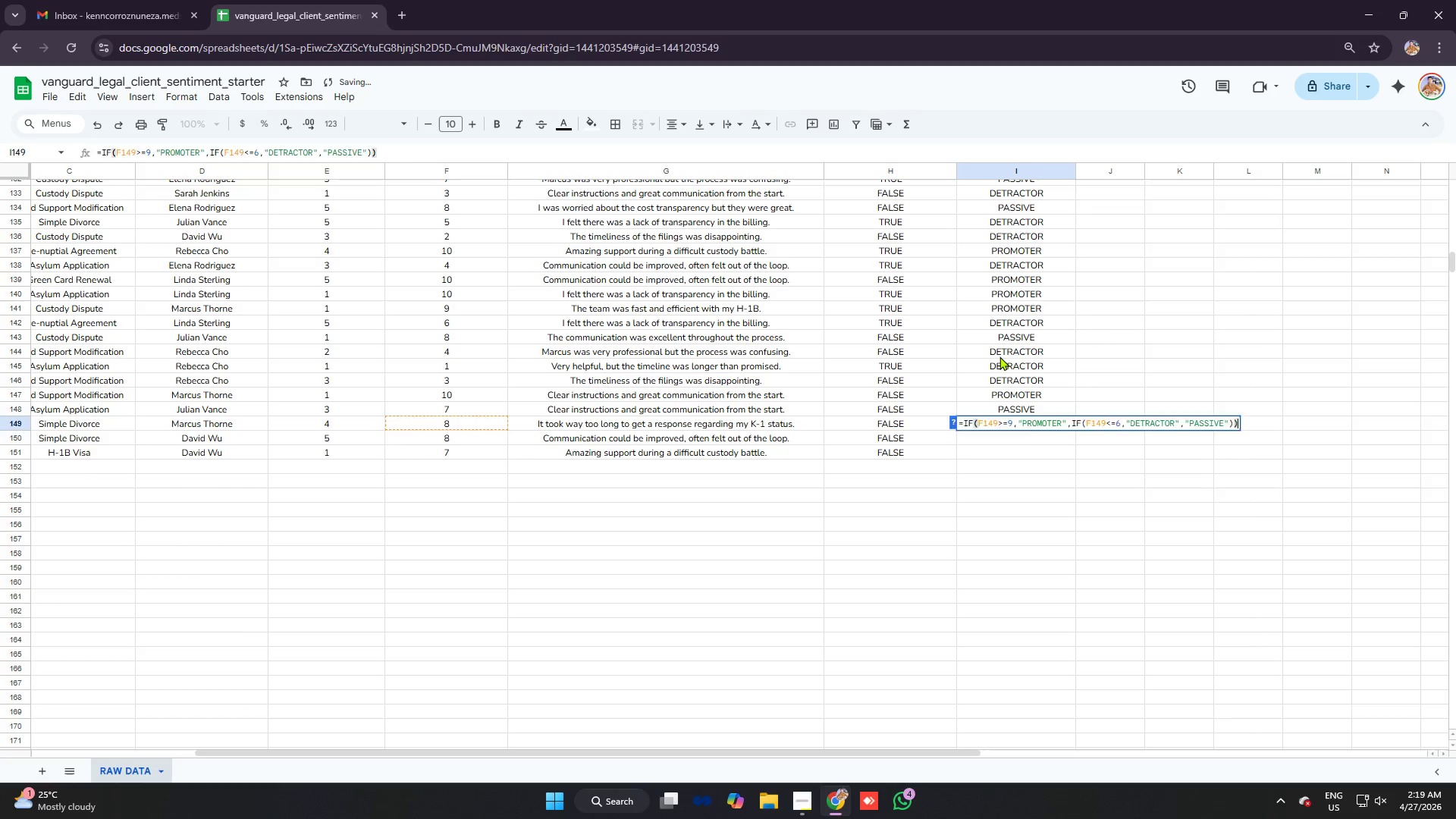 
key(Enter)
 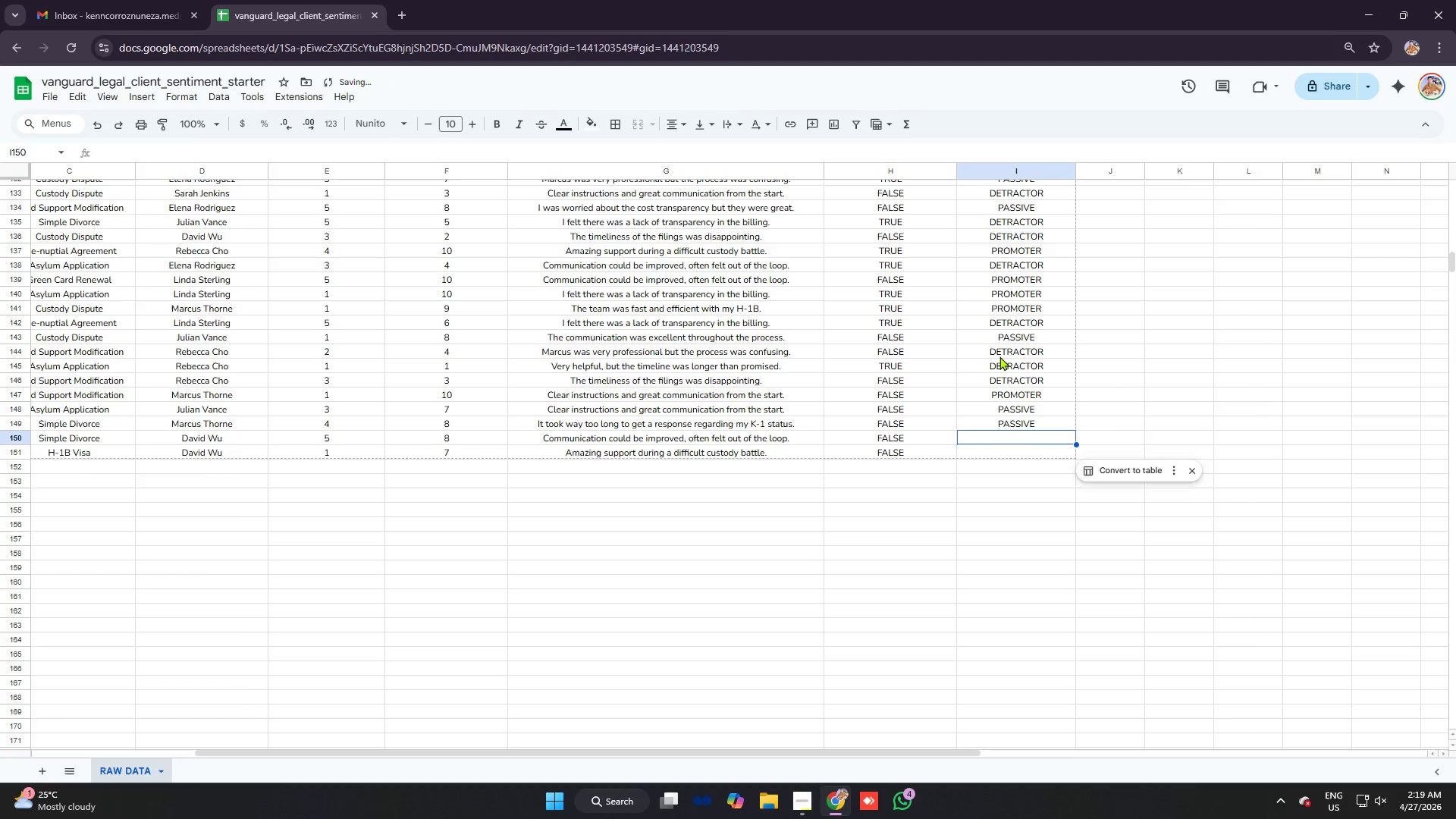 
key(Control+ControlLeft)
 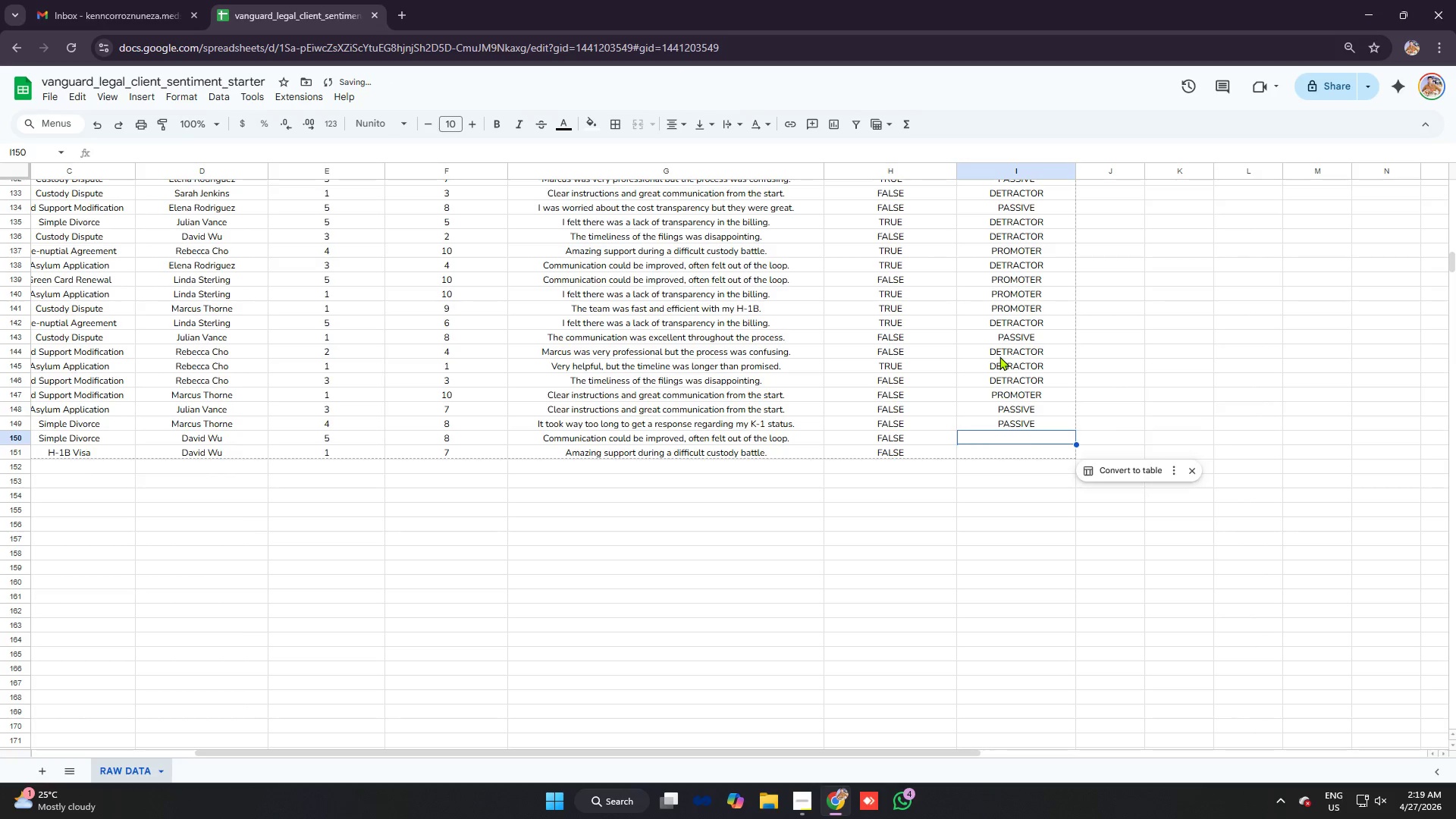 
key(Control+V)
 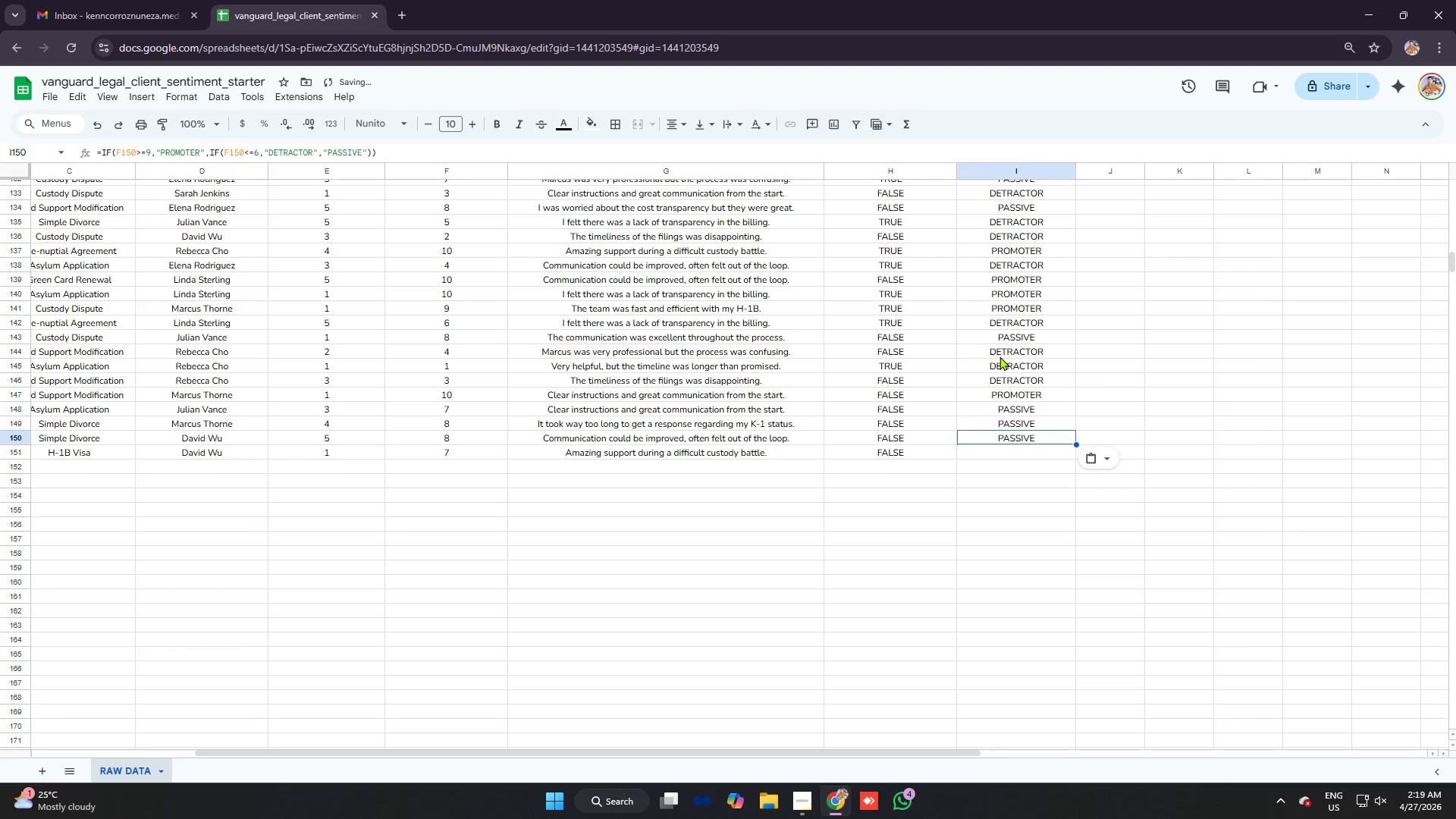 
key(Enter)
 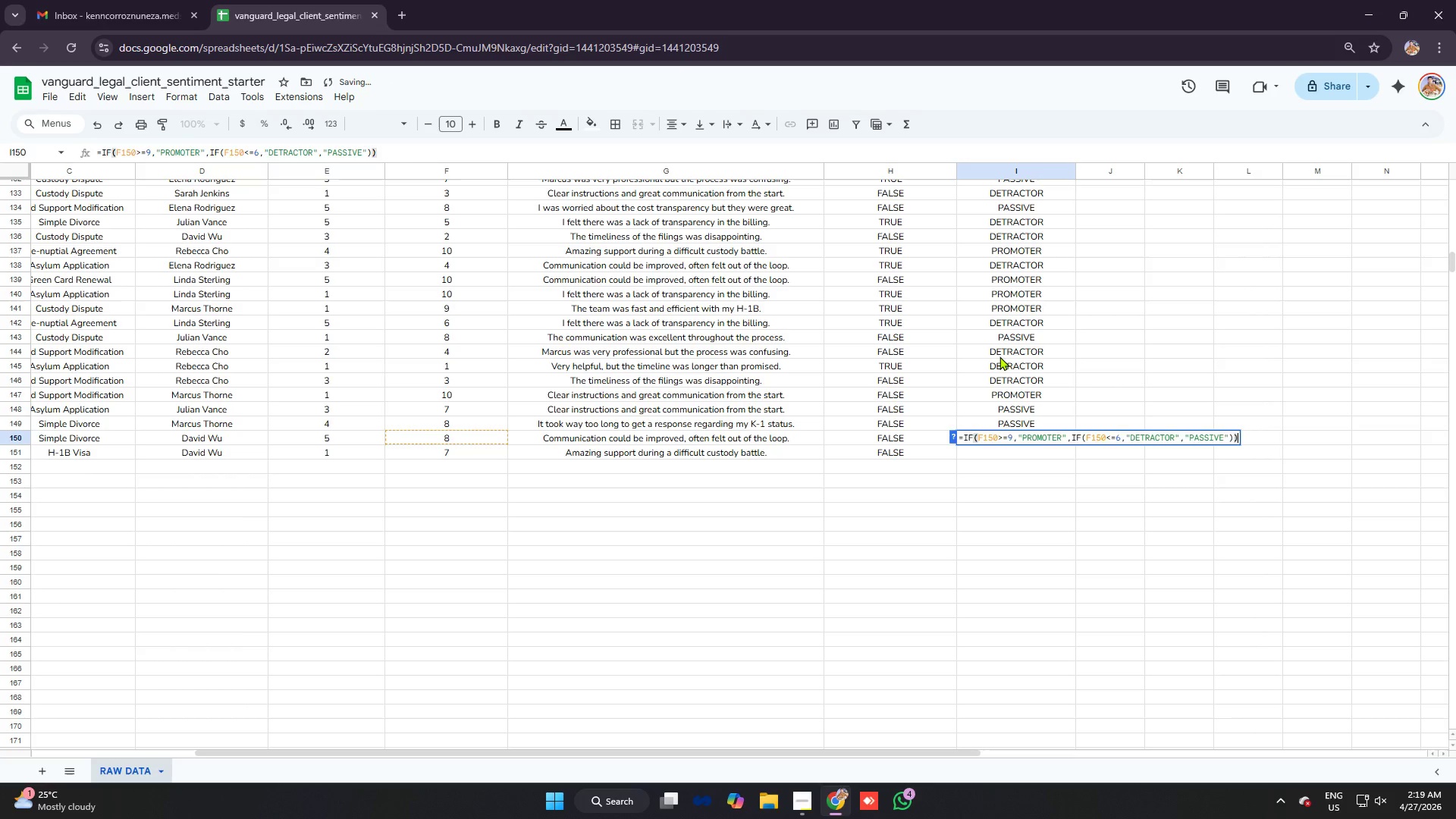 
key(Enter)
 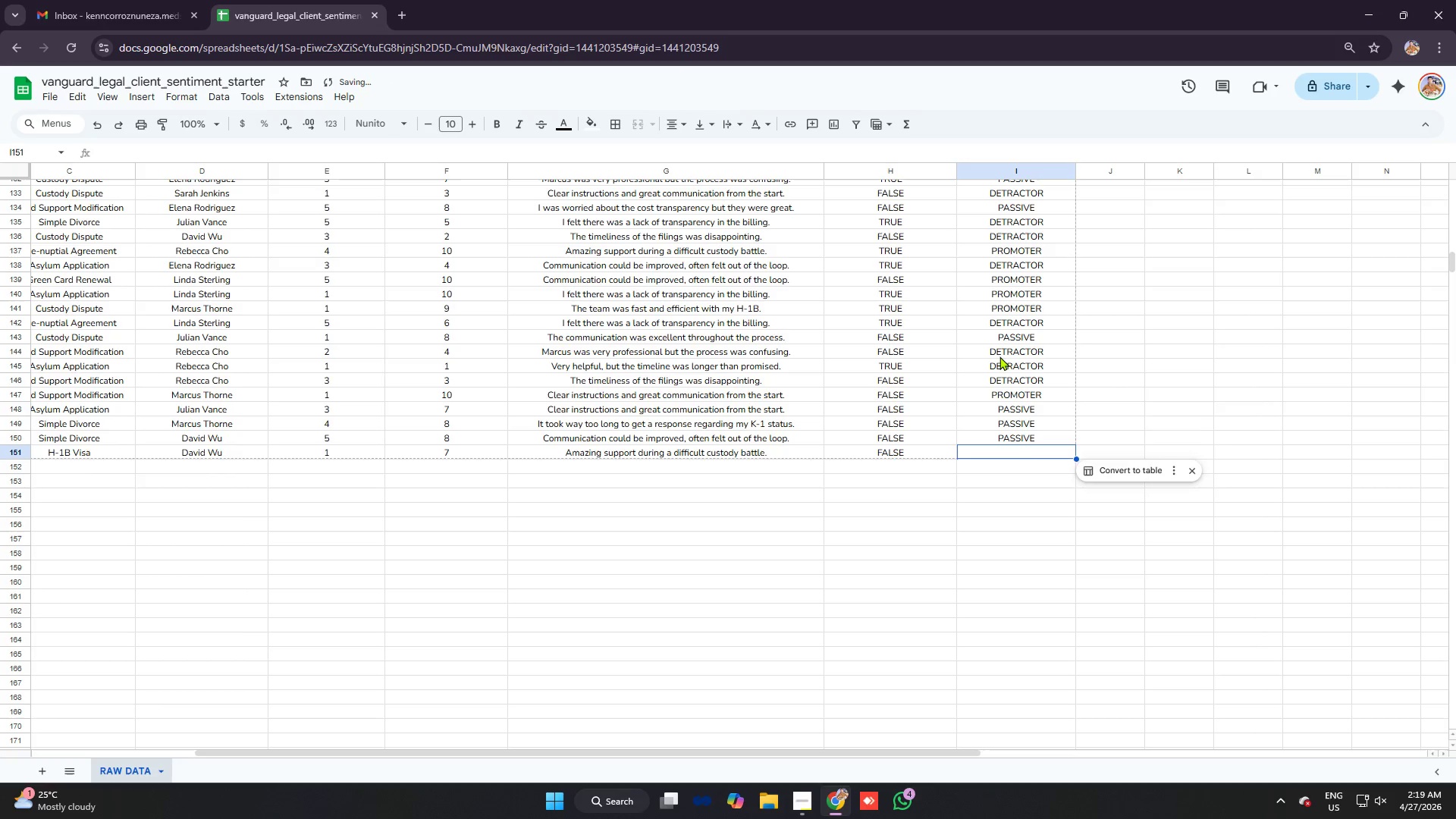 
key(Control+ControlLeft)
 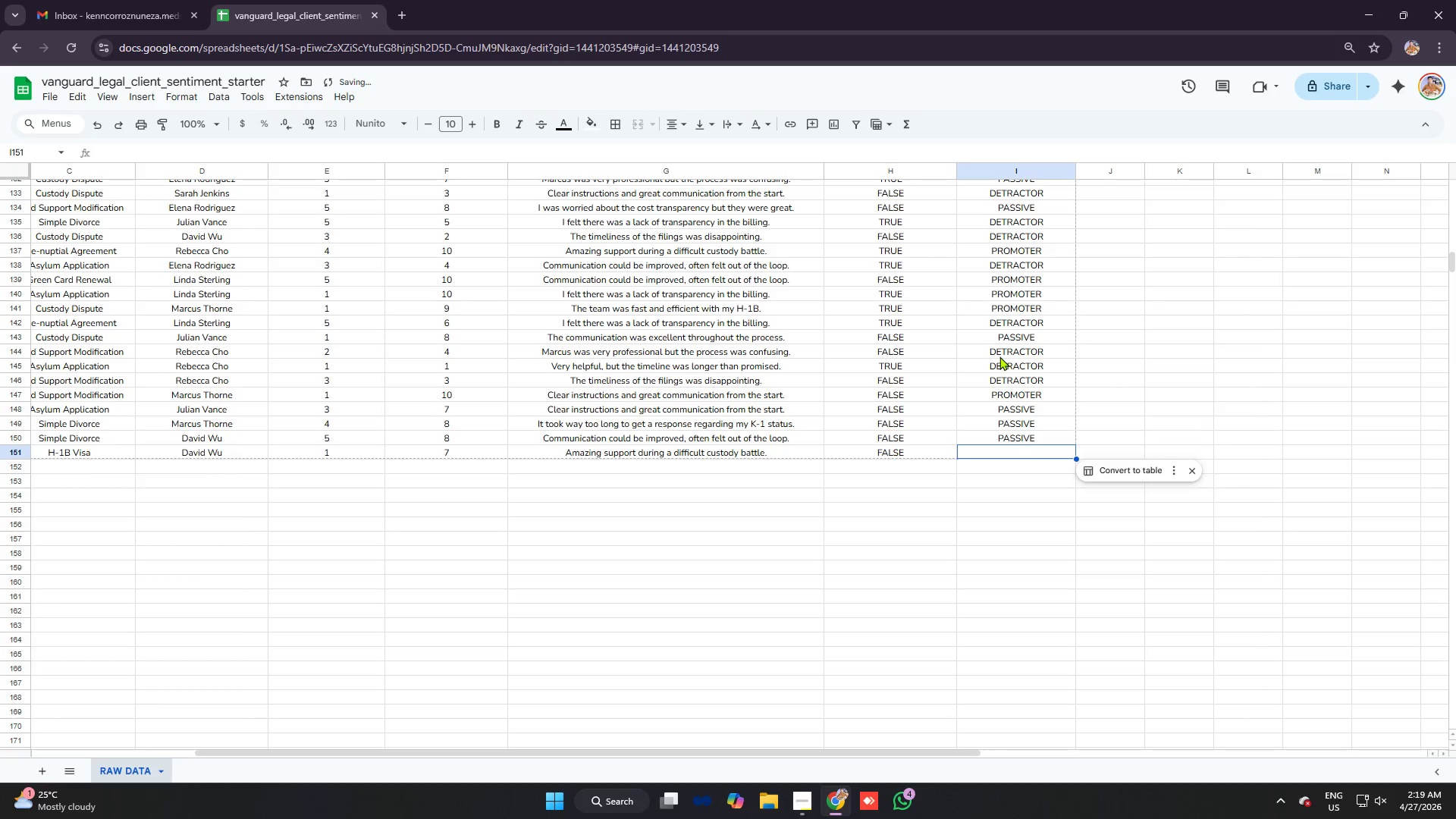 
key(Control+V)
 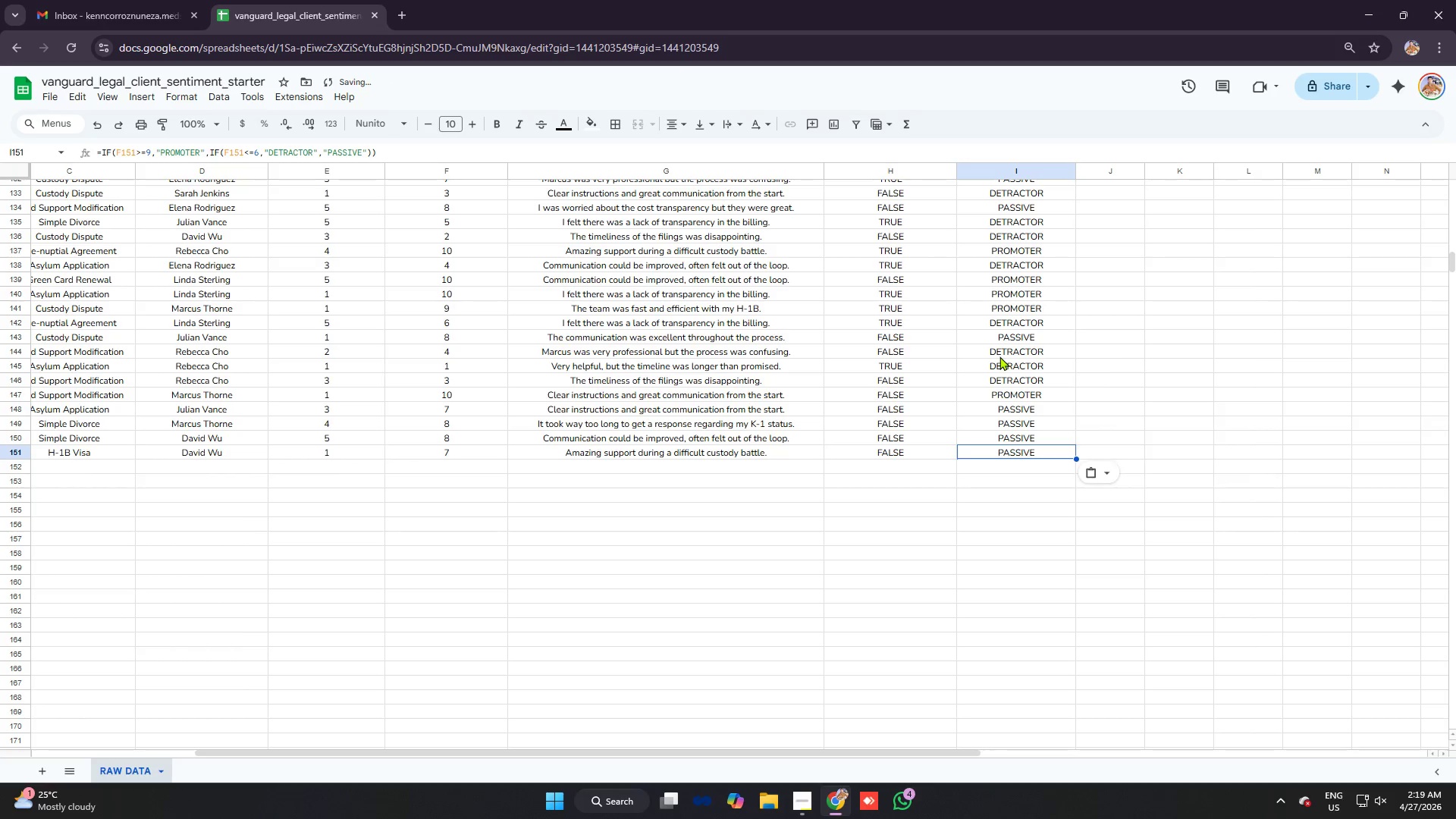 
key(Enter)
 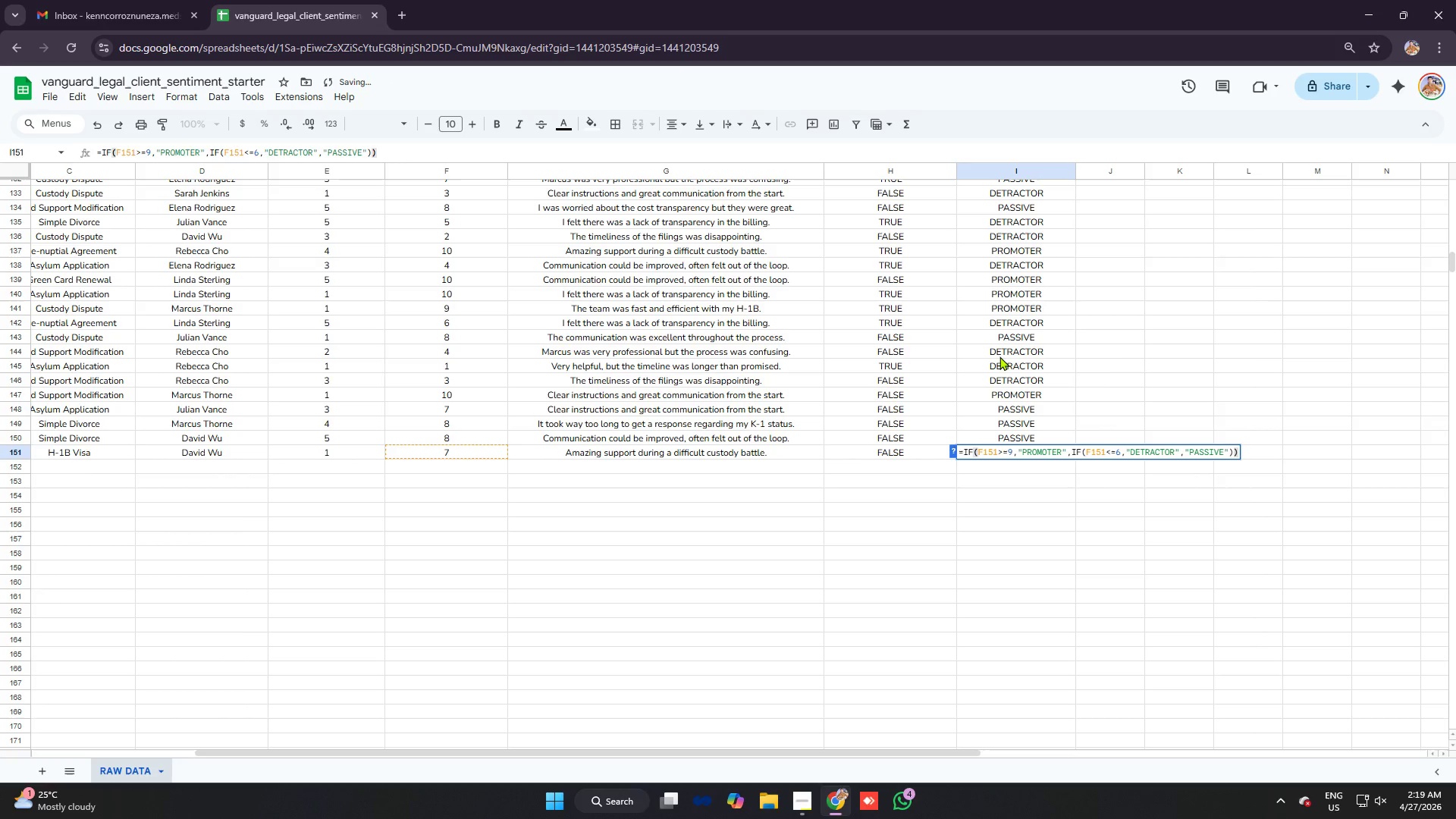 
key(Enter)
 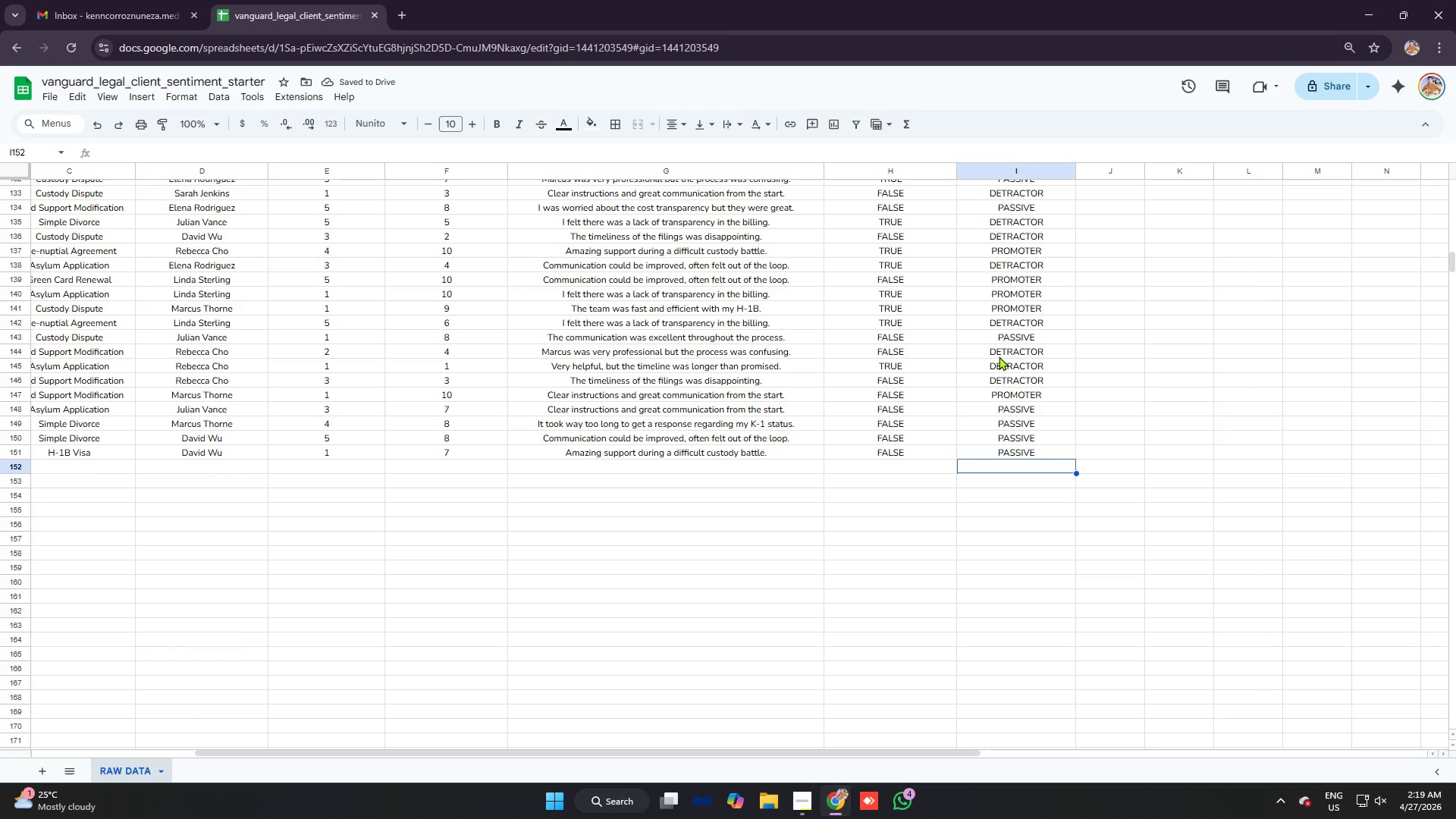 
scroll: coordinate [959, 344], scroll_direction: up, amount: 28.0
 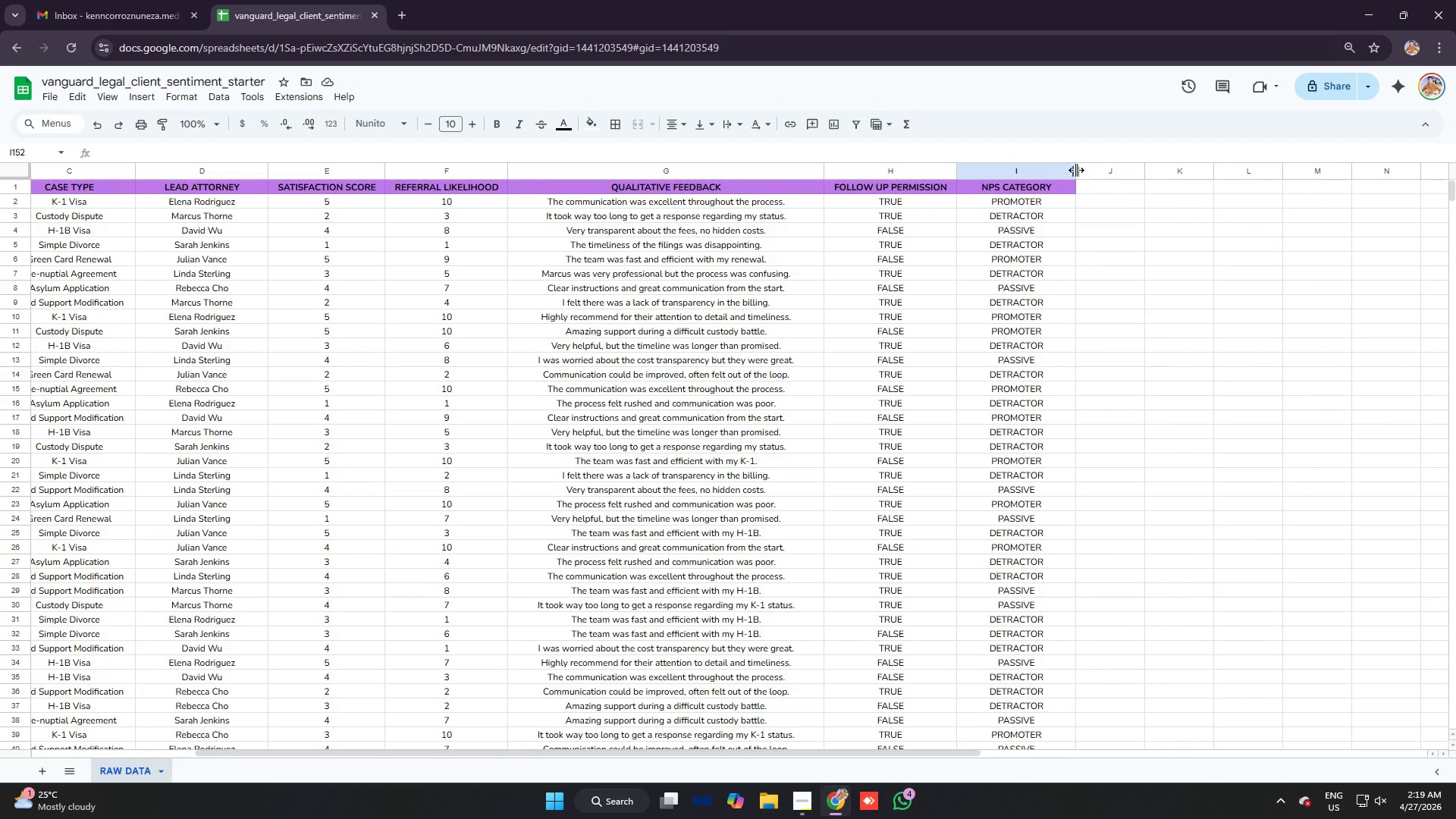 
left_click_drag(start_coordinate=[1074, 169], to_coordinate=[1080, 170])
 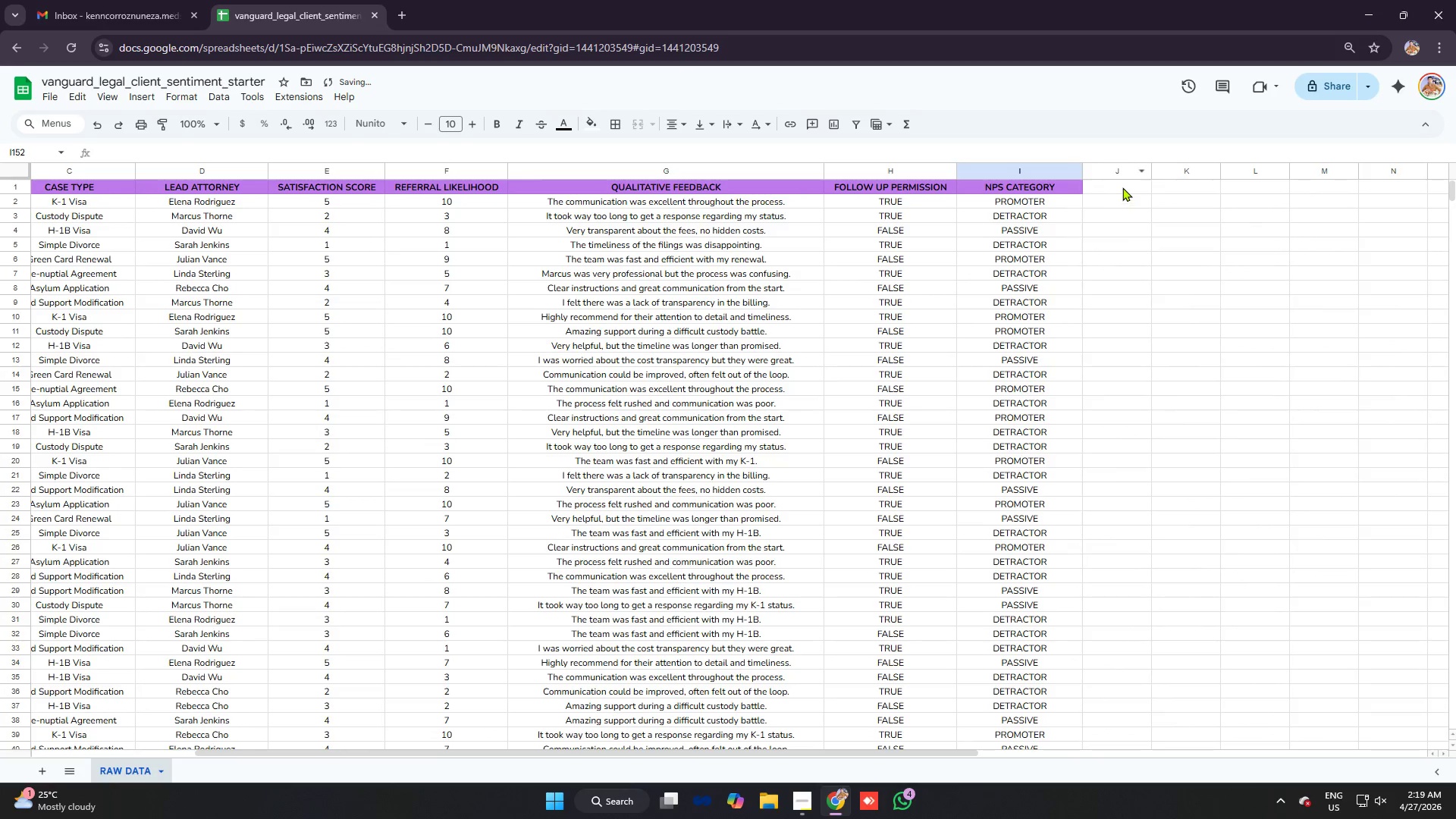 
left_click([1122, 187])
 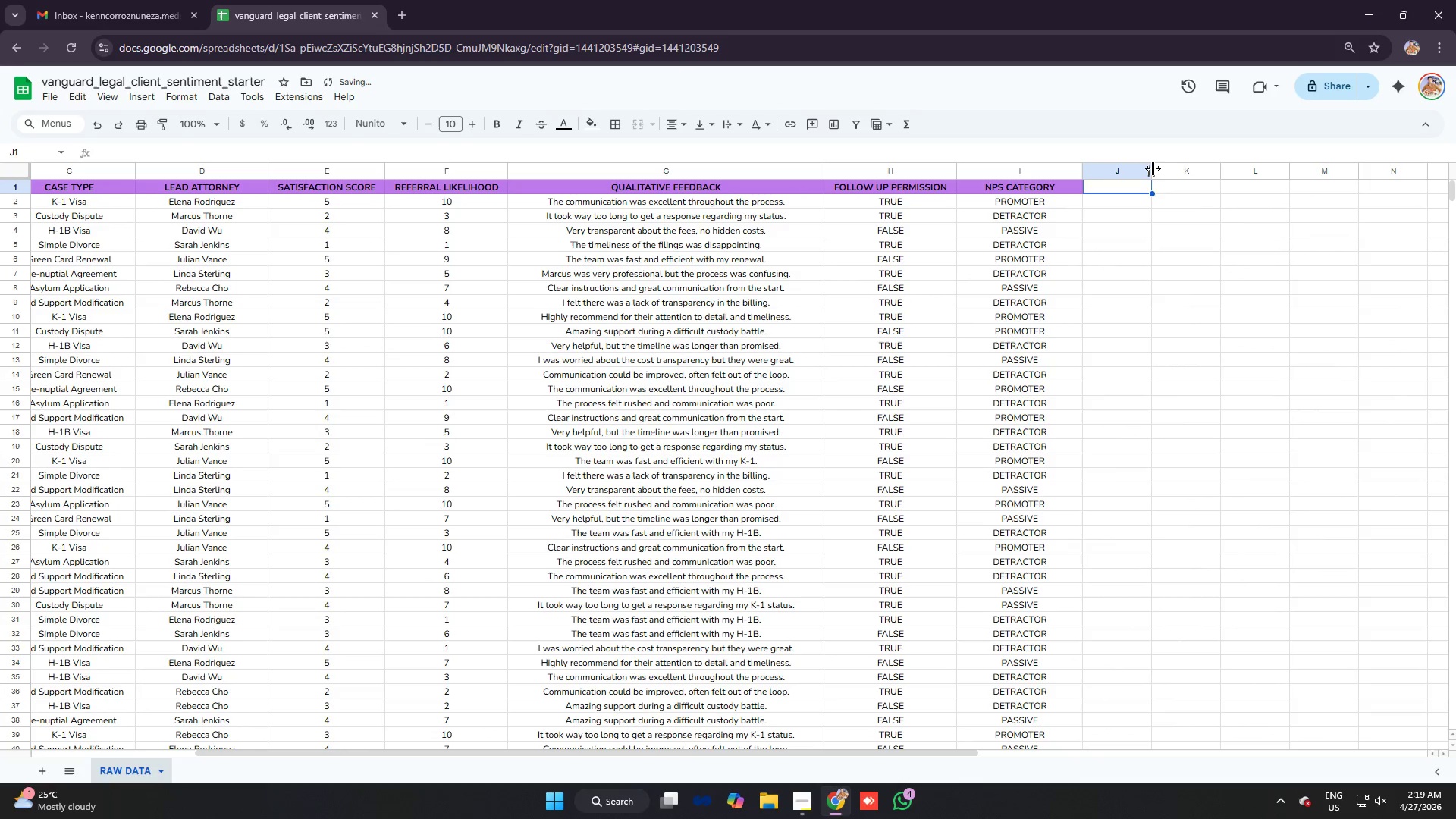 
left_click_drag(start_coordinate=[1153, 171], to_coordinate=[1200, 174])
 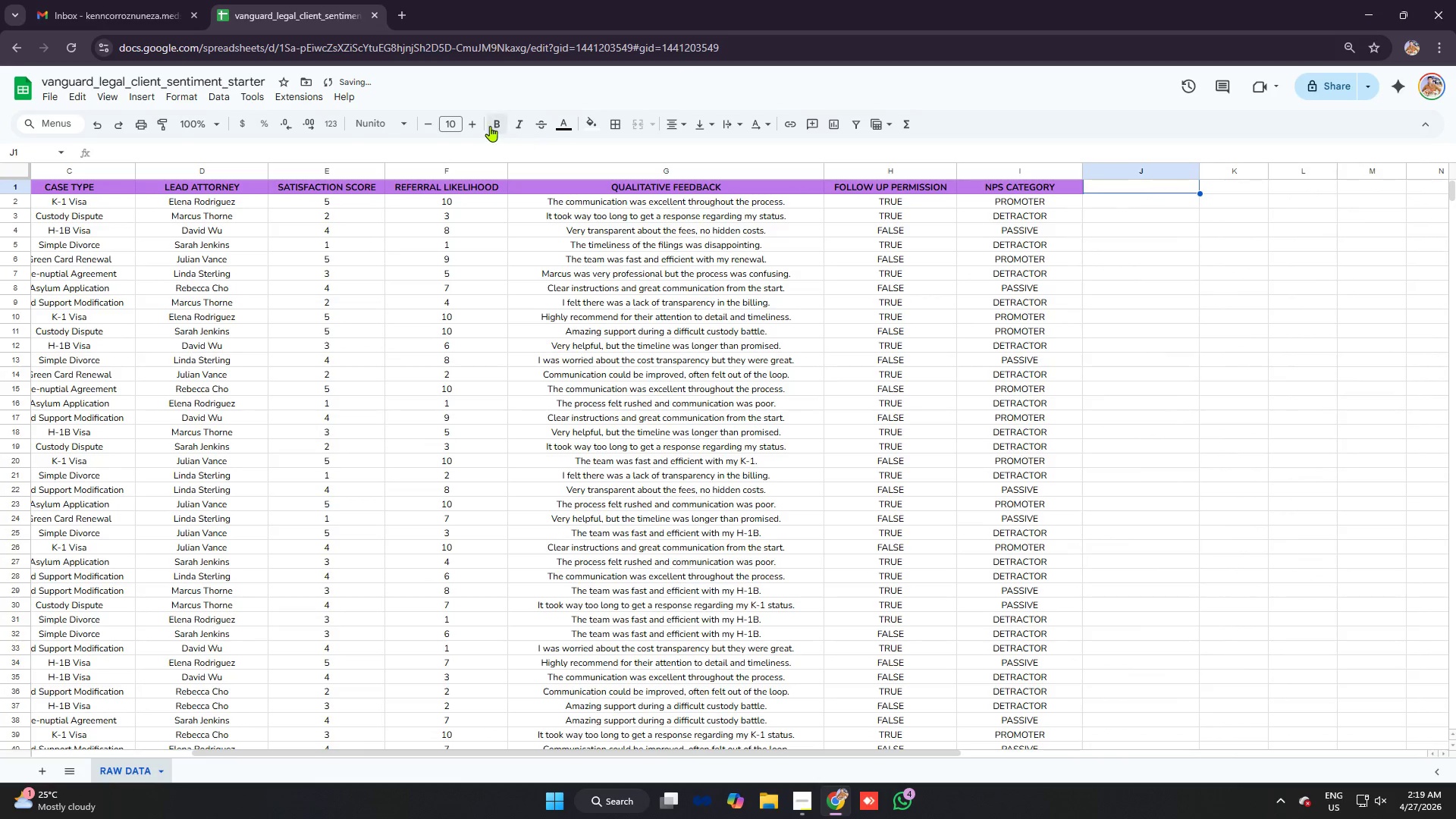 
left_click([495, 125])
 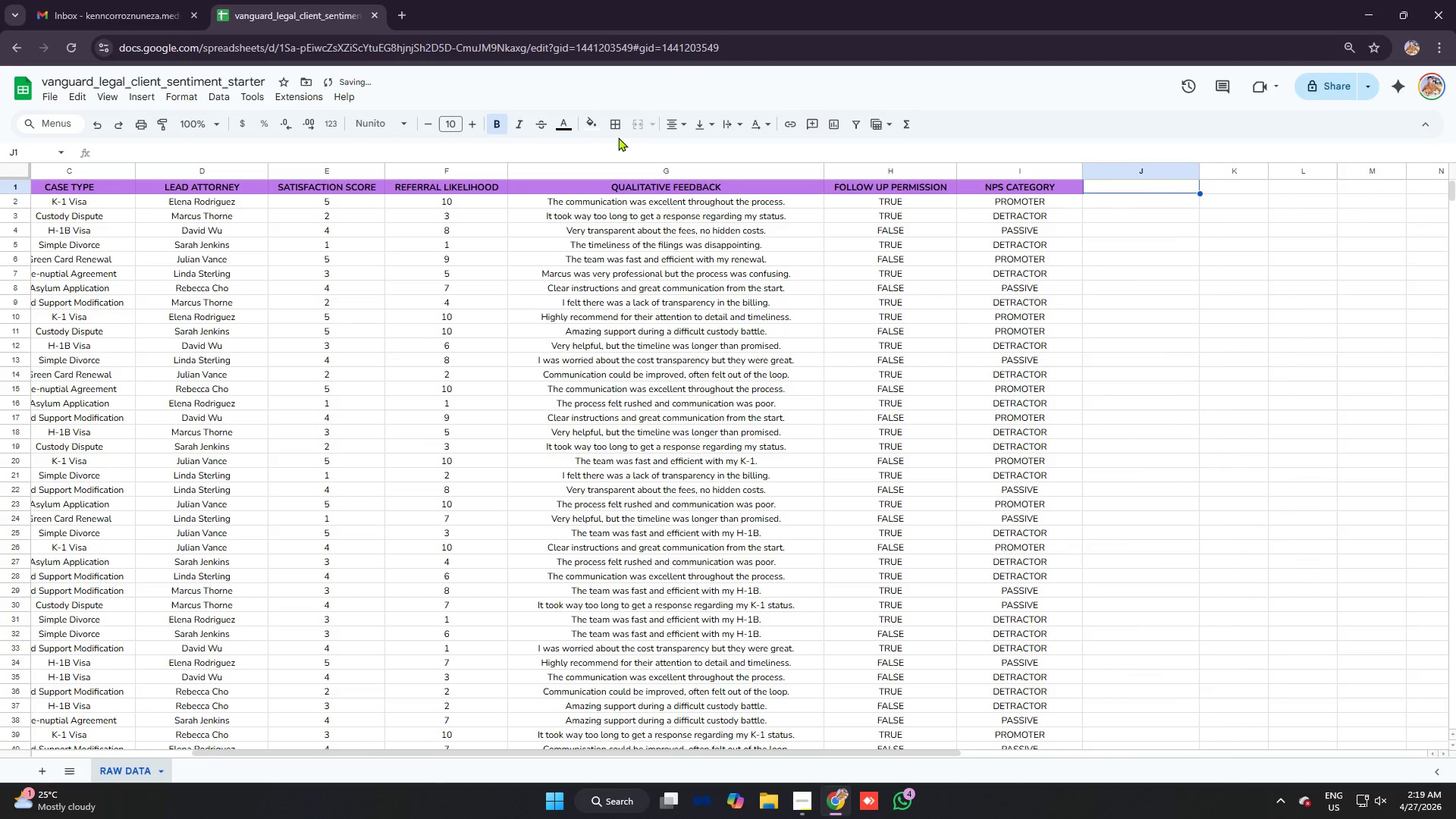 
left_click([598, 128])
 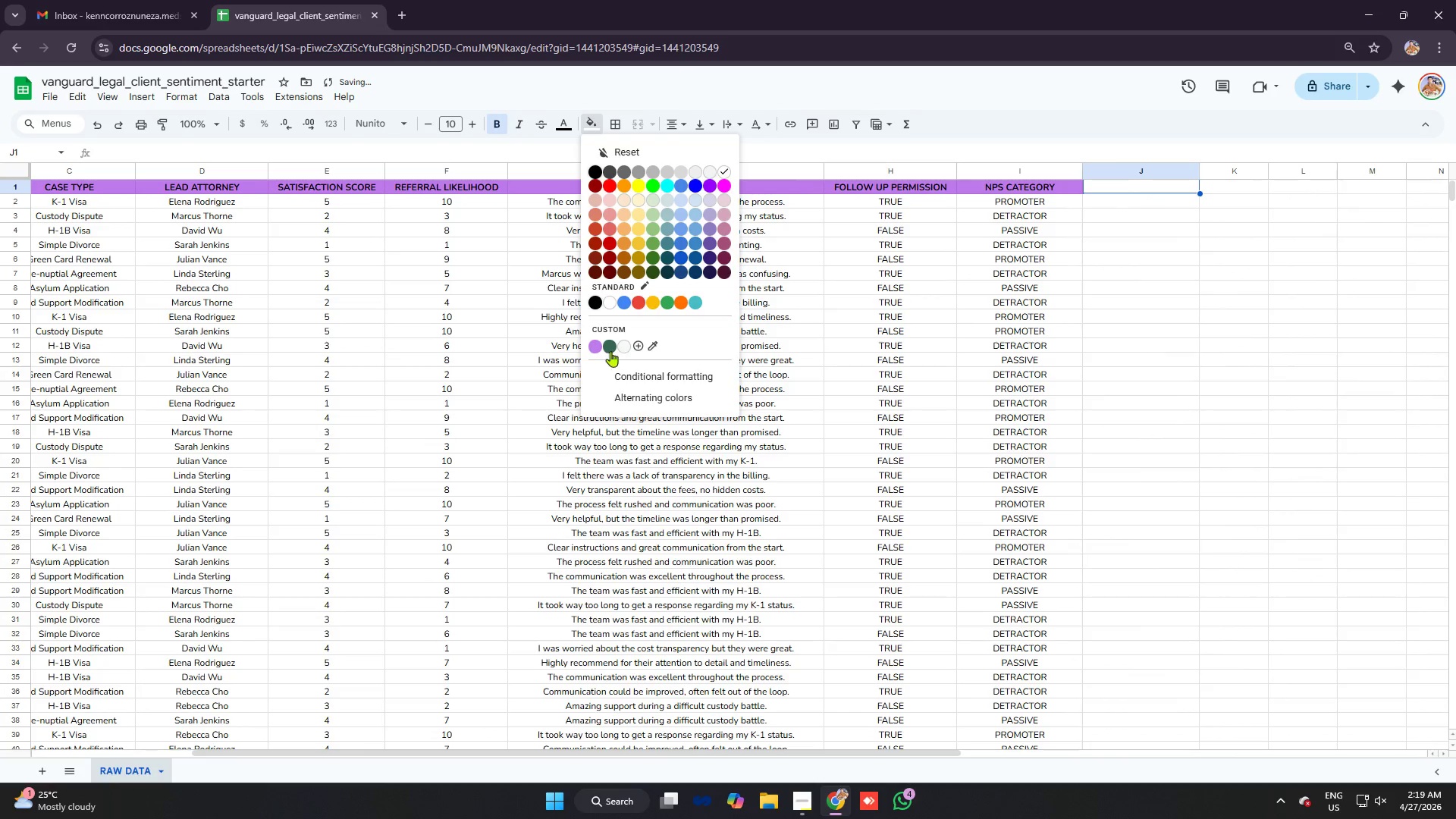 
left_click([592, 346])
 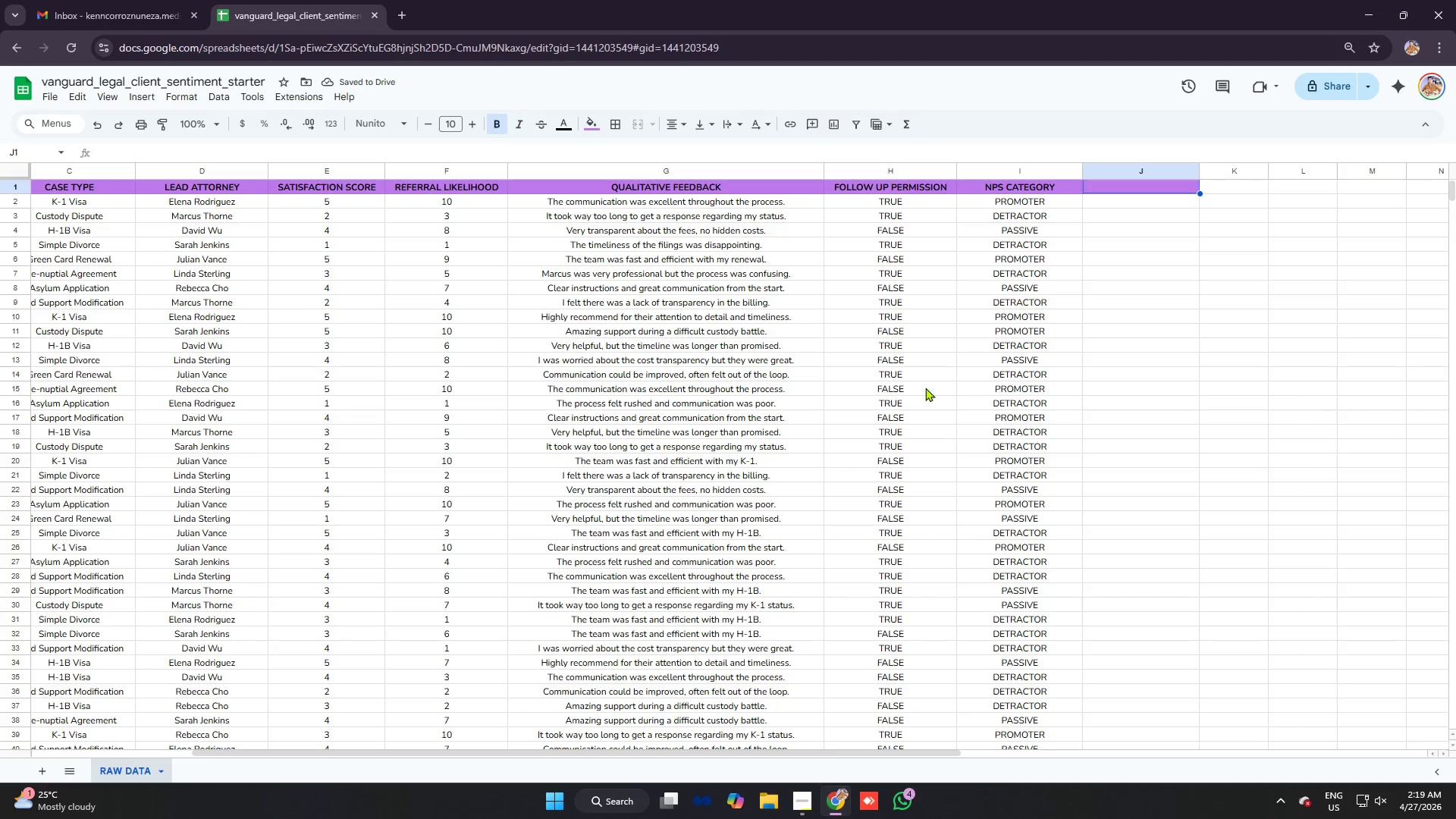 
wait(5.42)
 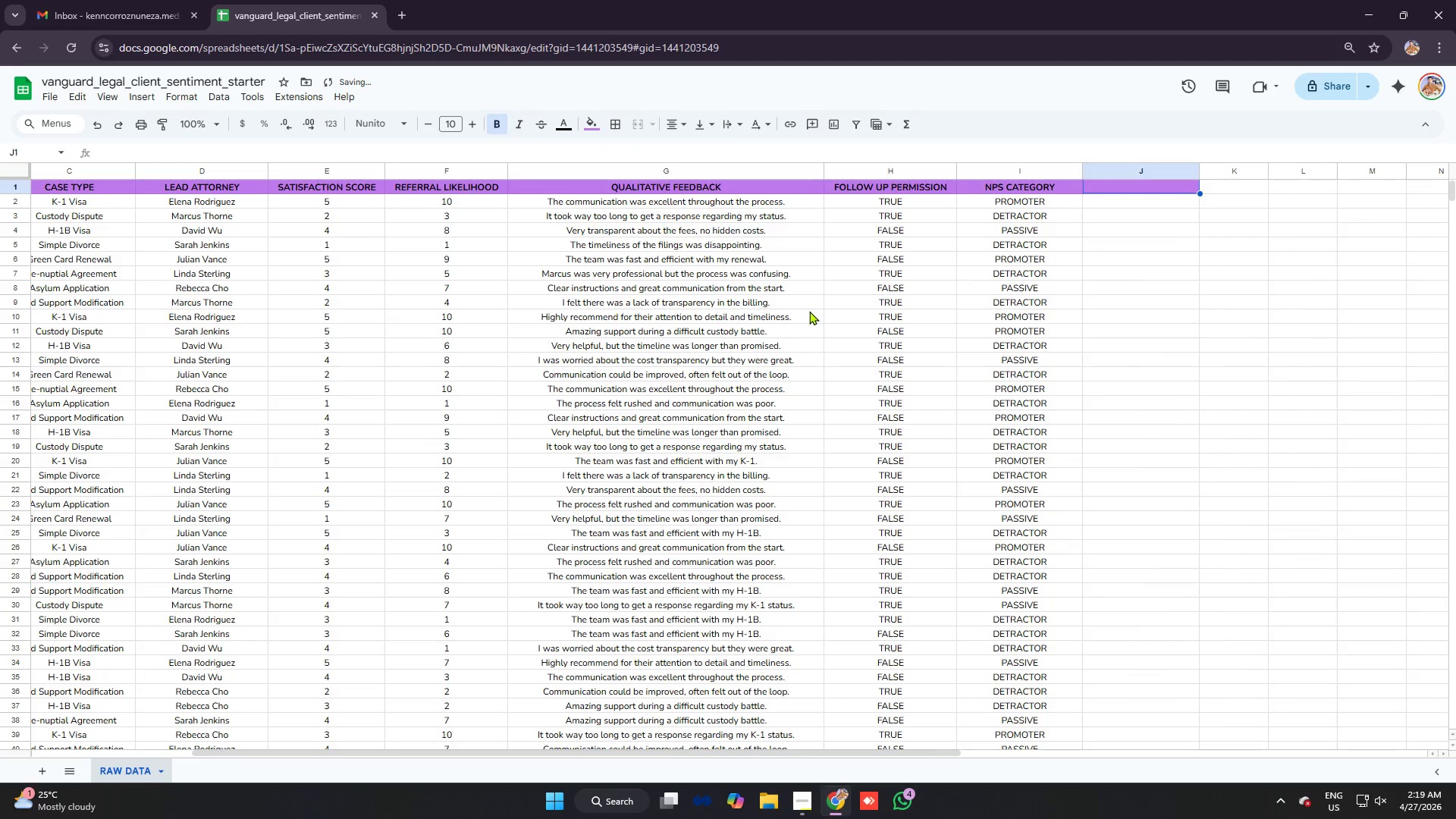 
type(service pillar)
 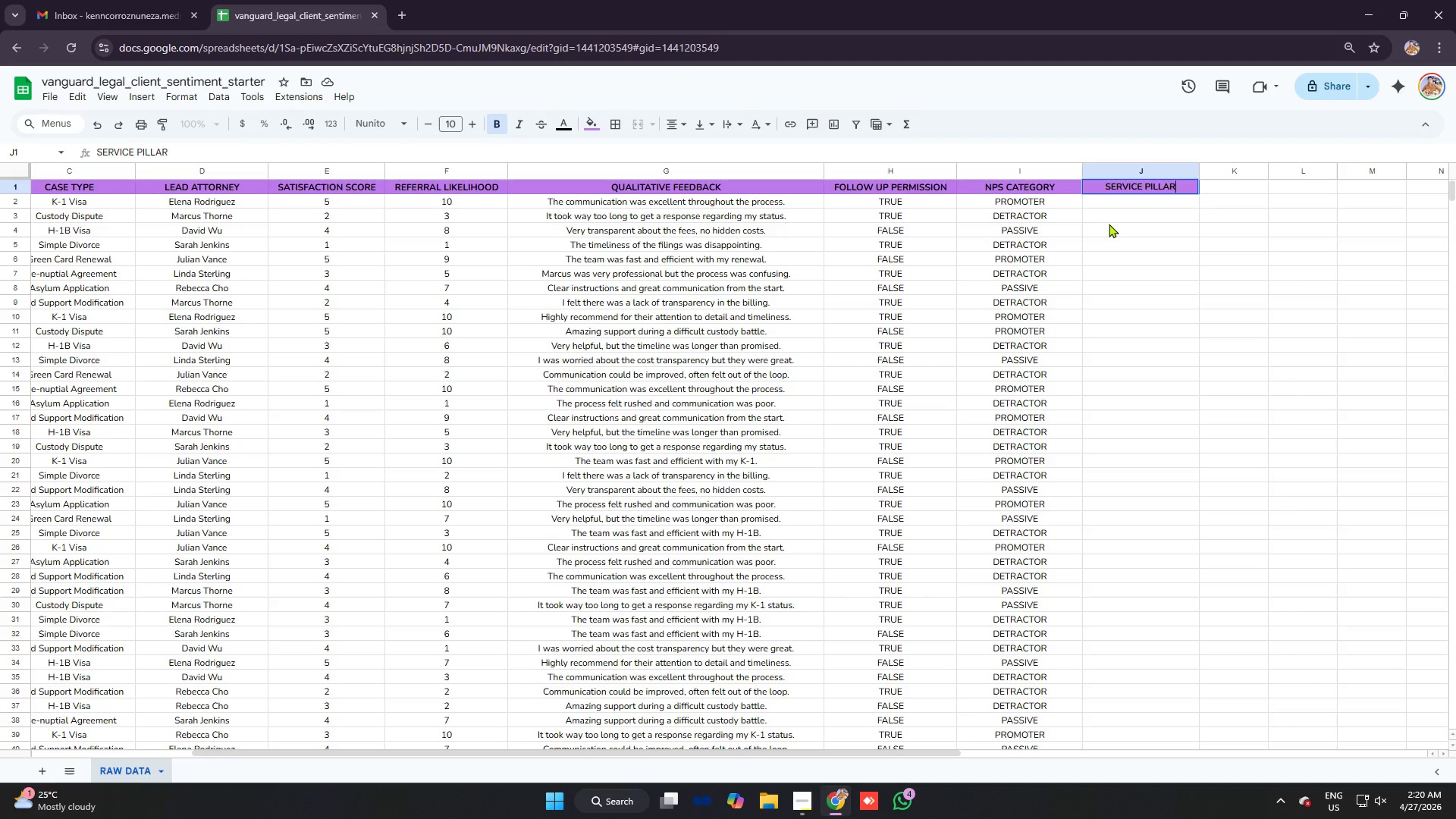 
key(Enter)
 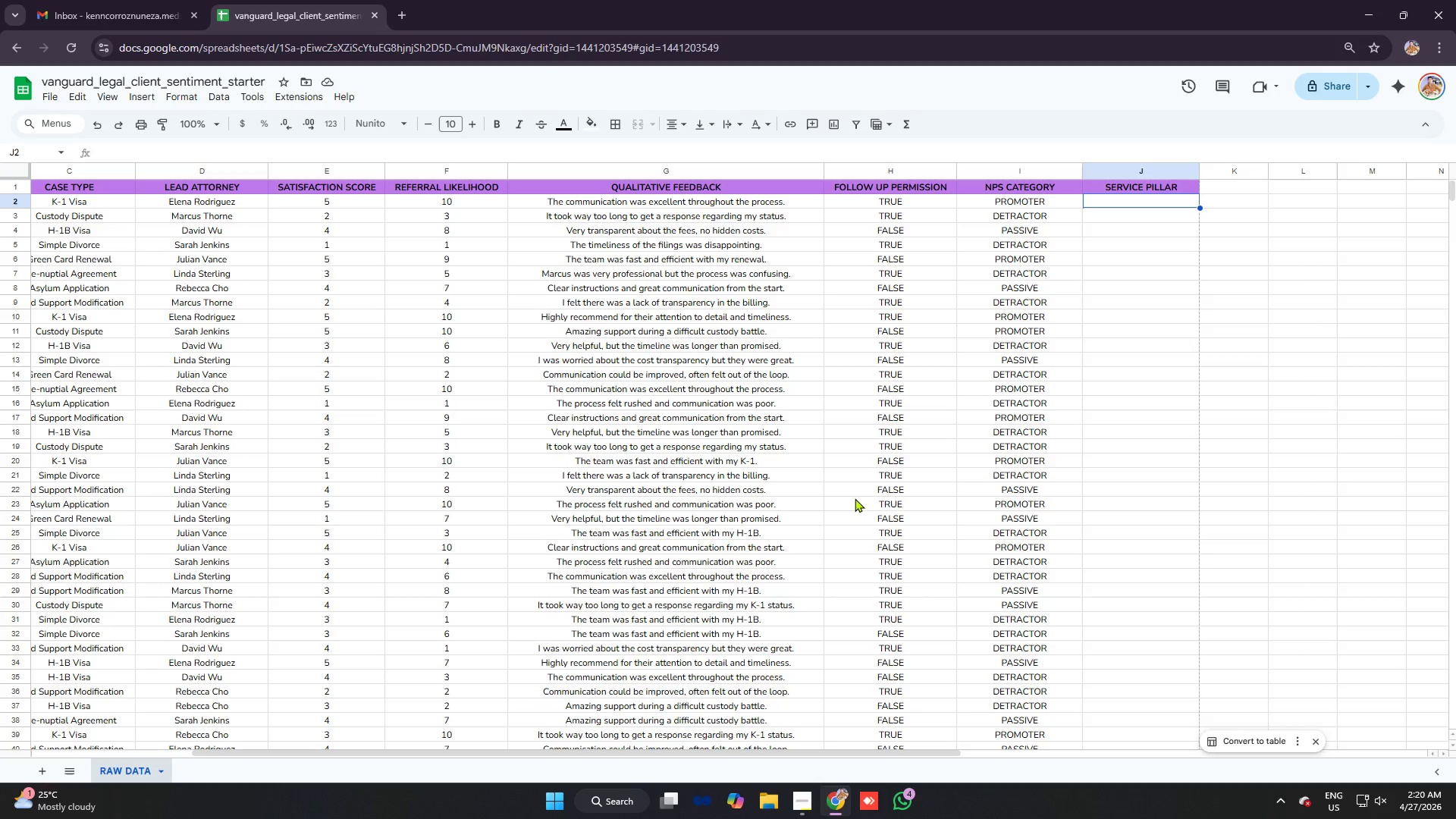 
wait(11.69)
 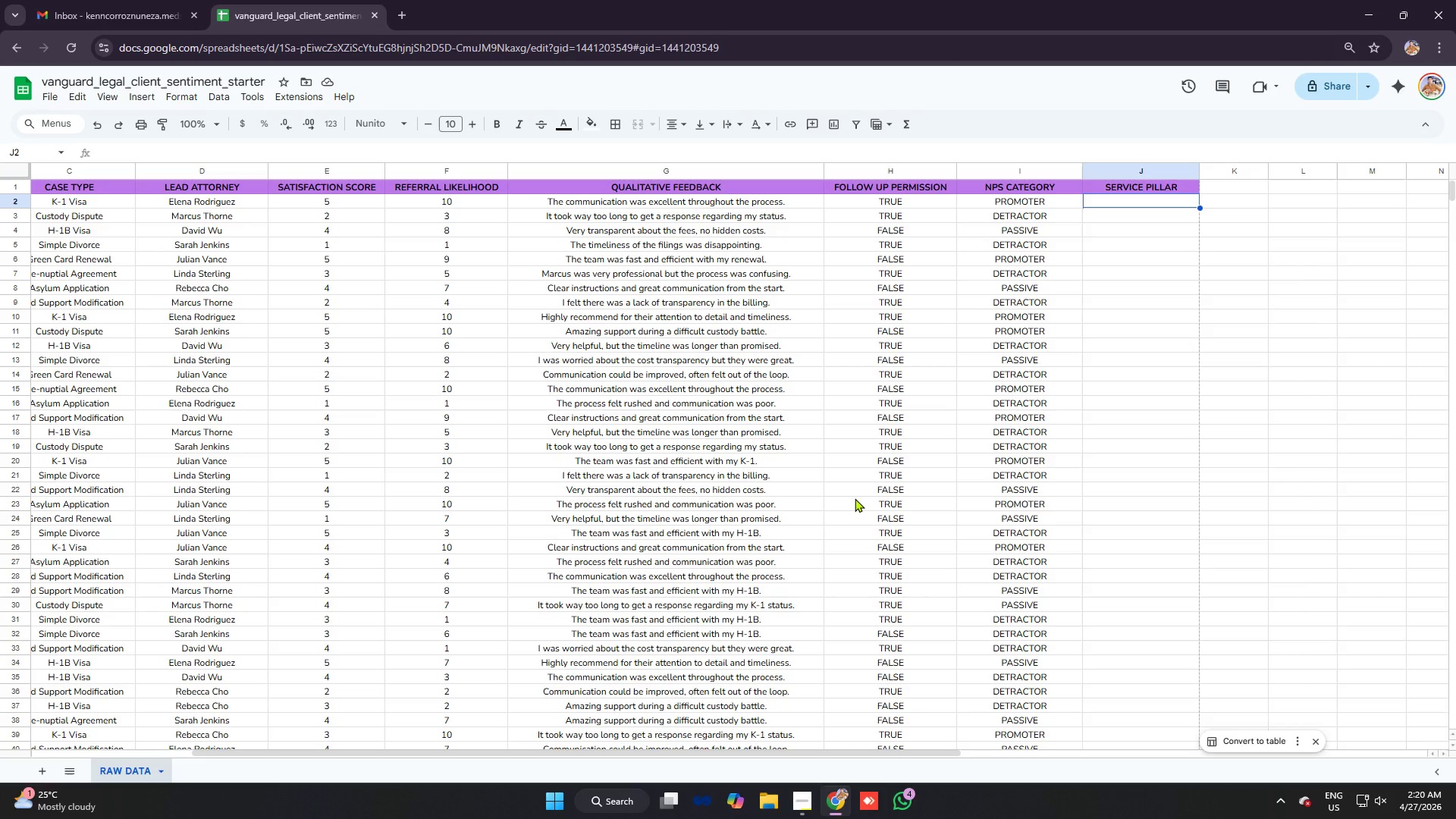 
left_click_drag(start_coordinate=[804, 752], to_coordinate=[1040, 754])
 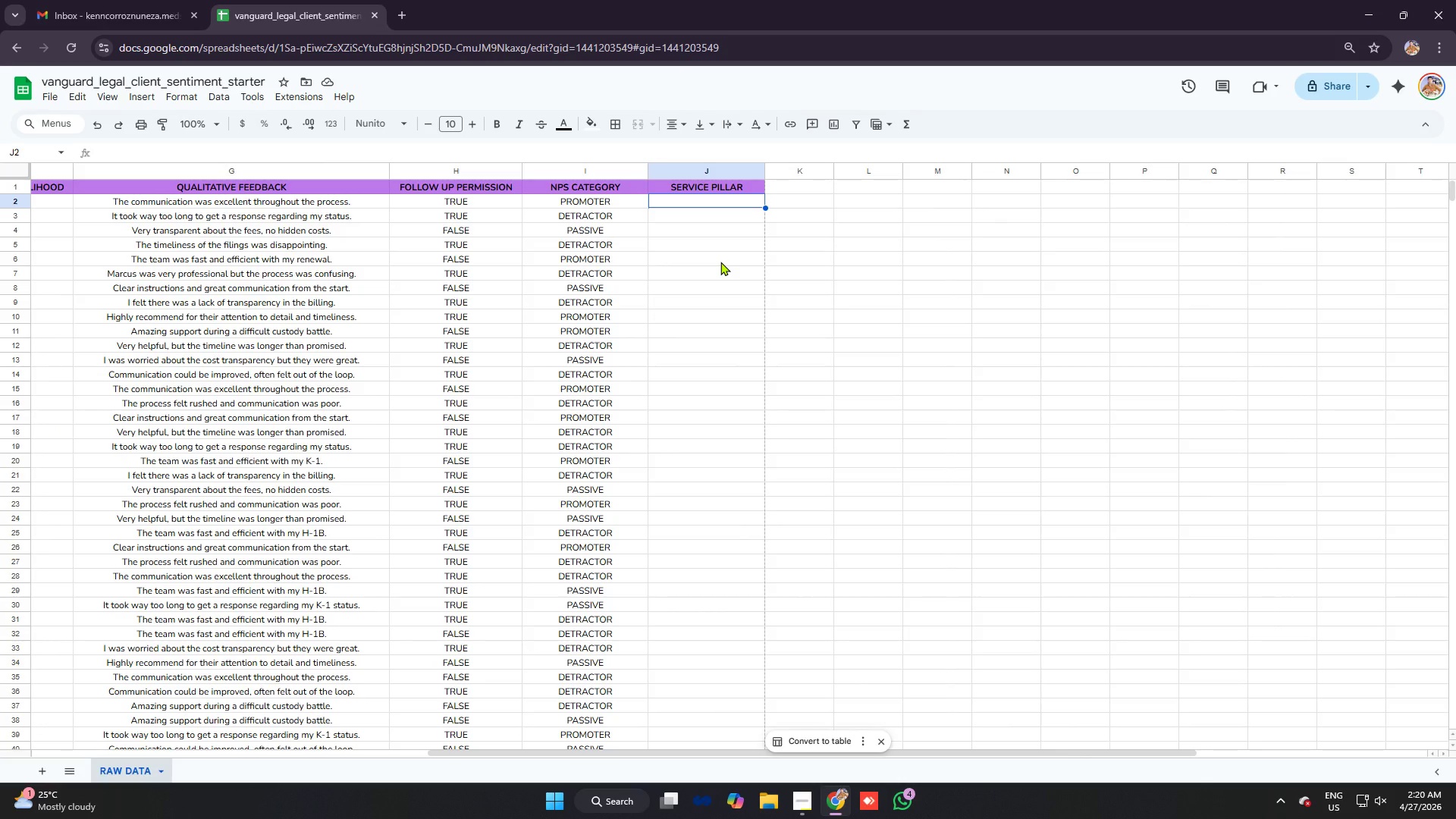 
type(=if)
key(Tab)
type(or)
key(Tab)
type(isnum)
key(Tab)
type(search)
key(Tab)
type("communication",g2)),isnu)
key(Tab)
type(searc)
key(Tab)
type("response")
 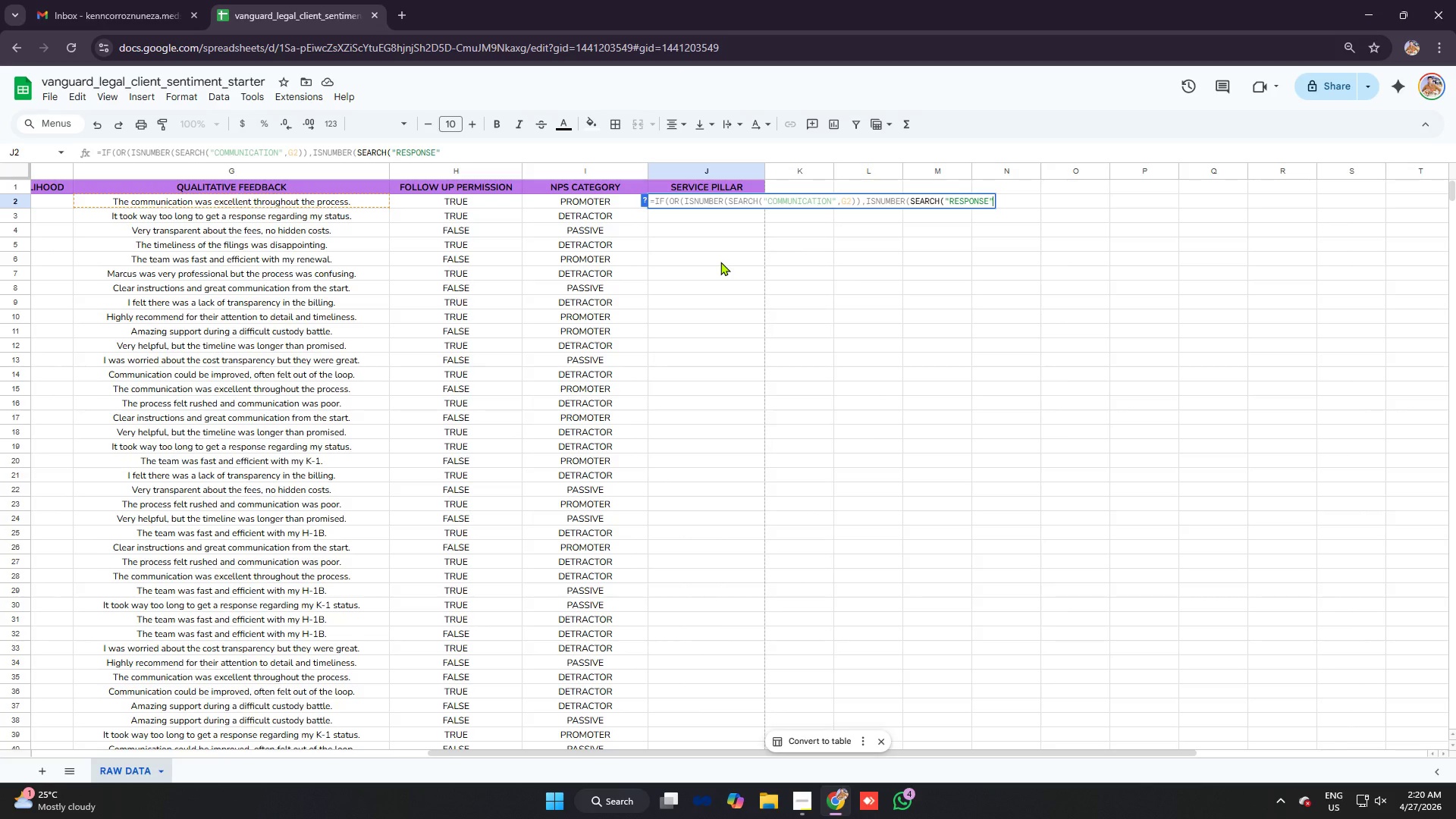 
type(,g2)),)
 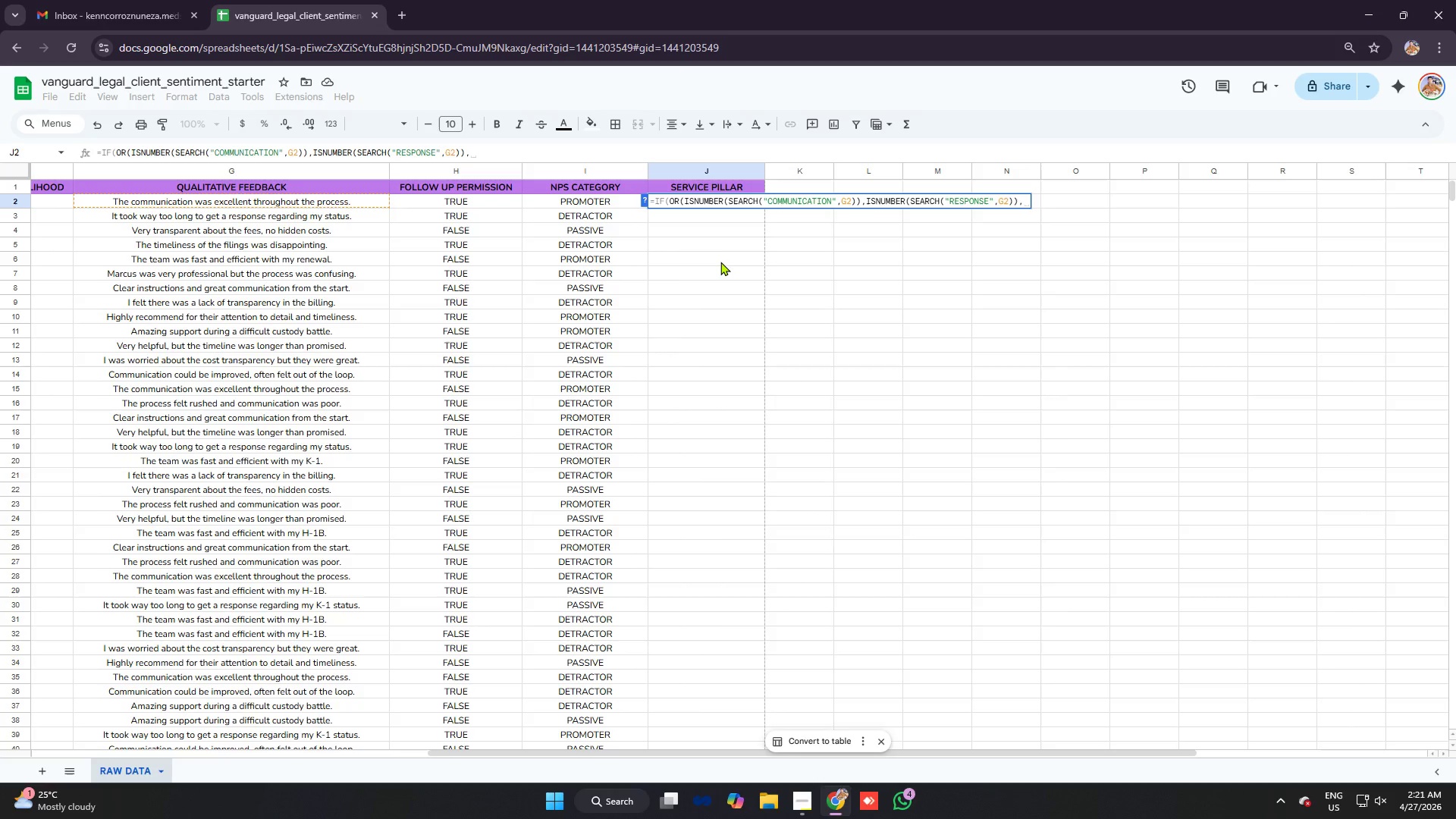 
wait(9.28)
 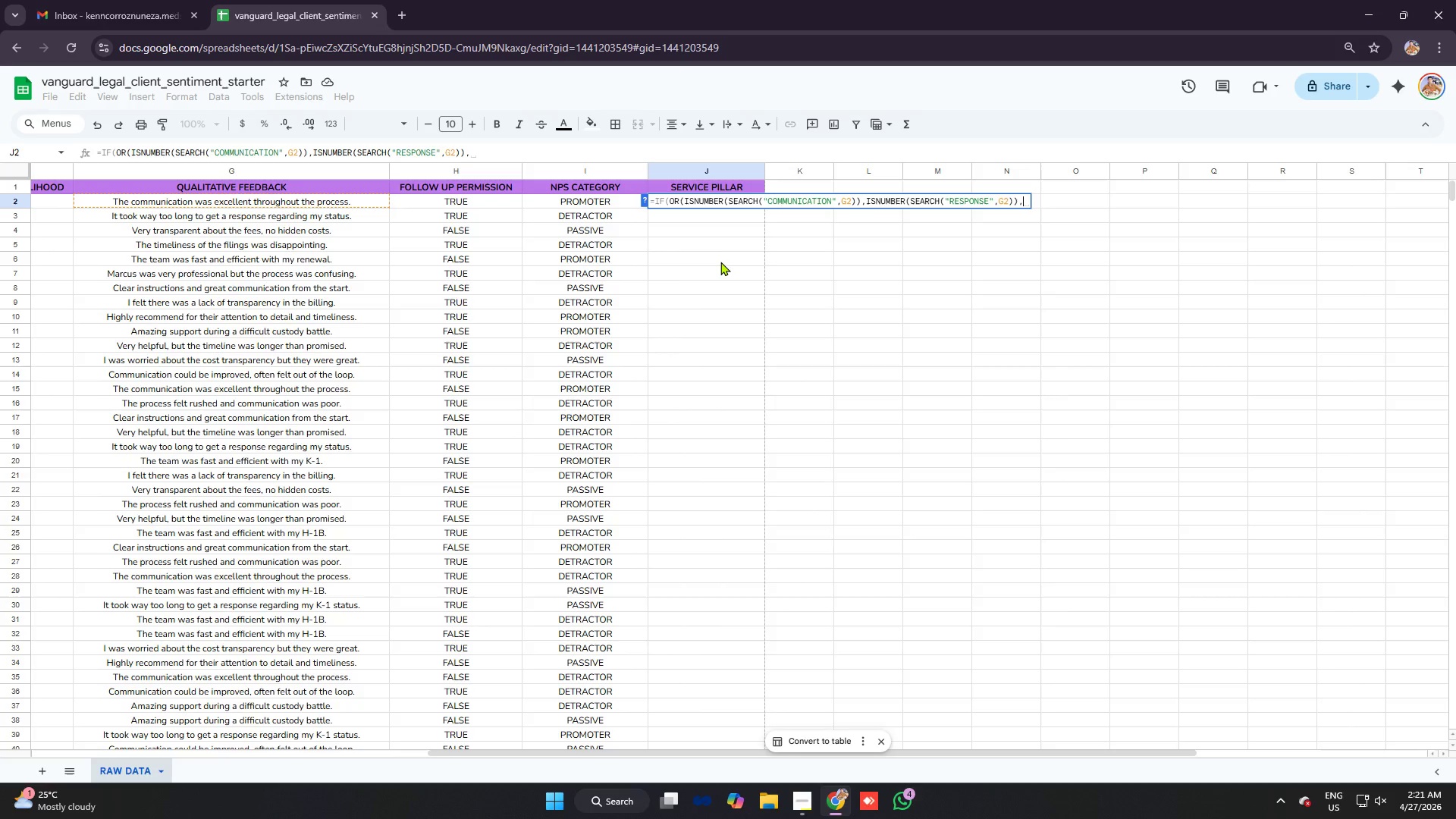 
type(isnu)
key(Tab)
 